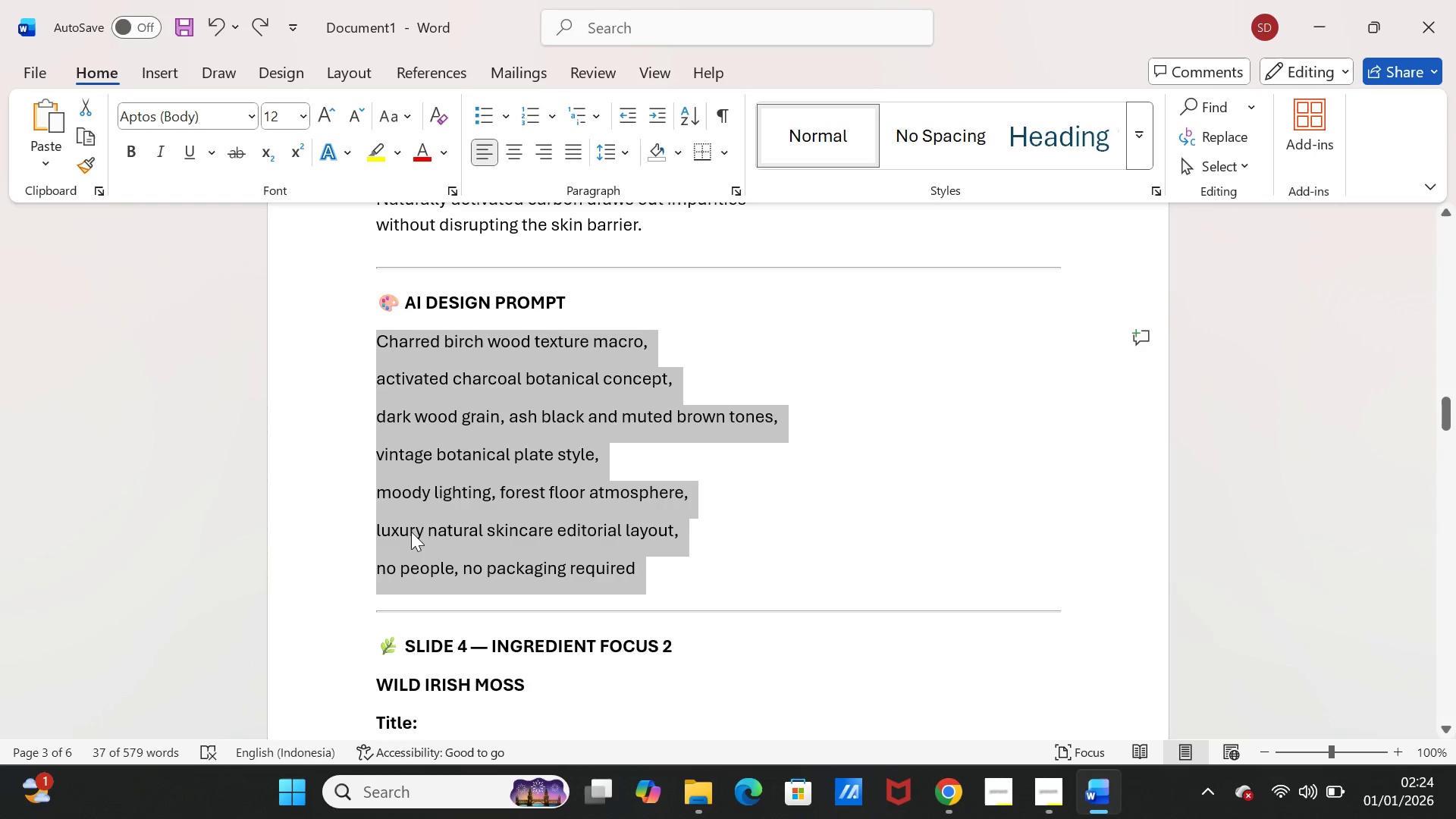 
scroll: coordinate [397, 372], scroll_direction: up, amount: 7.0
 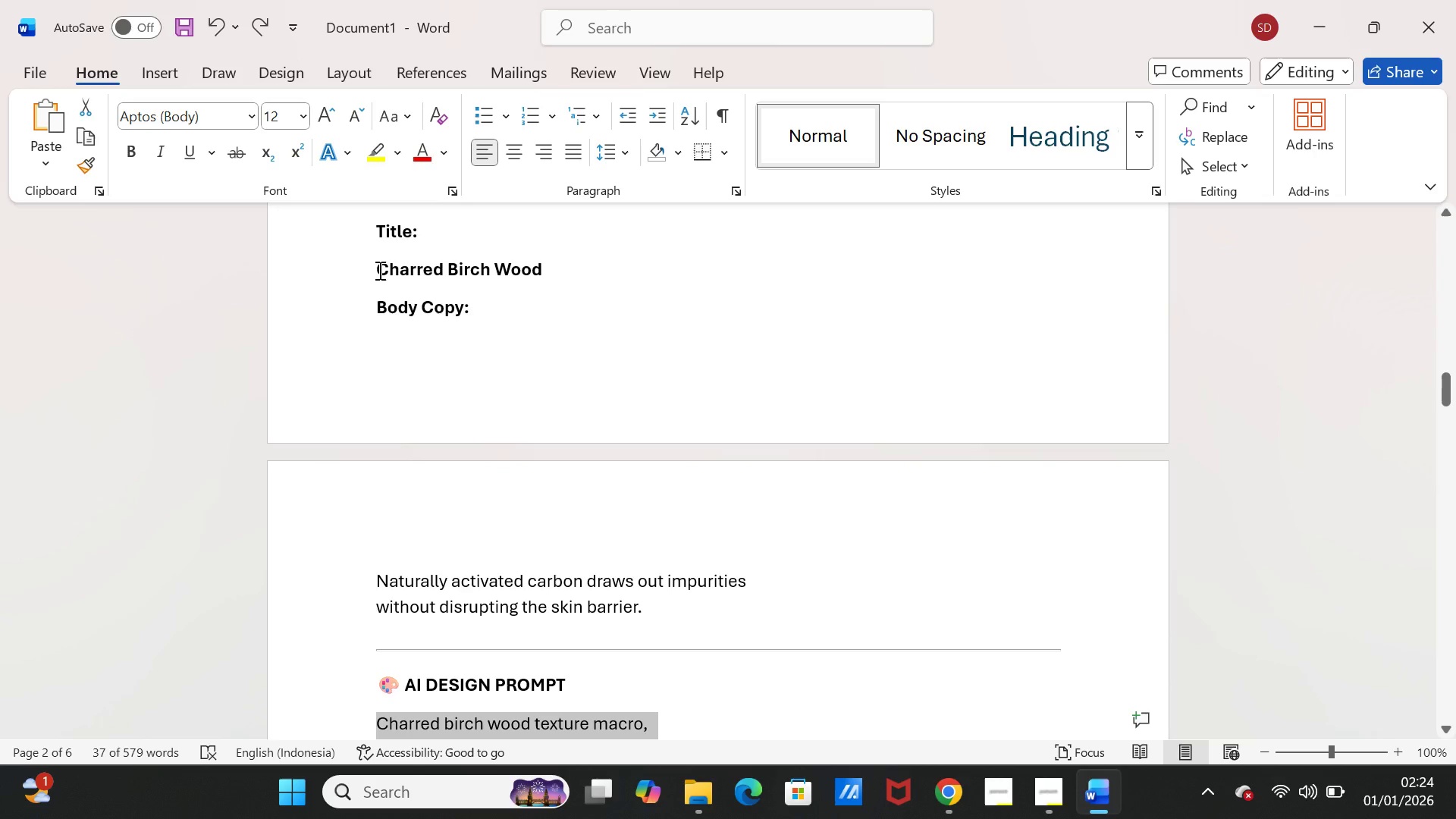 
left_click_drag(start_coordinate=[378, 270], to_coordinate=[544, 265])
 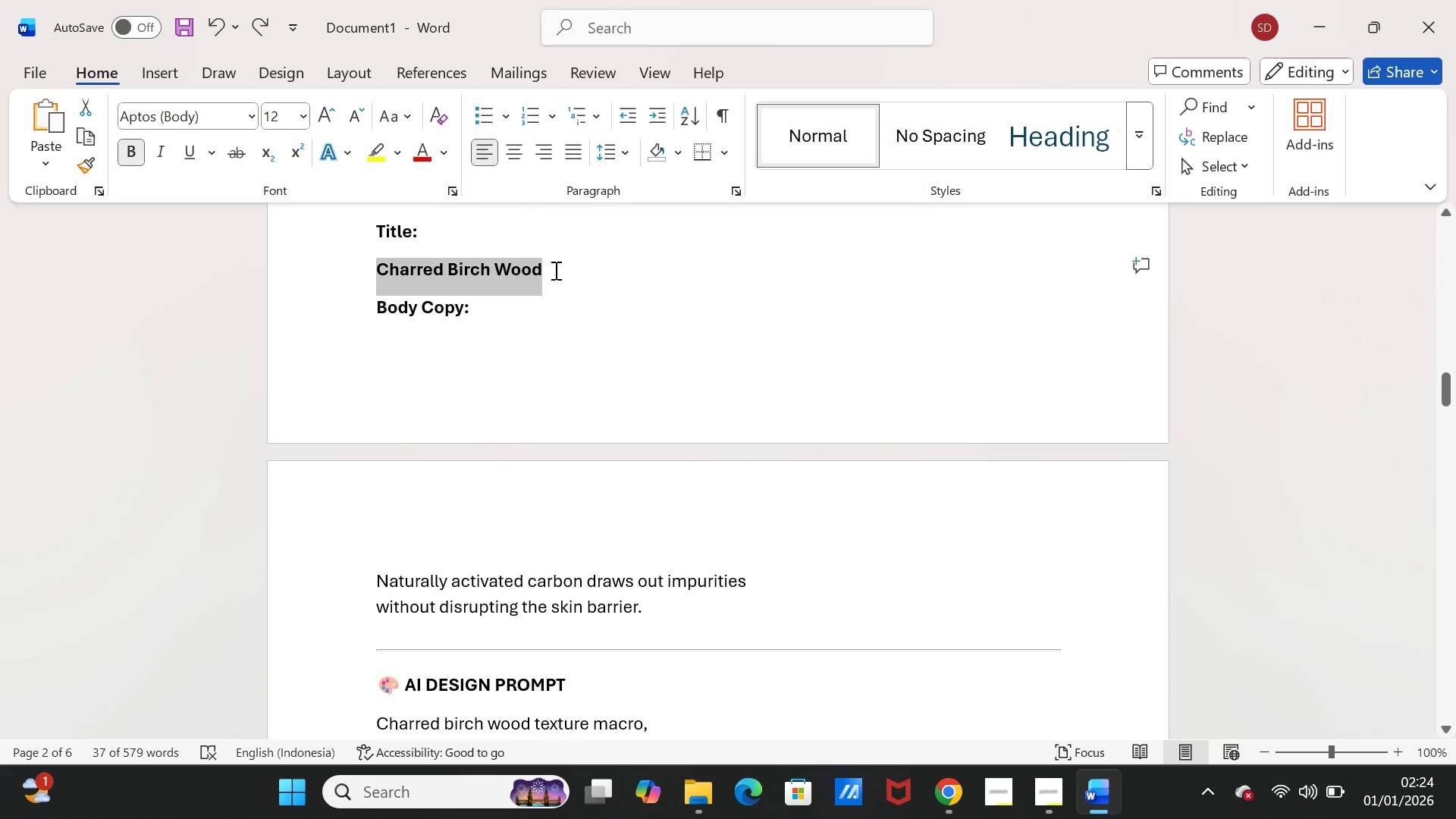 
key(Control+C)
 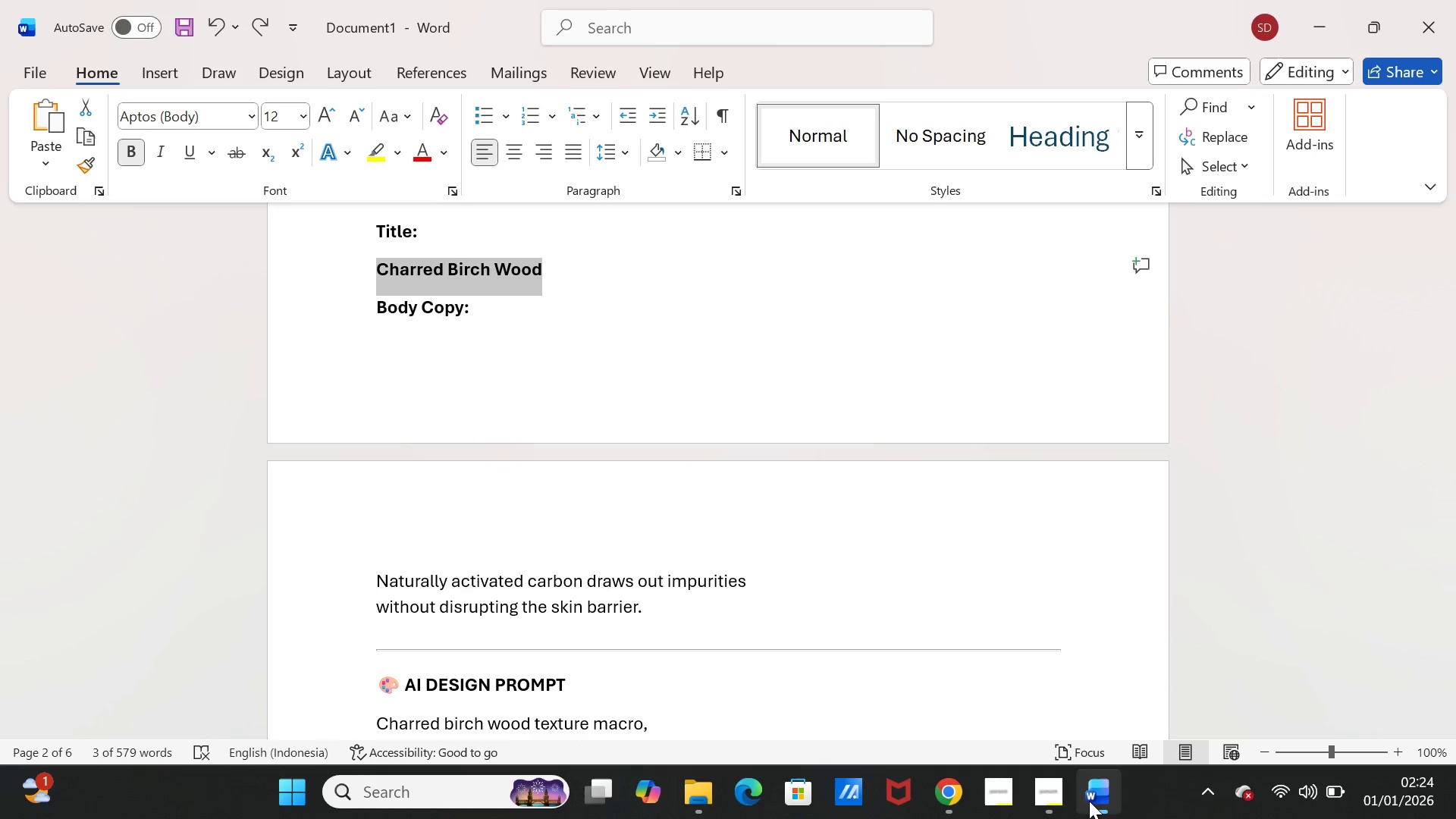 
left_click([1091, 800])
 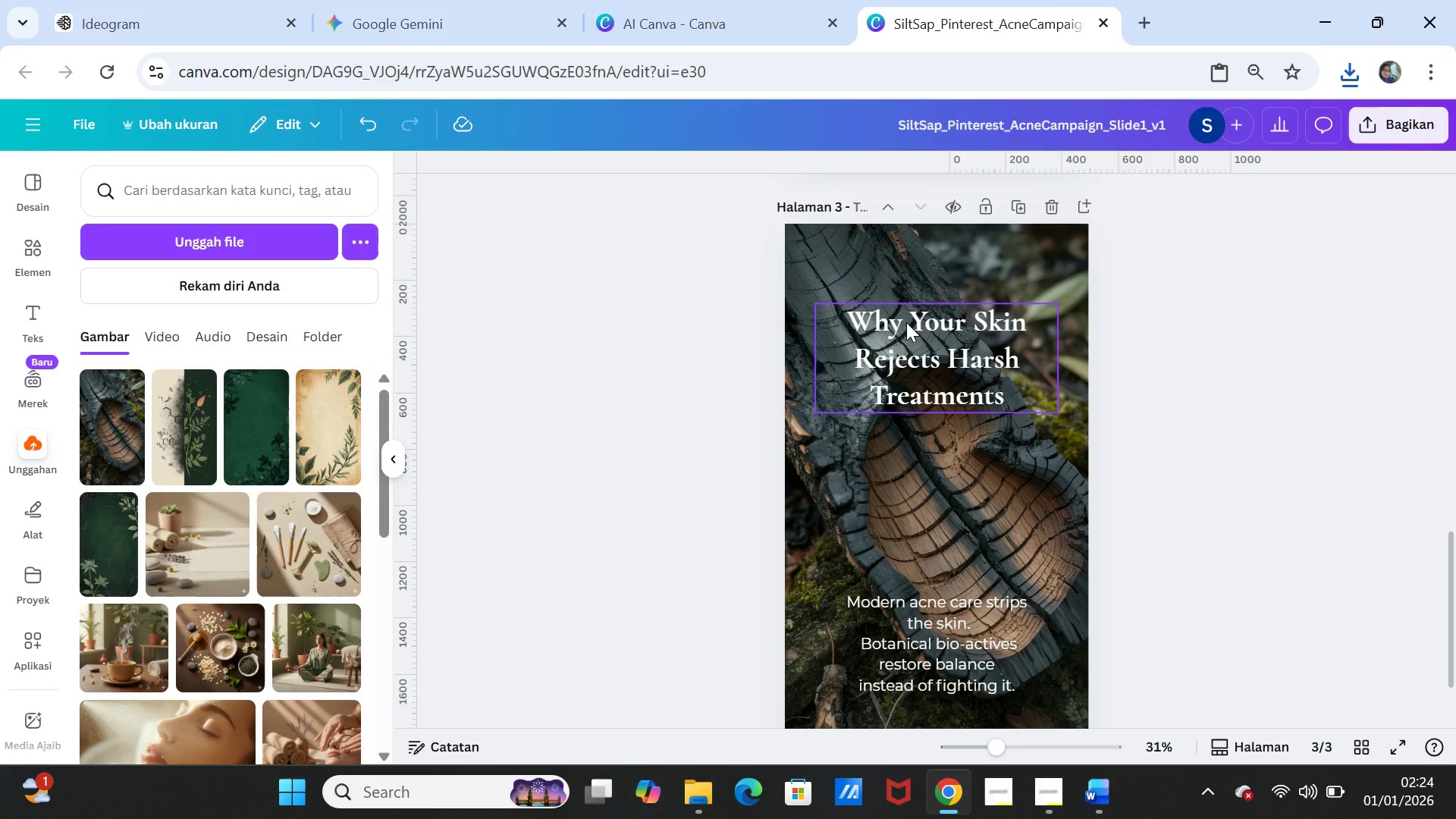 
double_click([906, 322])
 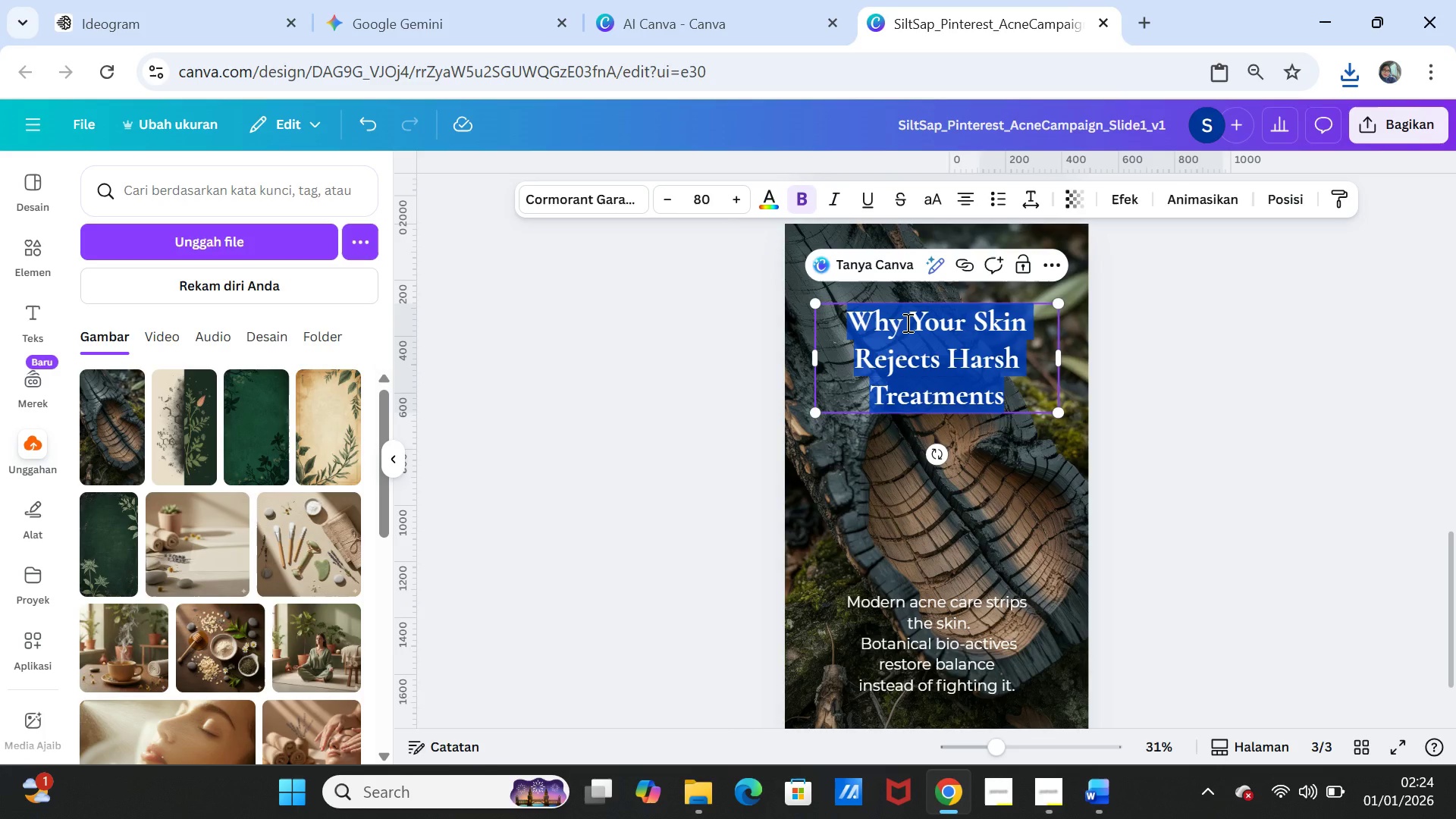 
key(Control+V)
 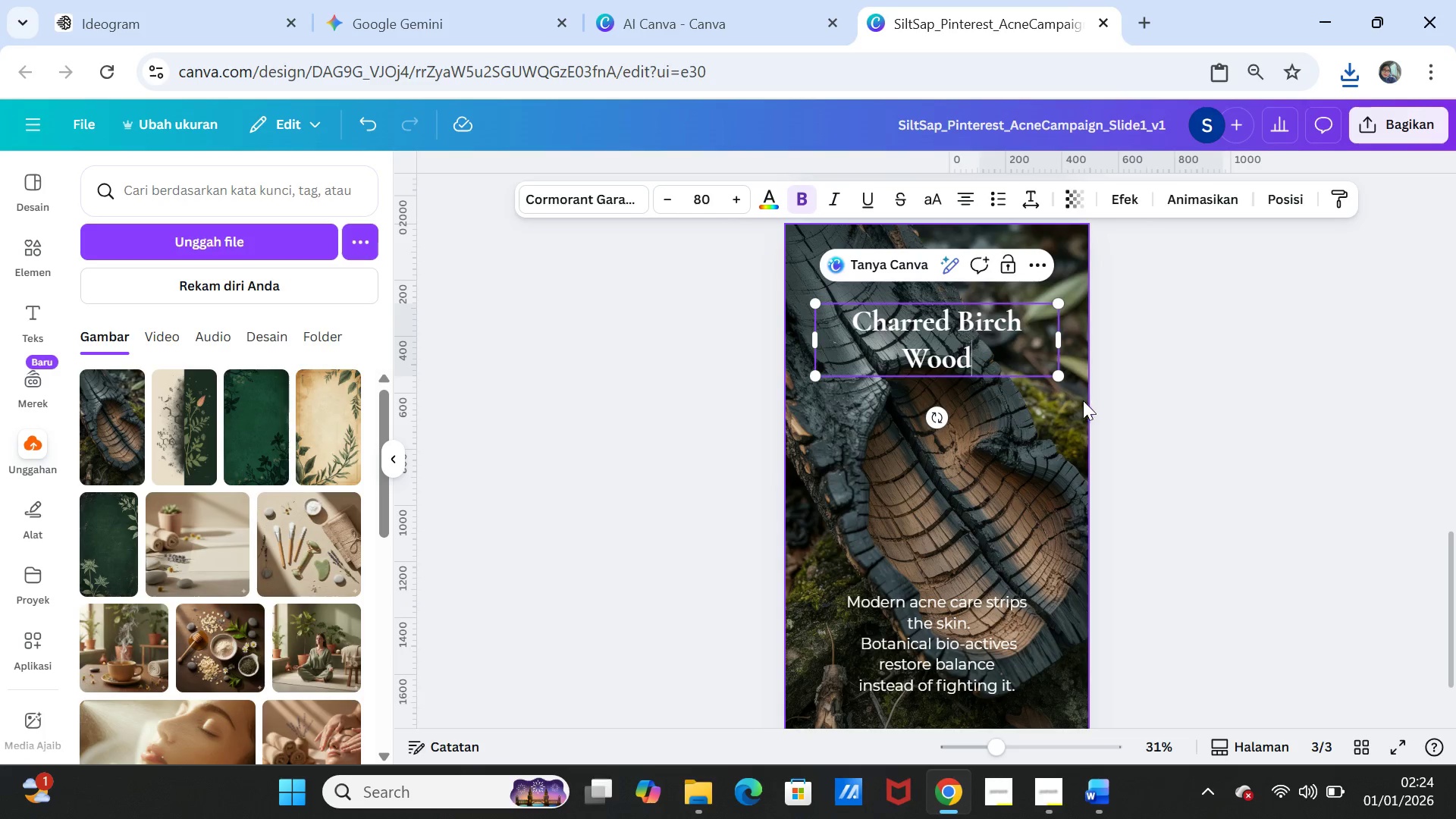 
left_click([1156, 365])
 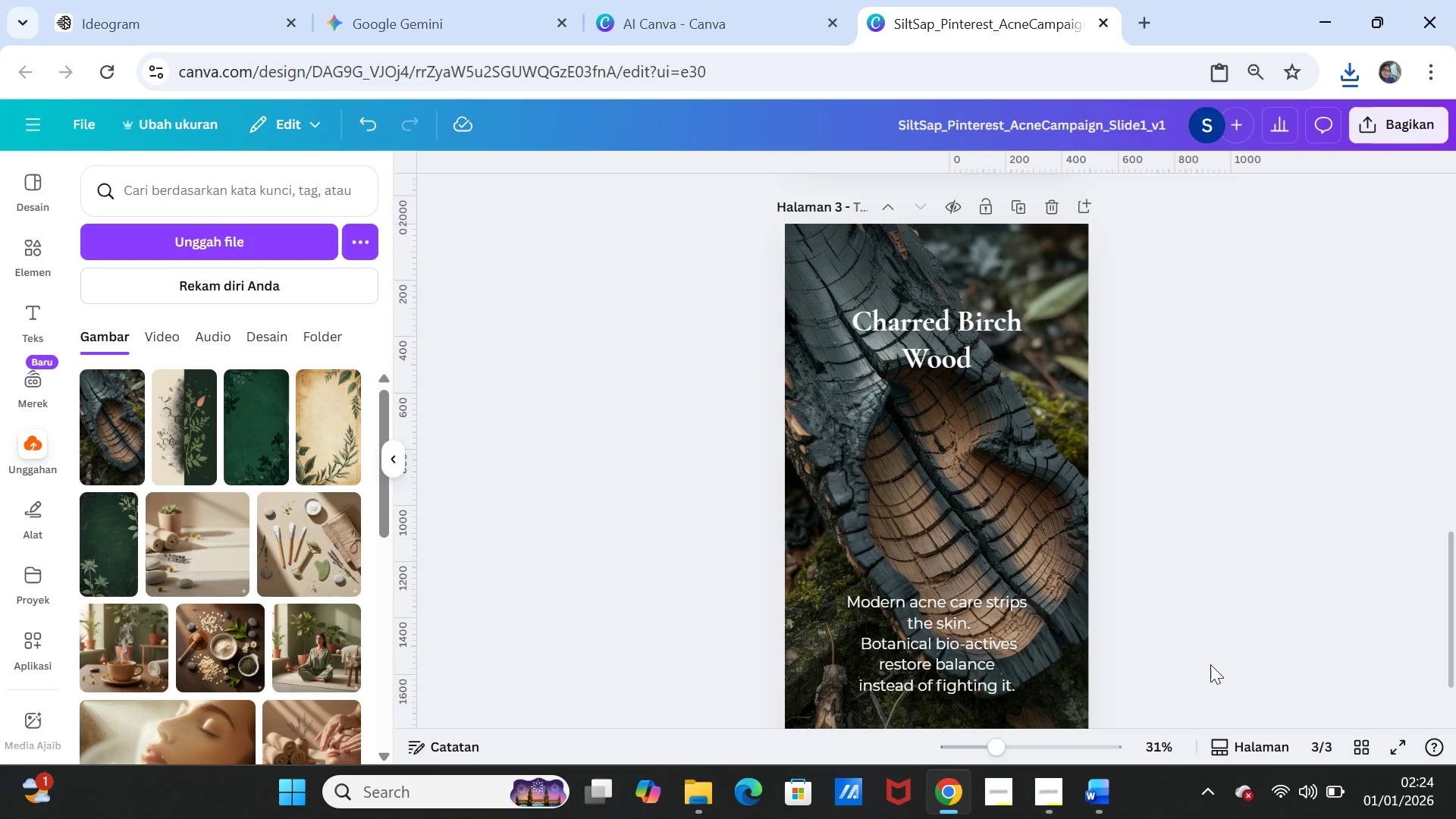 
scroll: coordinate [1216, 666], scroll_direction: down, amount: 1.0
 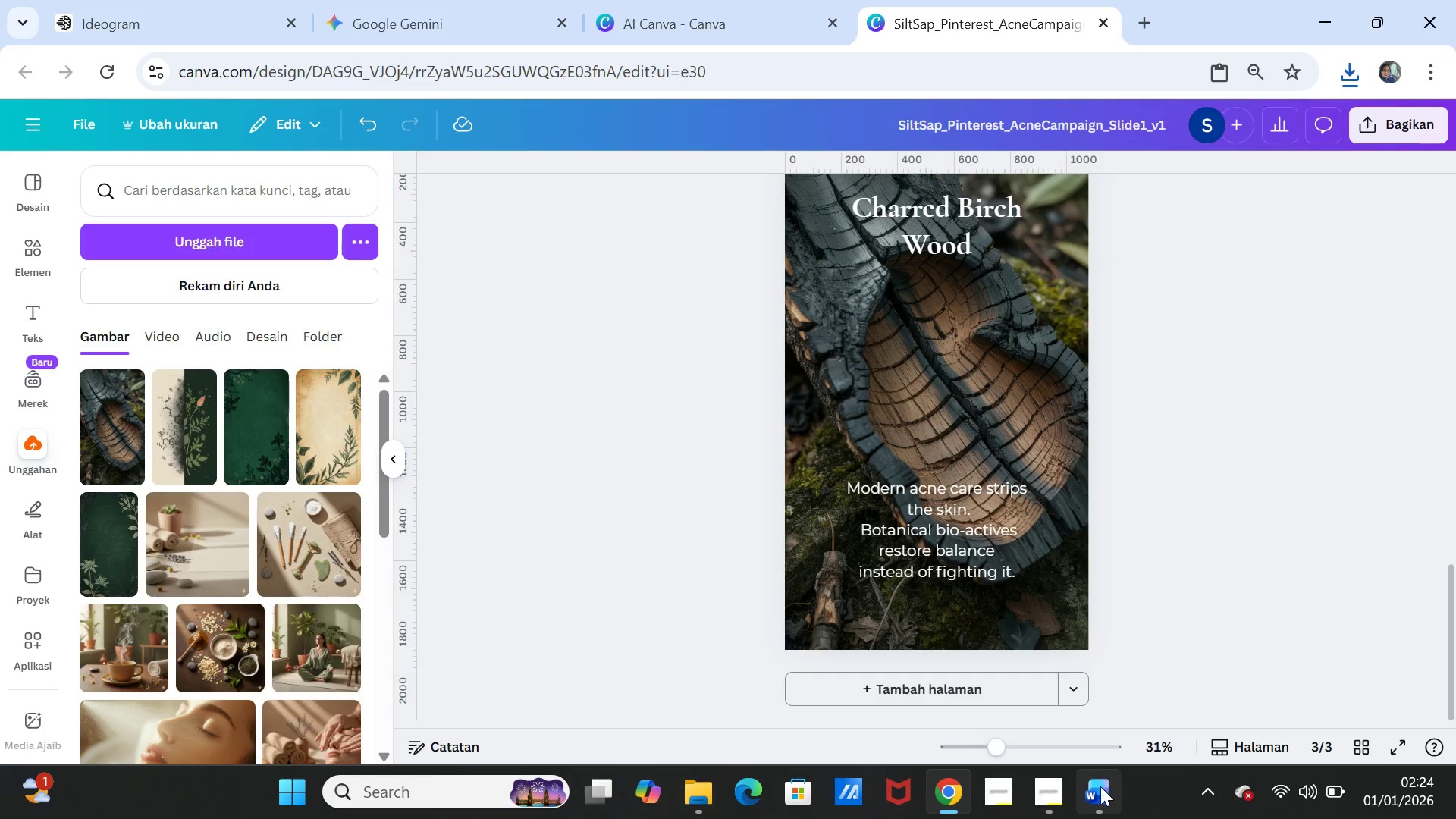 
left_click([1100, 792])
 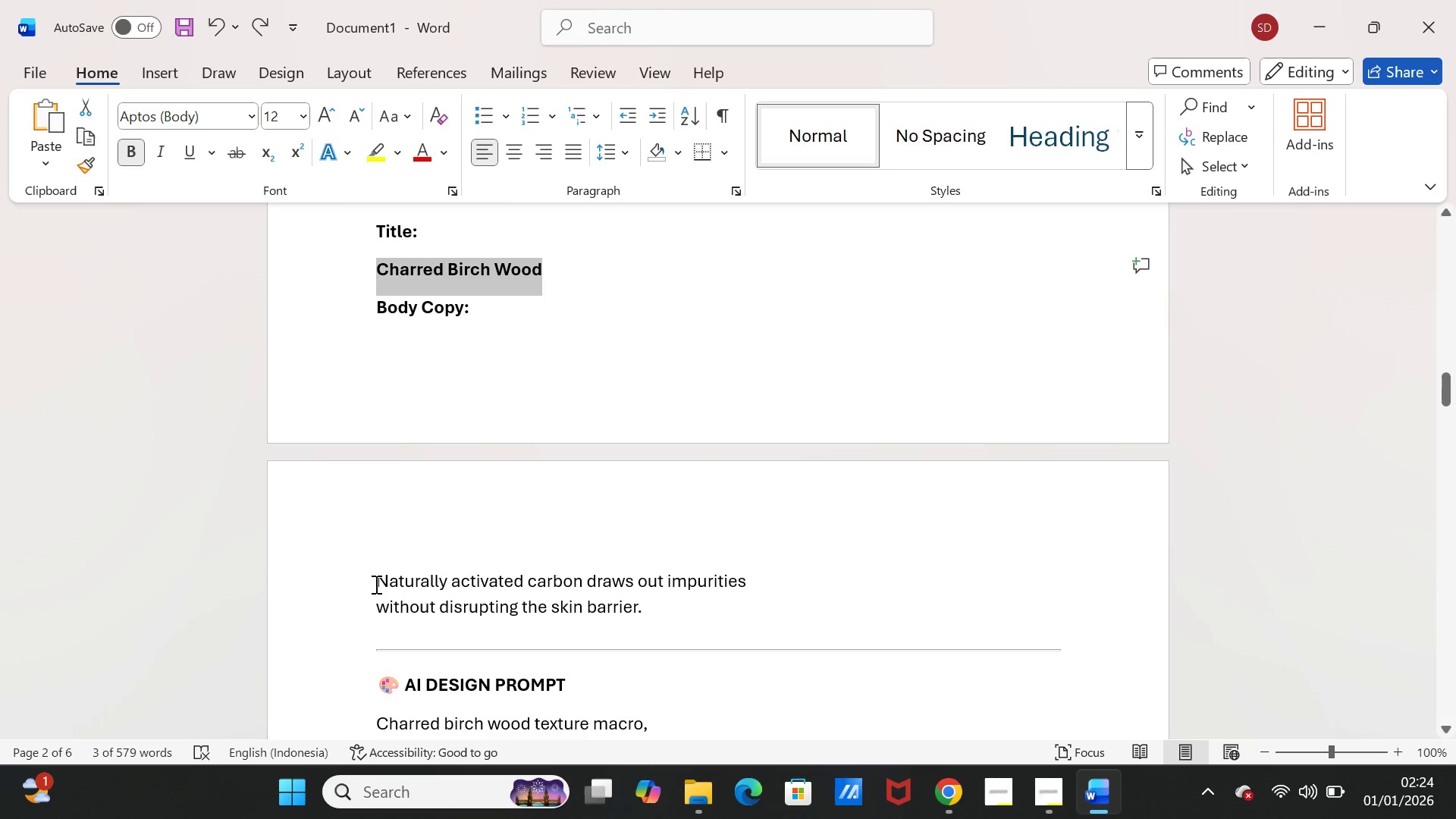 
left_click_drag(start_coordinate=[375, 581], to_coordinate=[642, 596])
 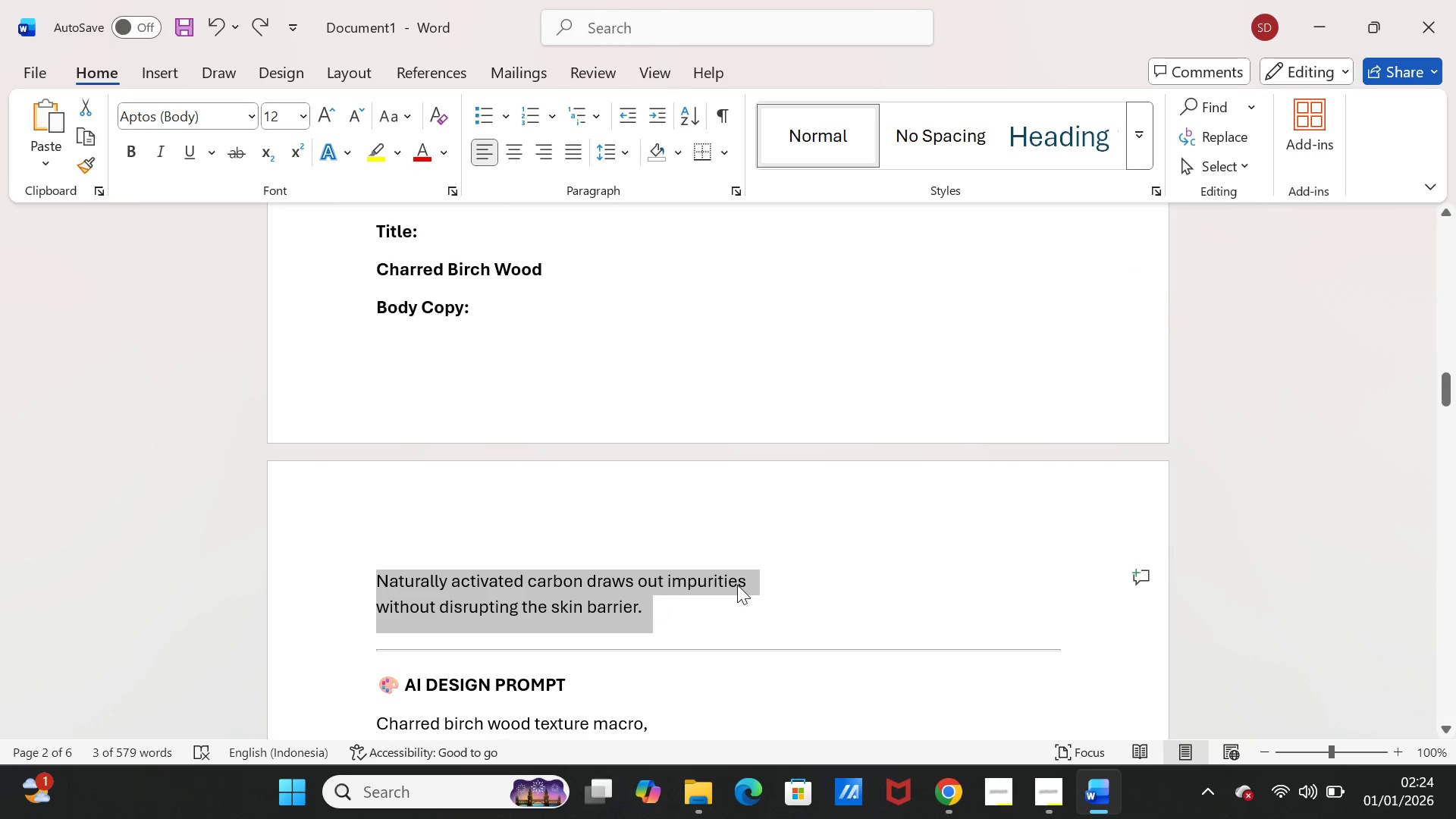 
key(Control+C)
 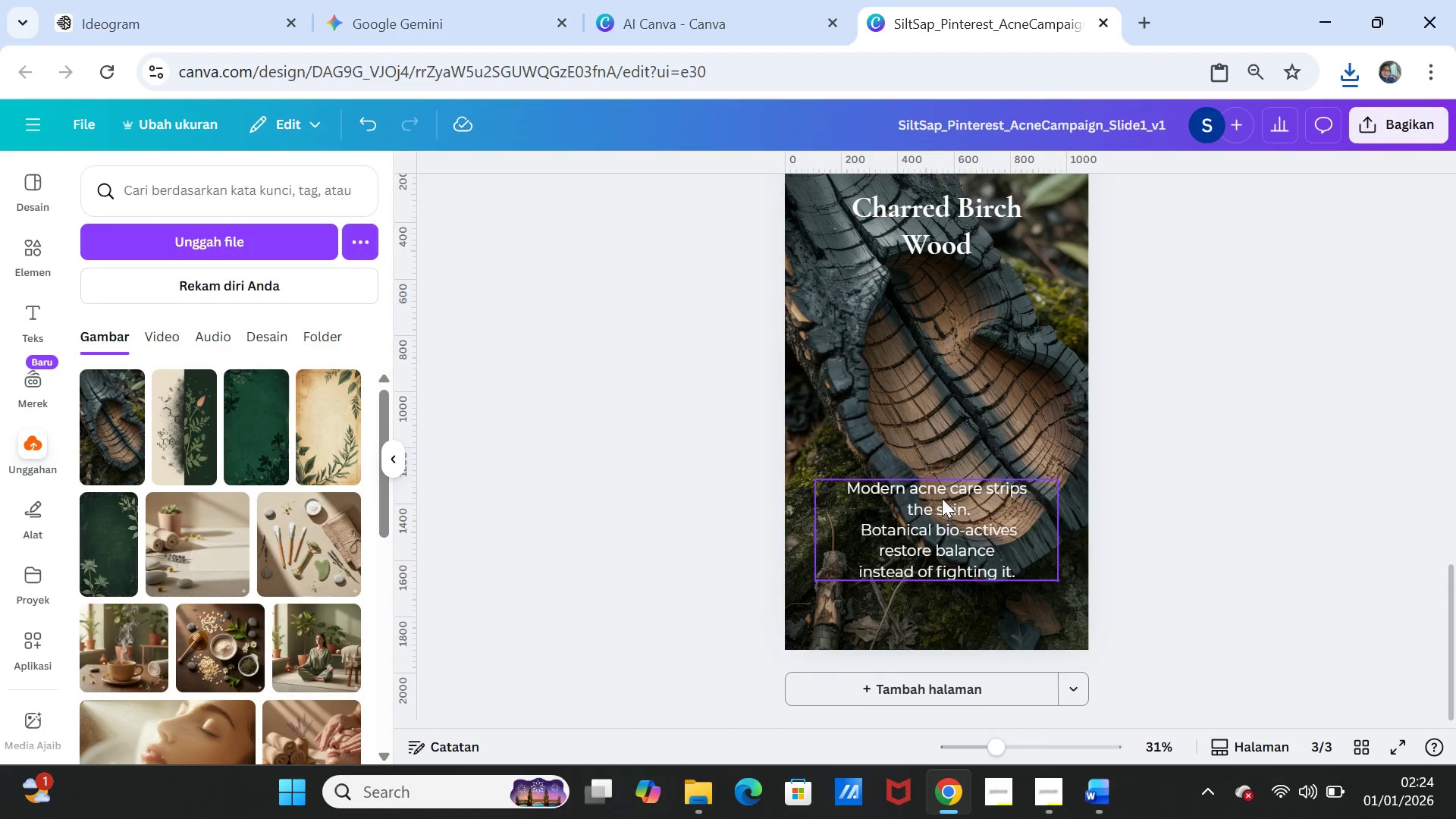 
double_click([941, 492])
 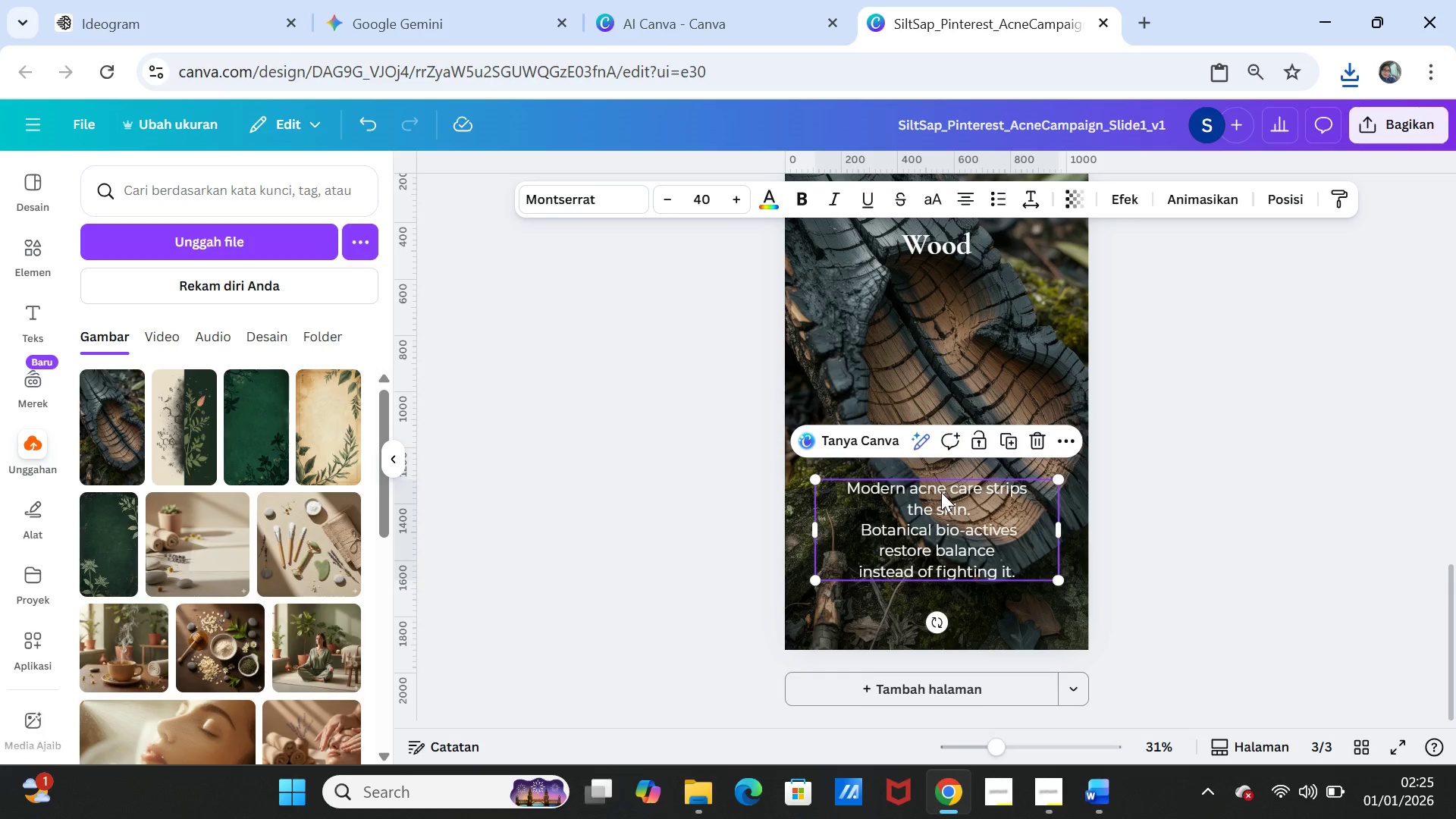 
triple_click([941, 492])
 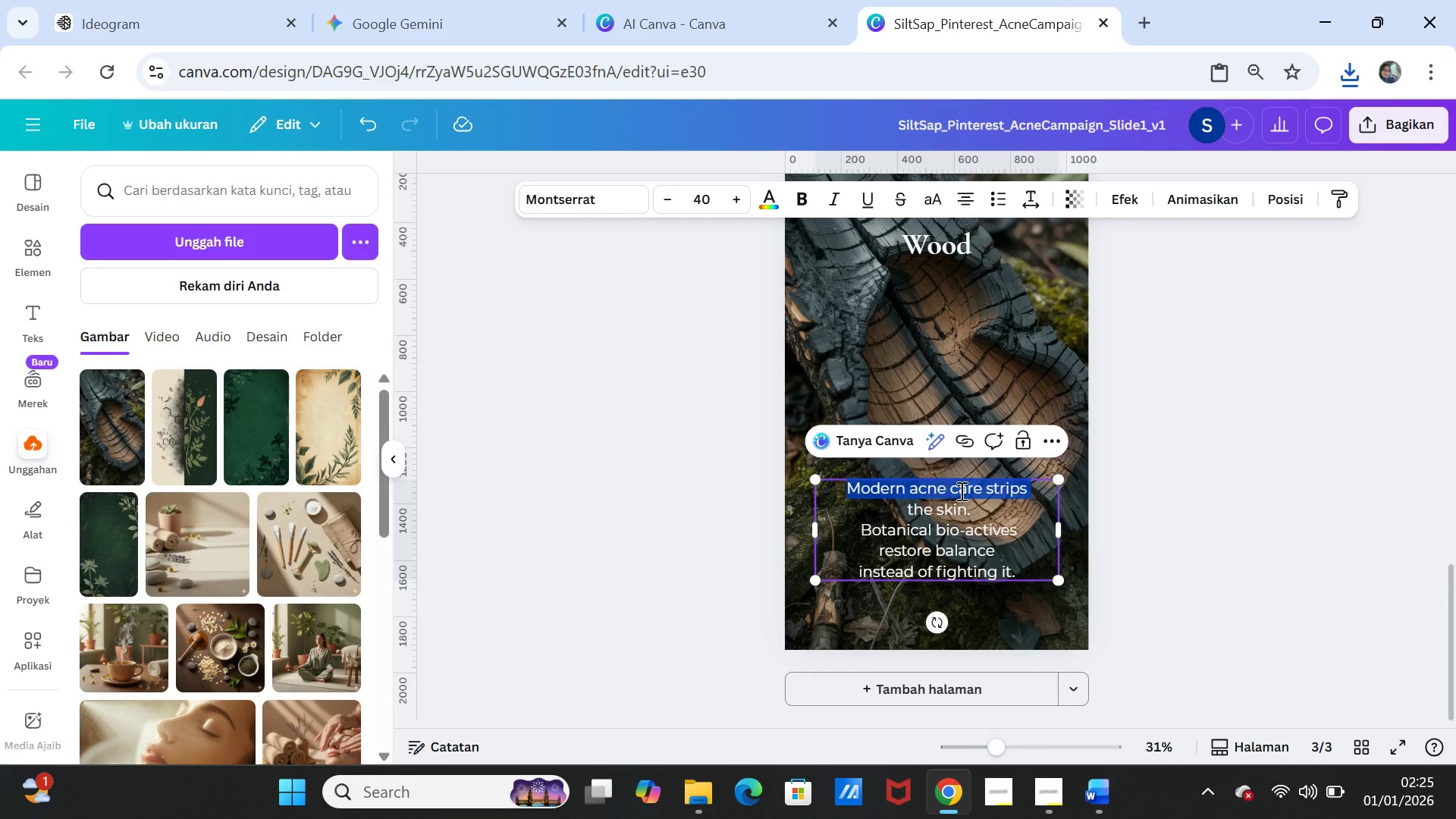 
key(Shift+ArrowDown)
 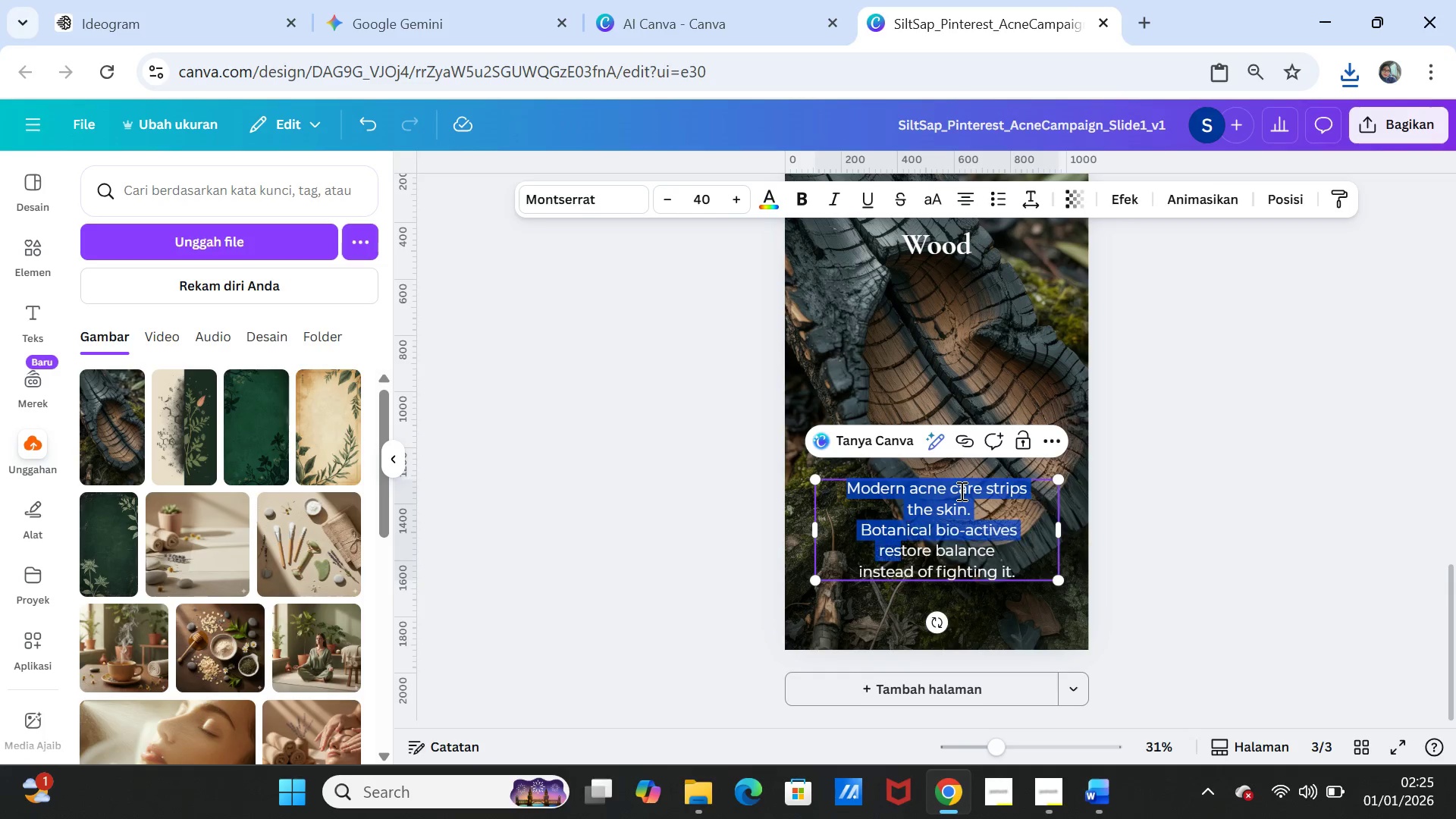 
key(Shift+ArrowDown)
 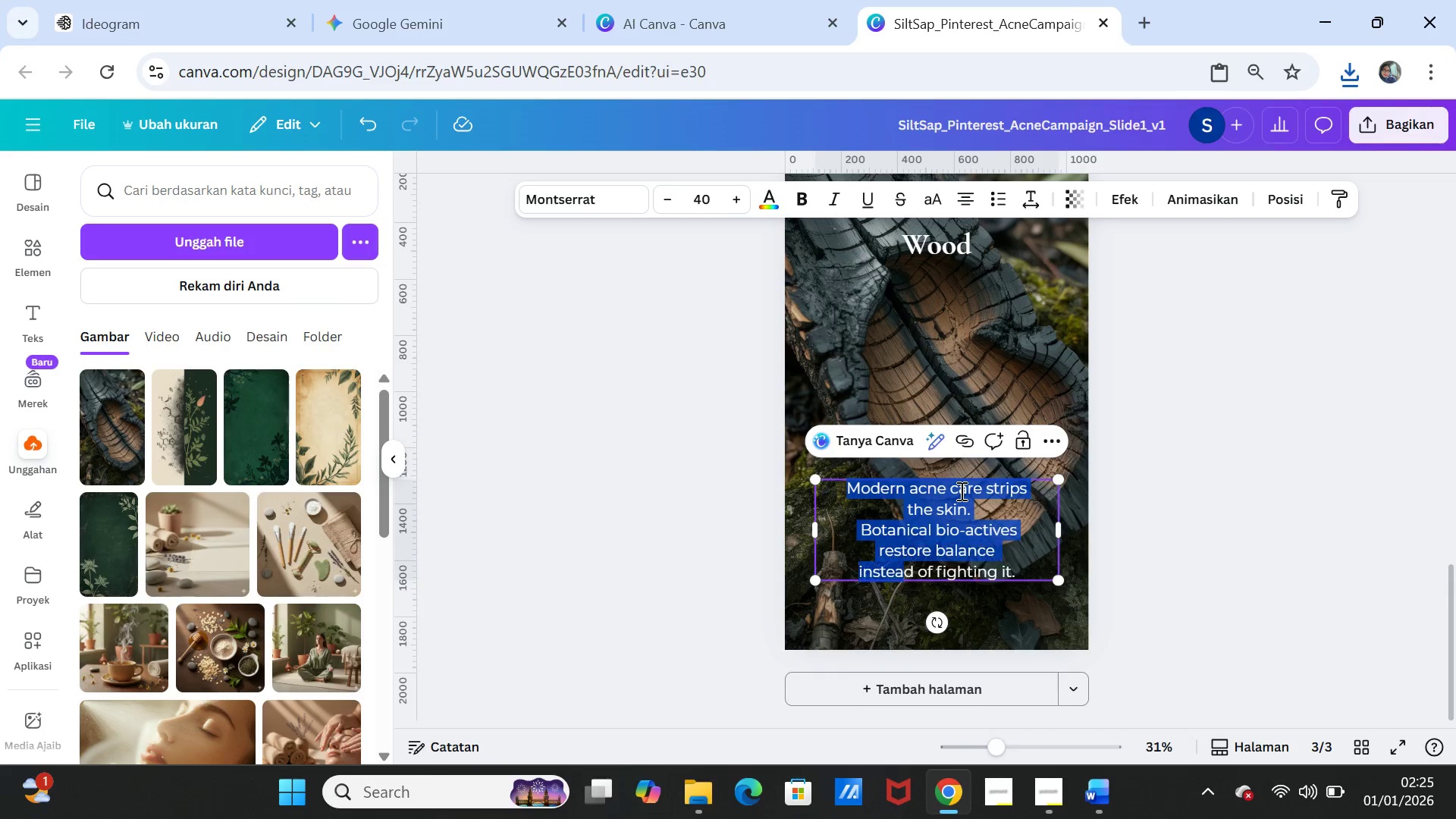 
key(Shift+ArrowDown)
 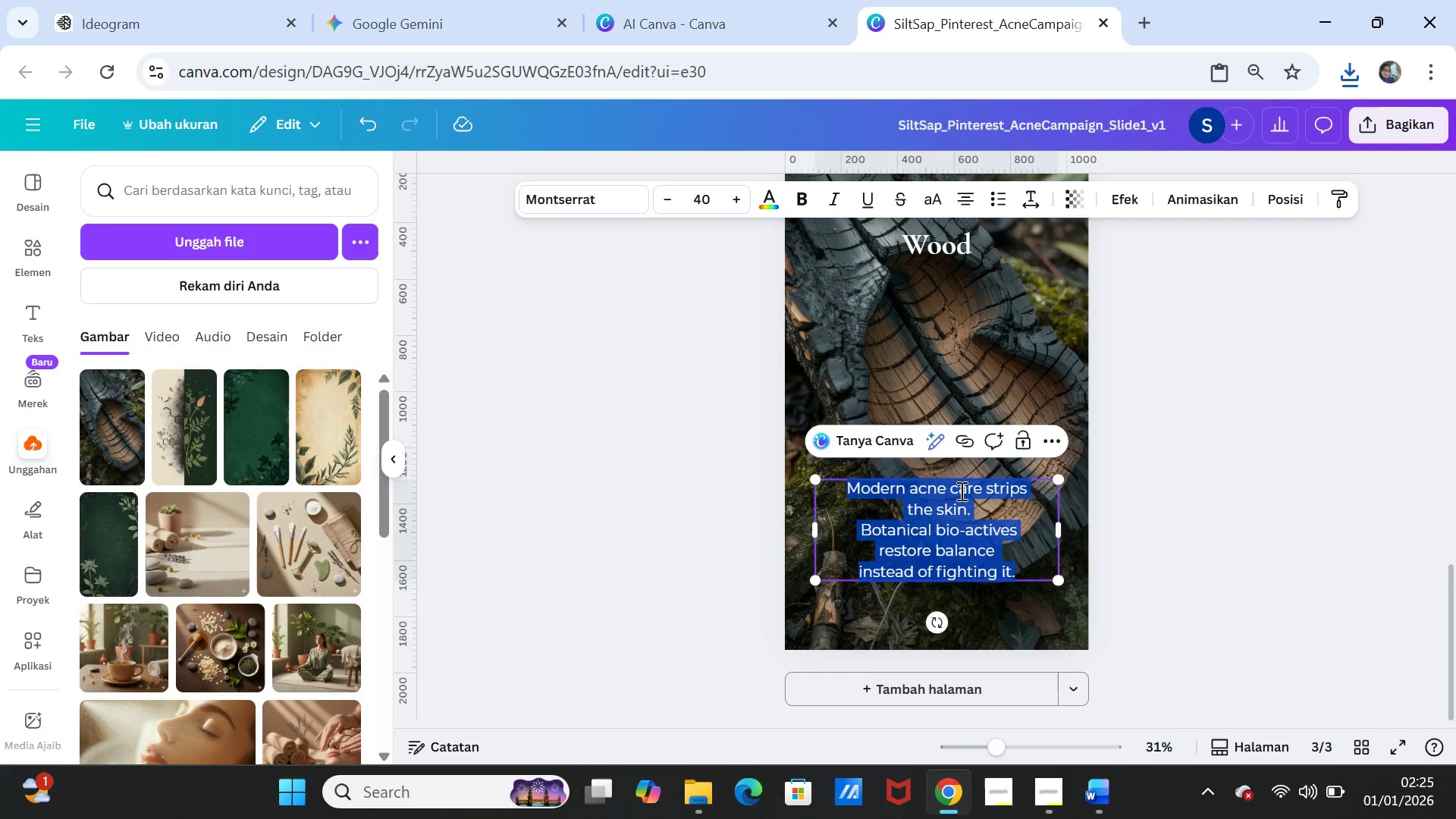 
key(Shift+ArrowDown)
 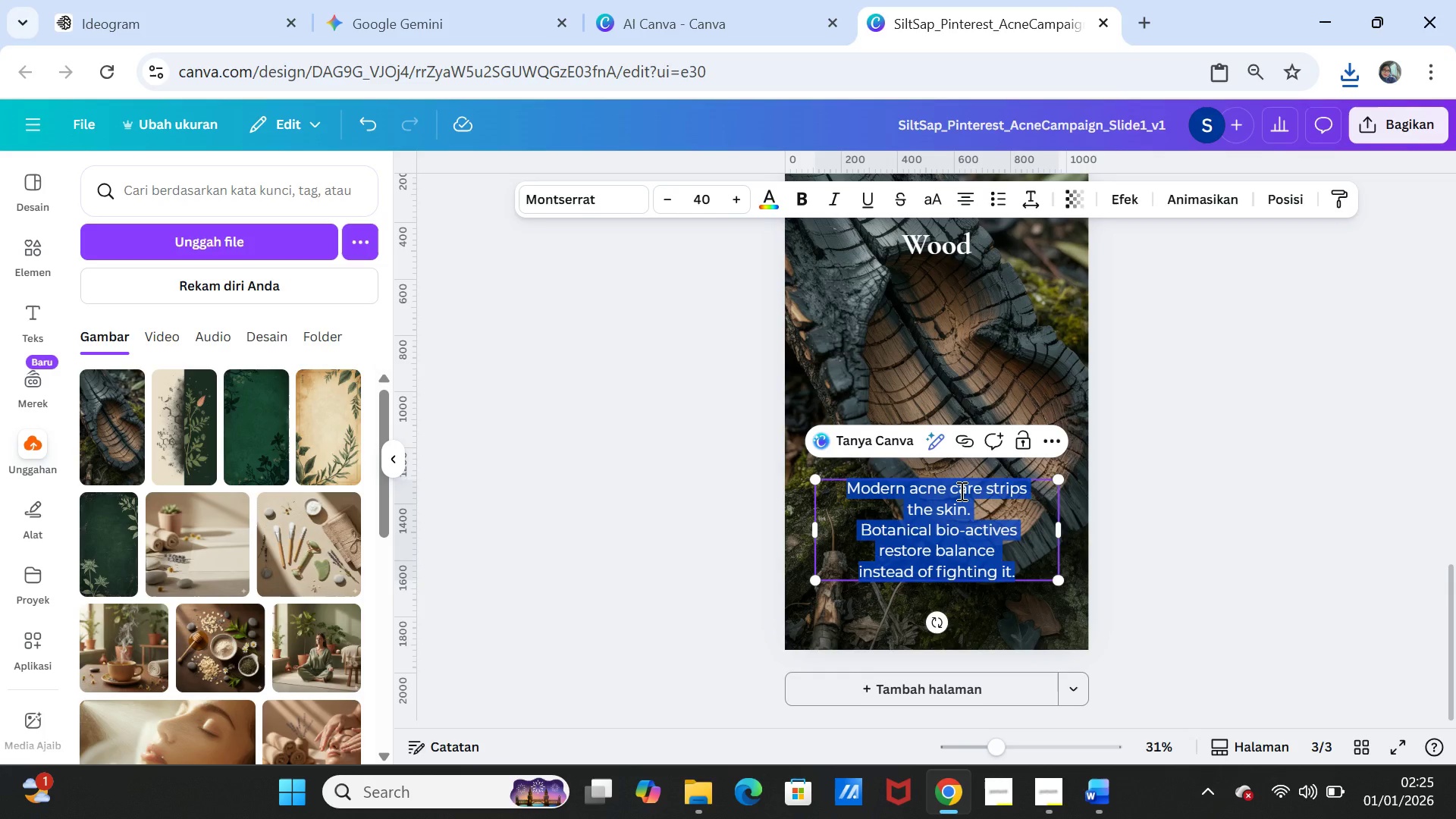 
key(Control+V)
 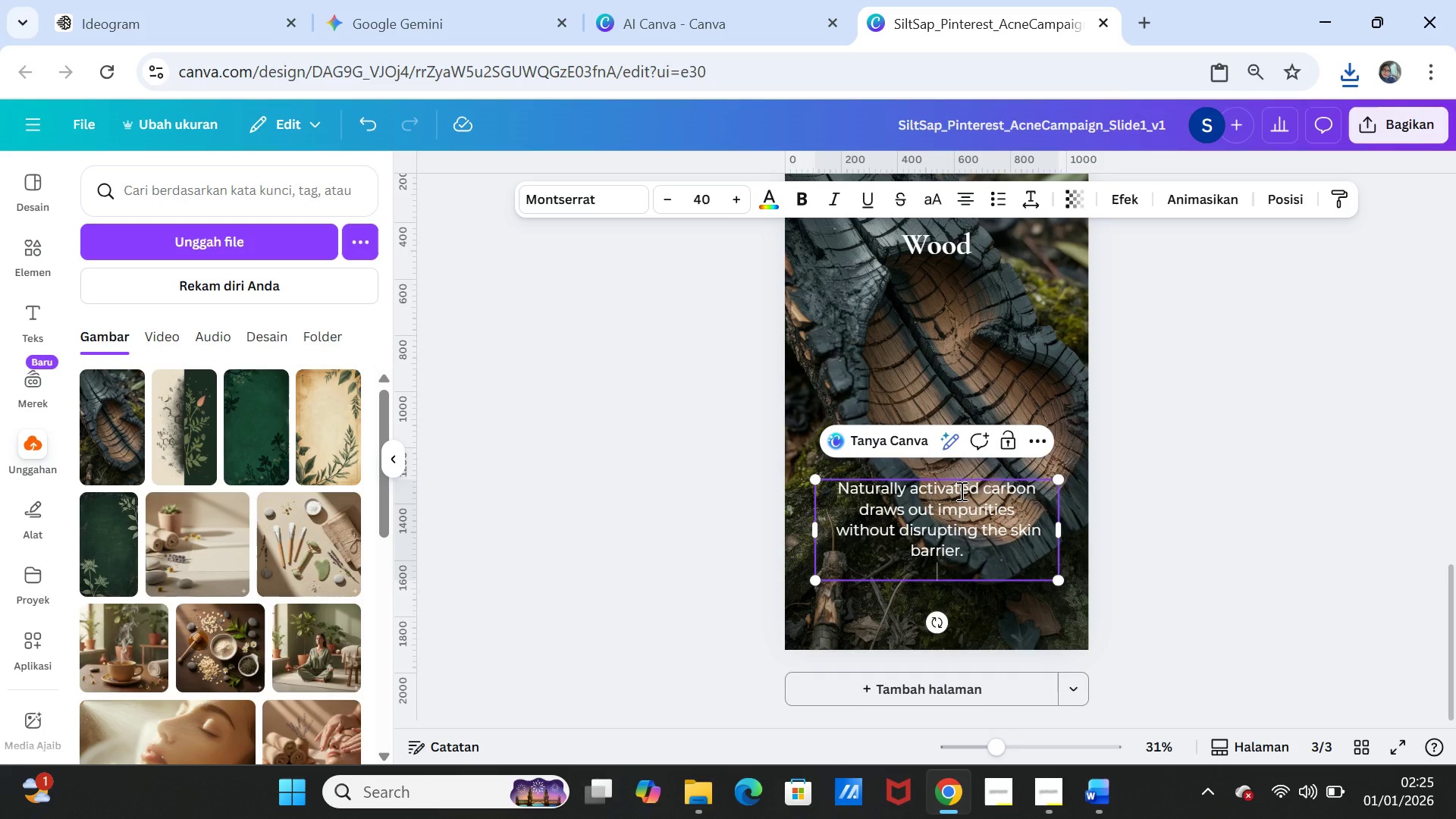 
key(Backspace)
 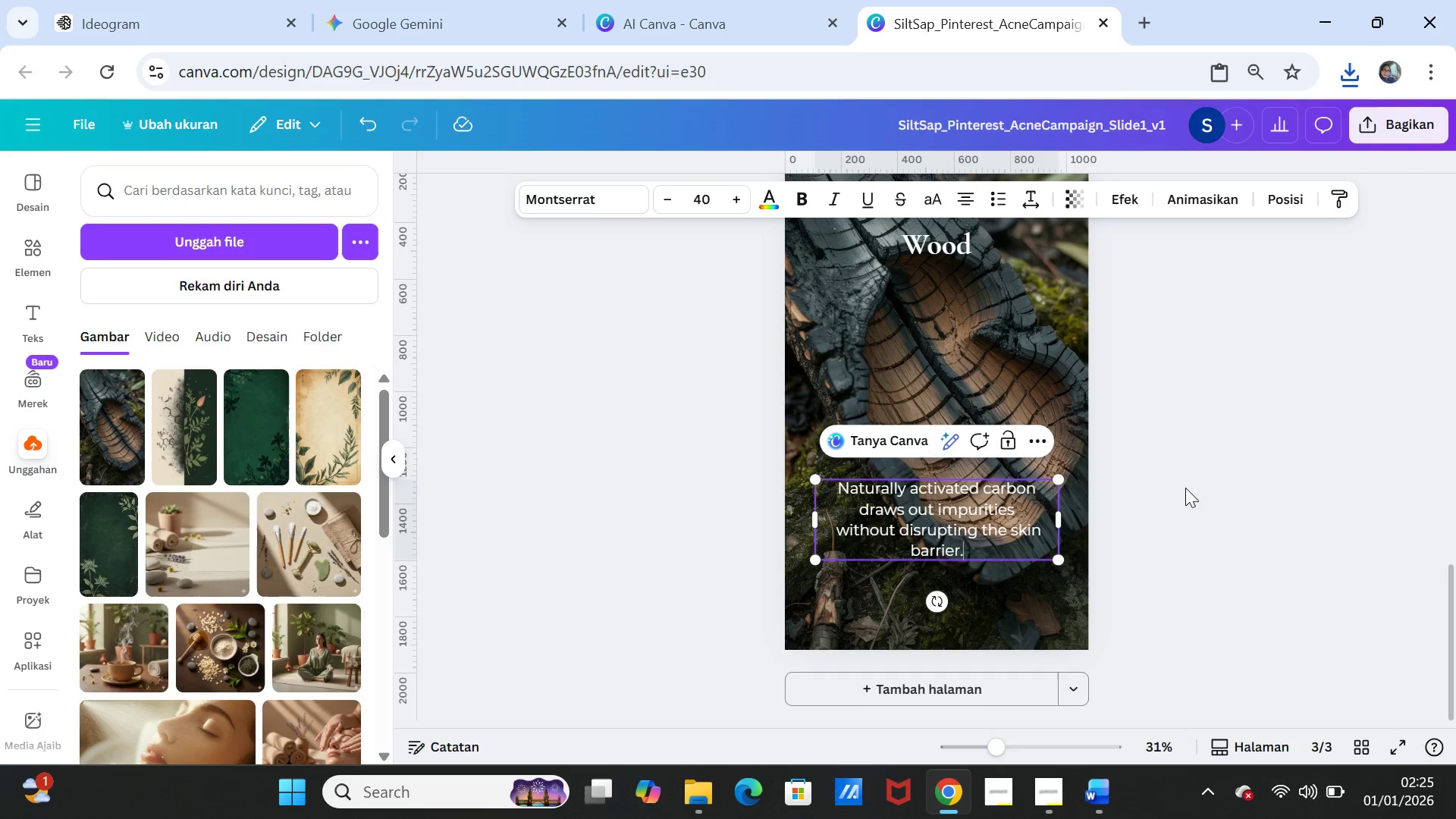 
left_click([1221, 497])
 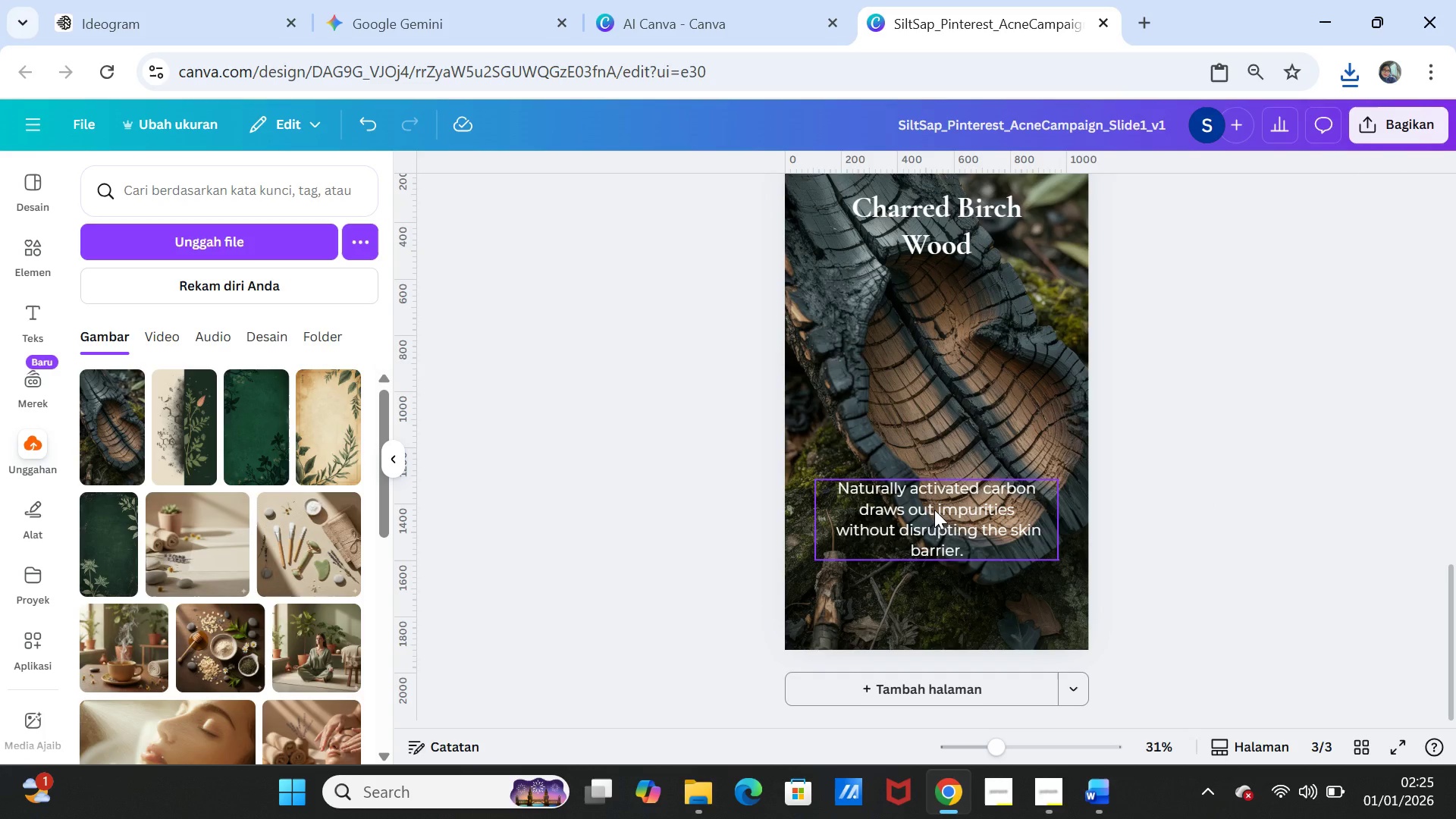 
left_click([934, 510])
 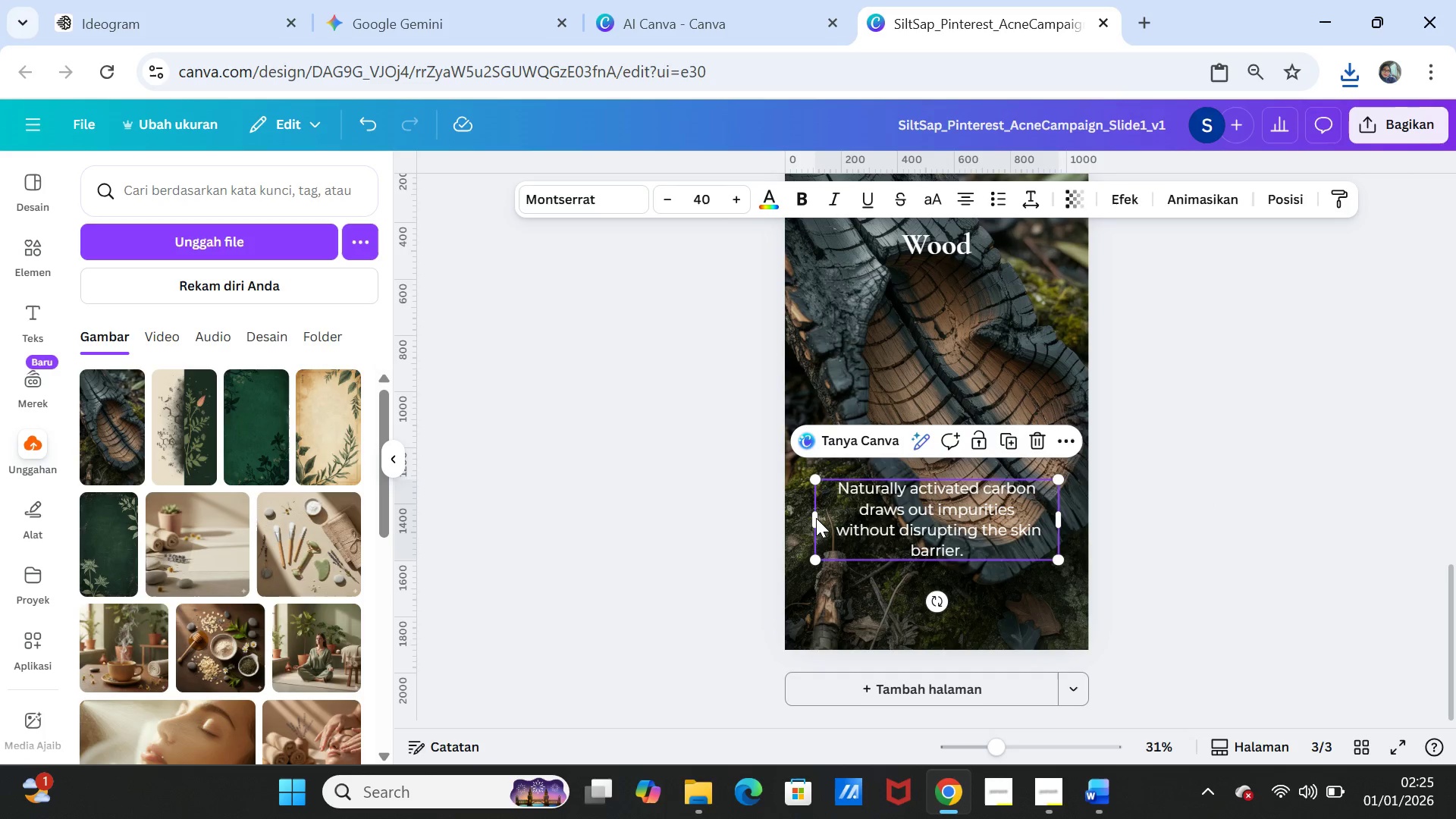 
left_click_drag(start_coordinate=[811, 516], to_coordinate=[822, 516])
 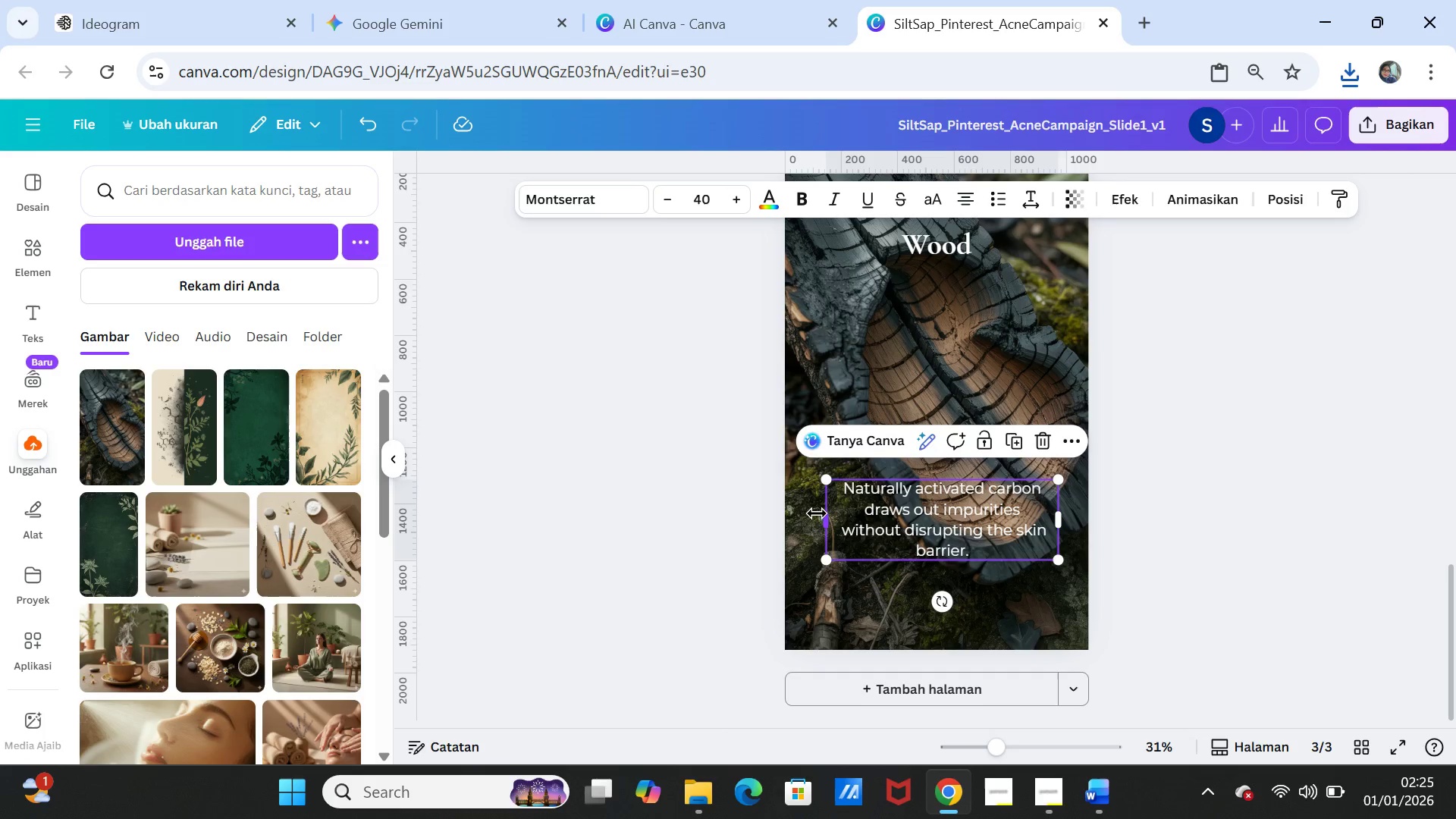 
wait(5.59)
 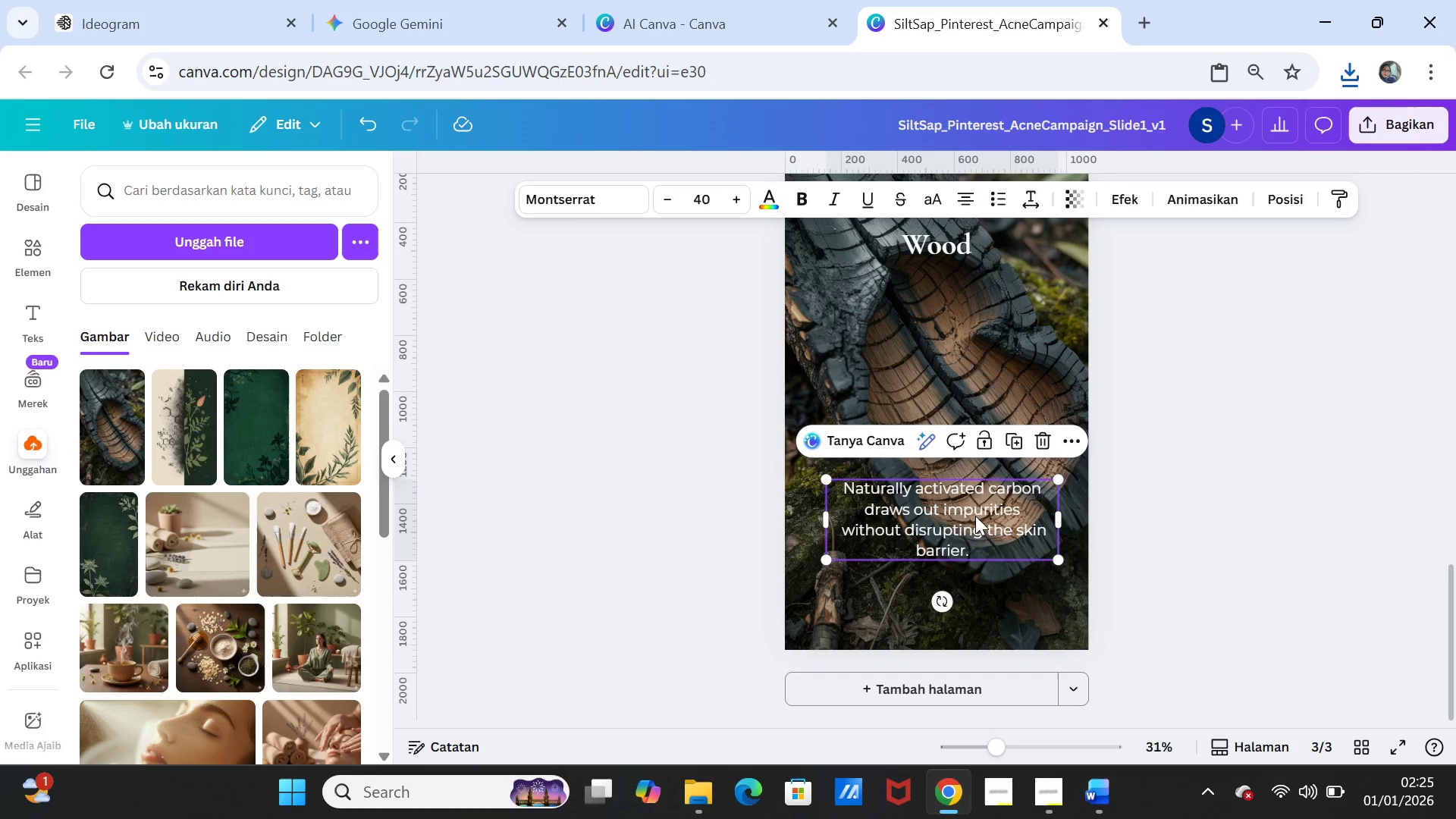 
left_click_drag(start_coordinate=[824, 516], to_coordinate=[817, 516])
 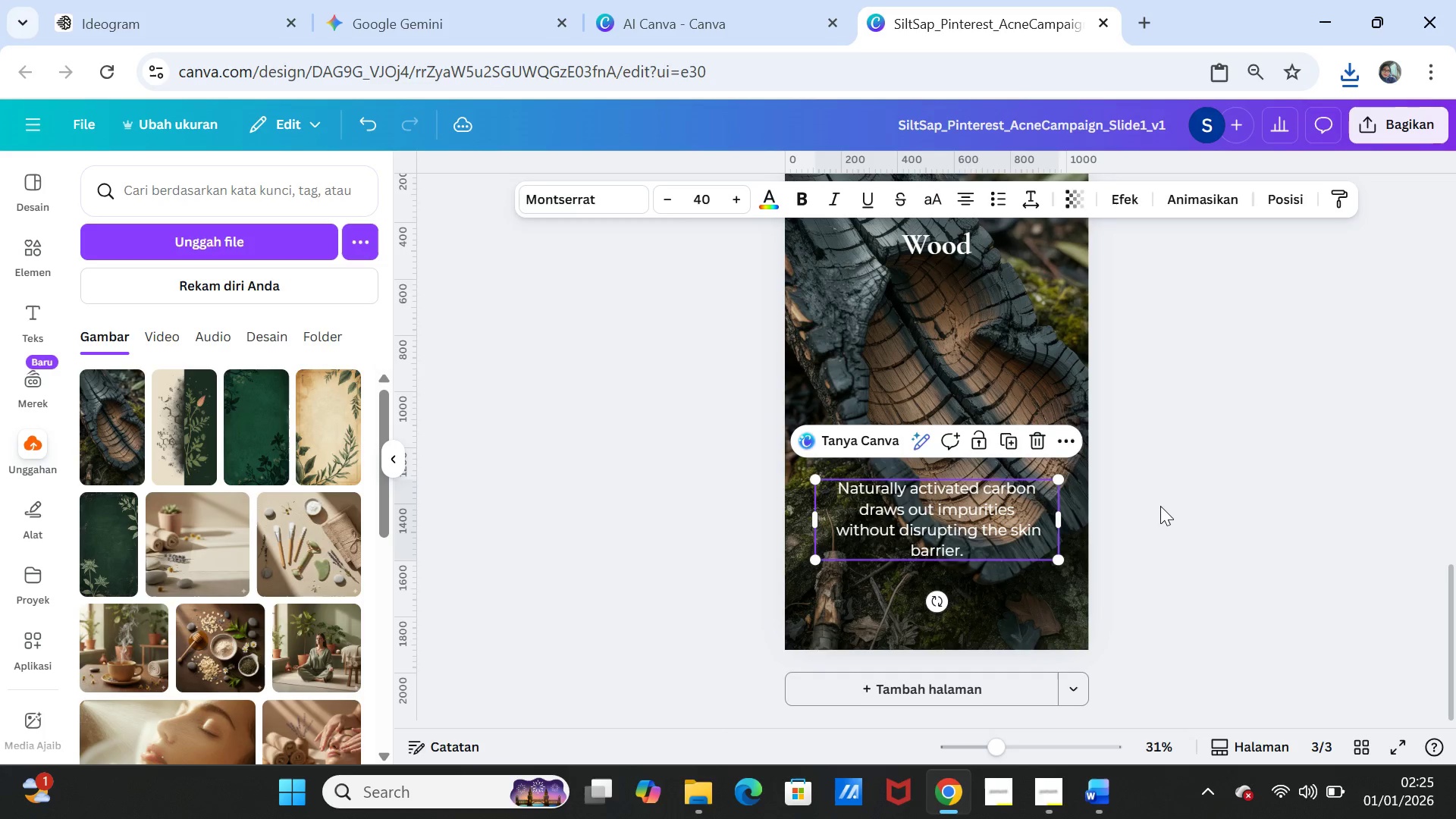 
left_click([1160, 506])
 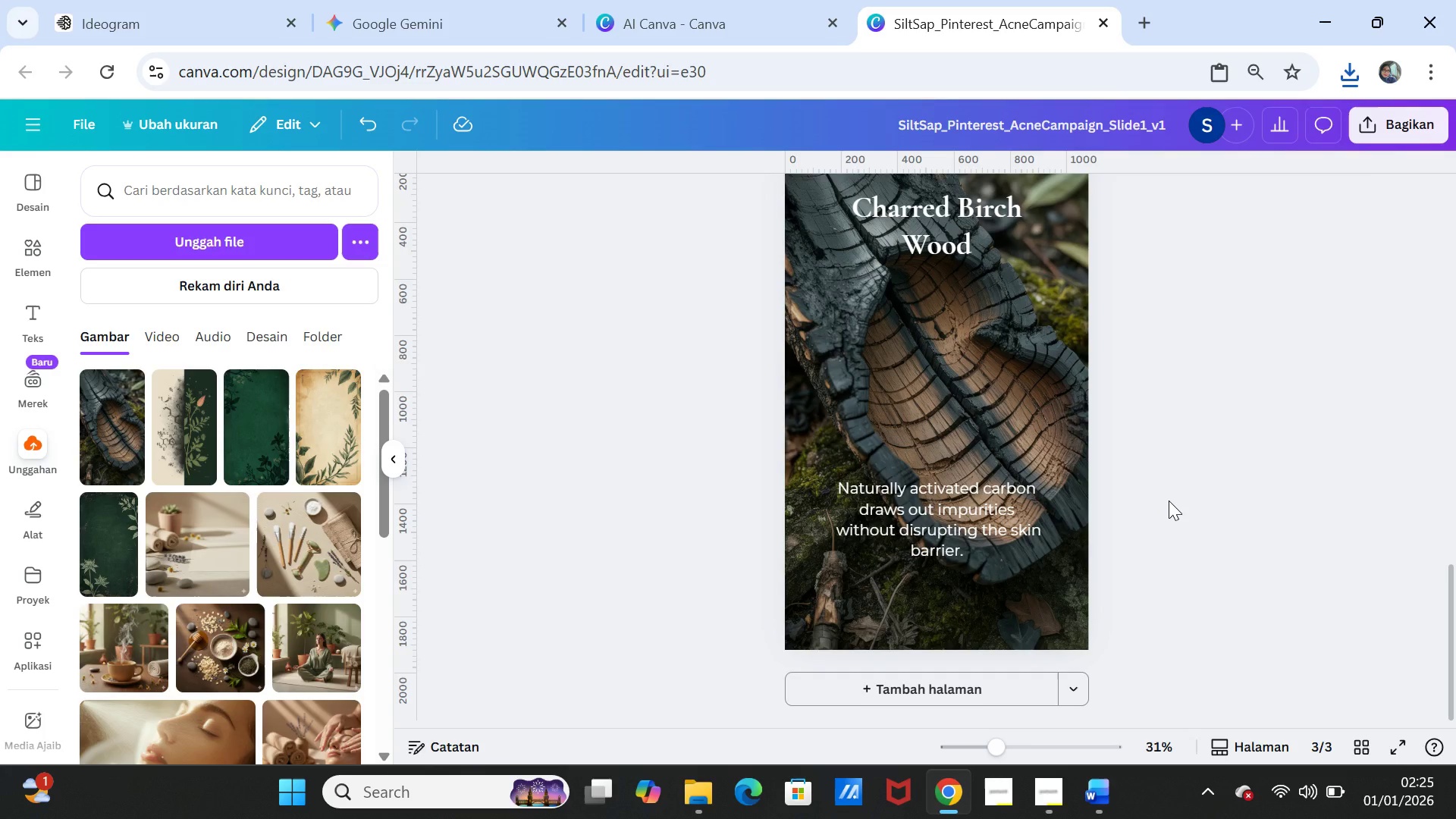 
scroll: coordinate [1169, 500], scroll_direction: up, amount: 6.0
 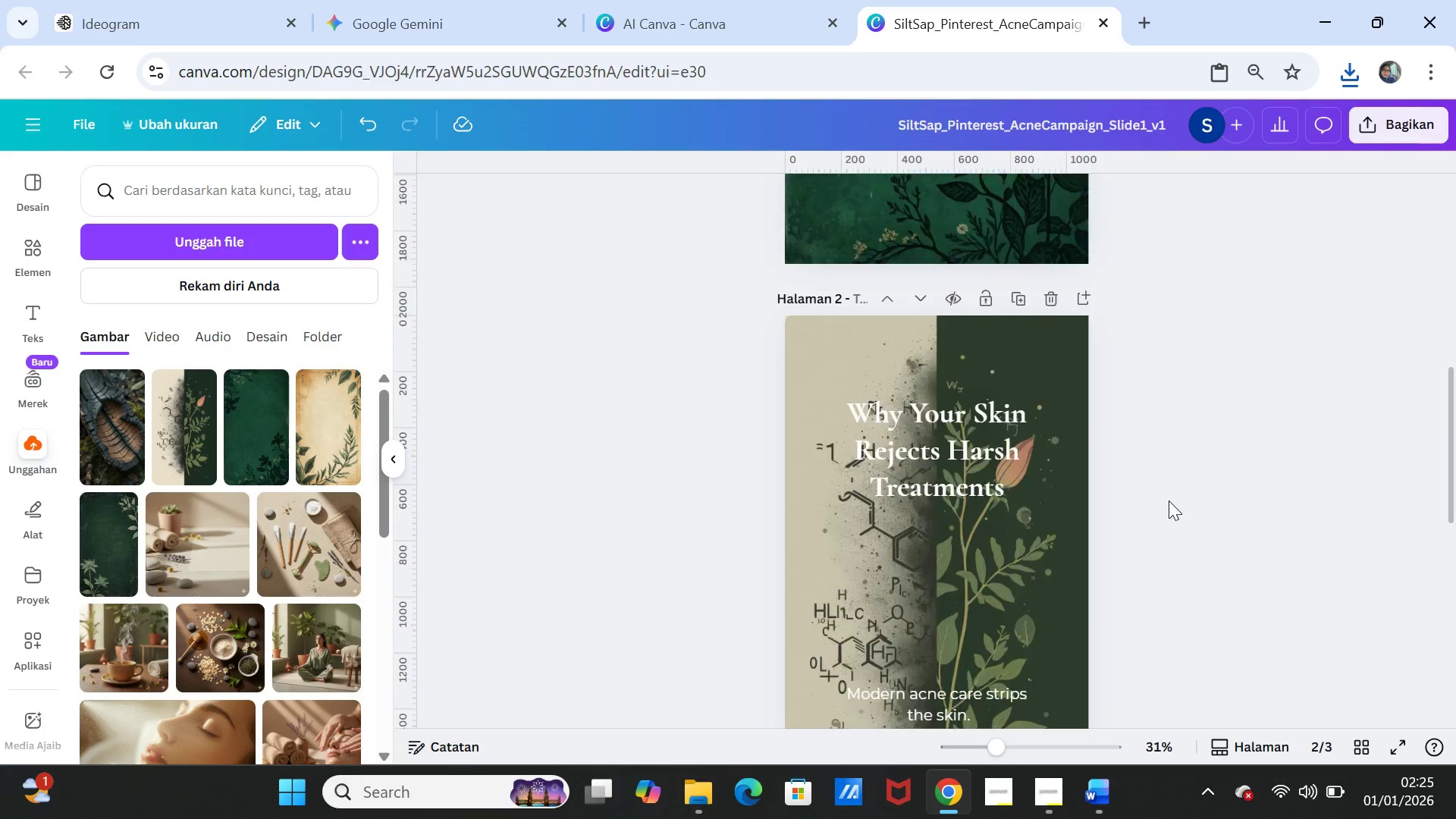 
scroll: coordinate [1169, 500], scroll_direction: down, amount: 3.0
 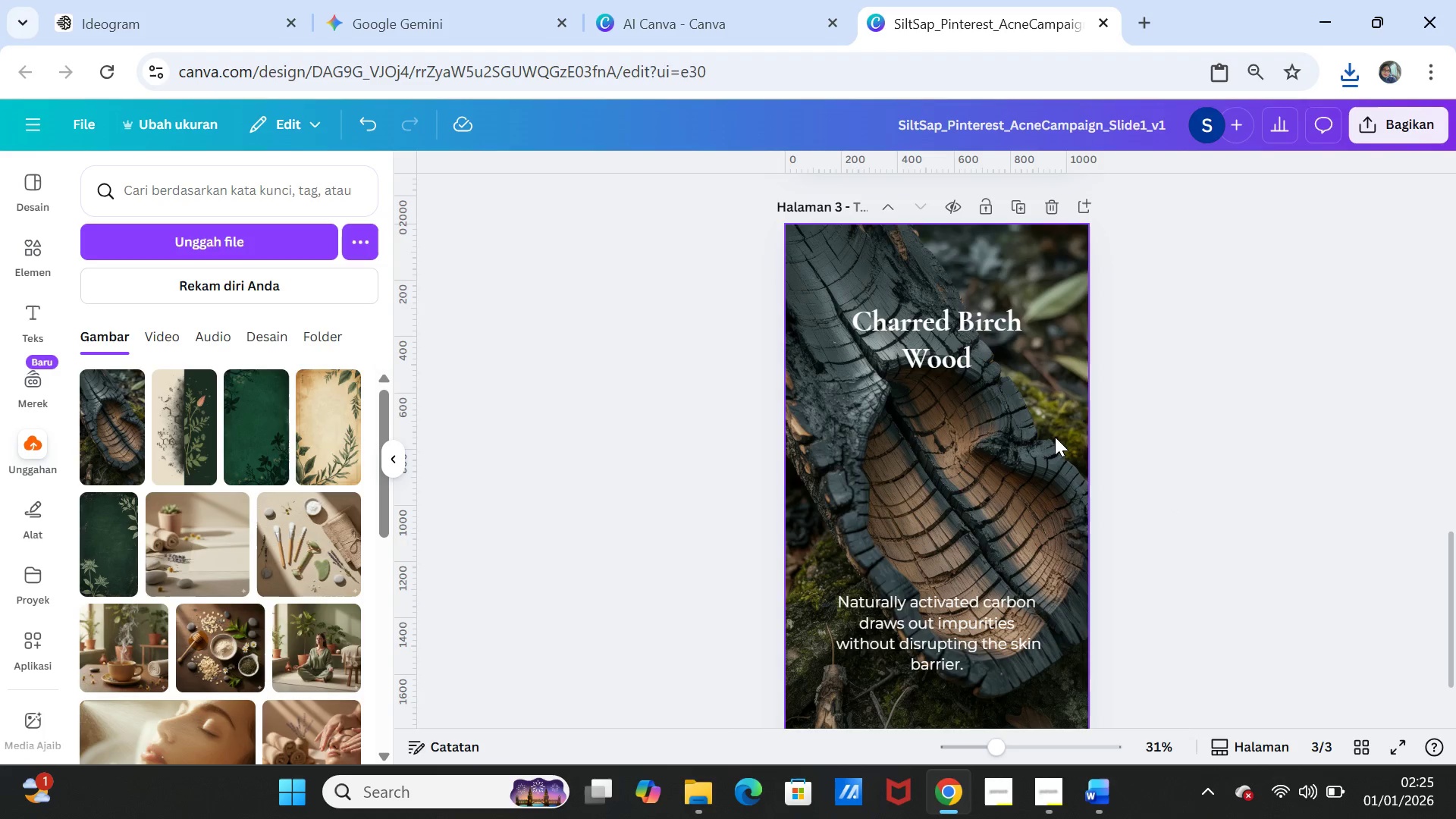 
left_click([929, 326])
 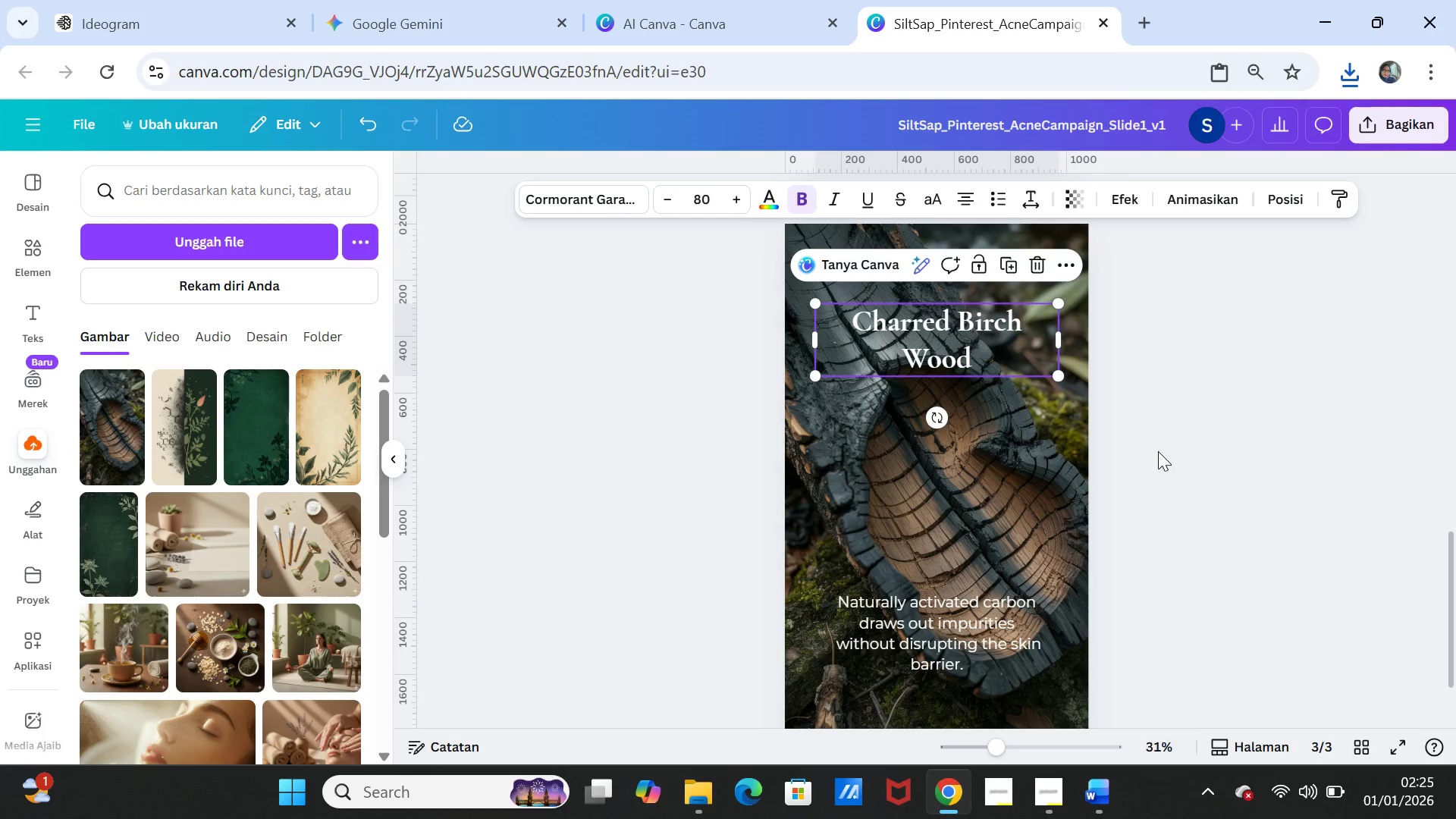 
scroll: coordinate [1158, 451], scroll_direction: up, amount: 1.0
 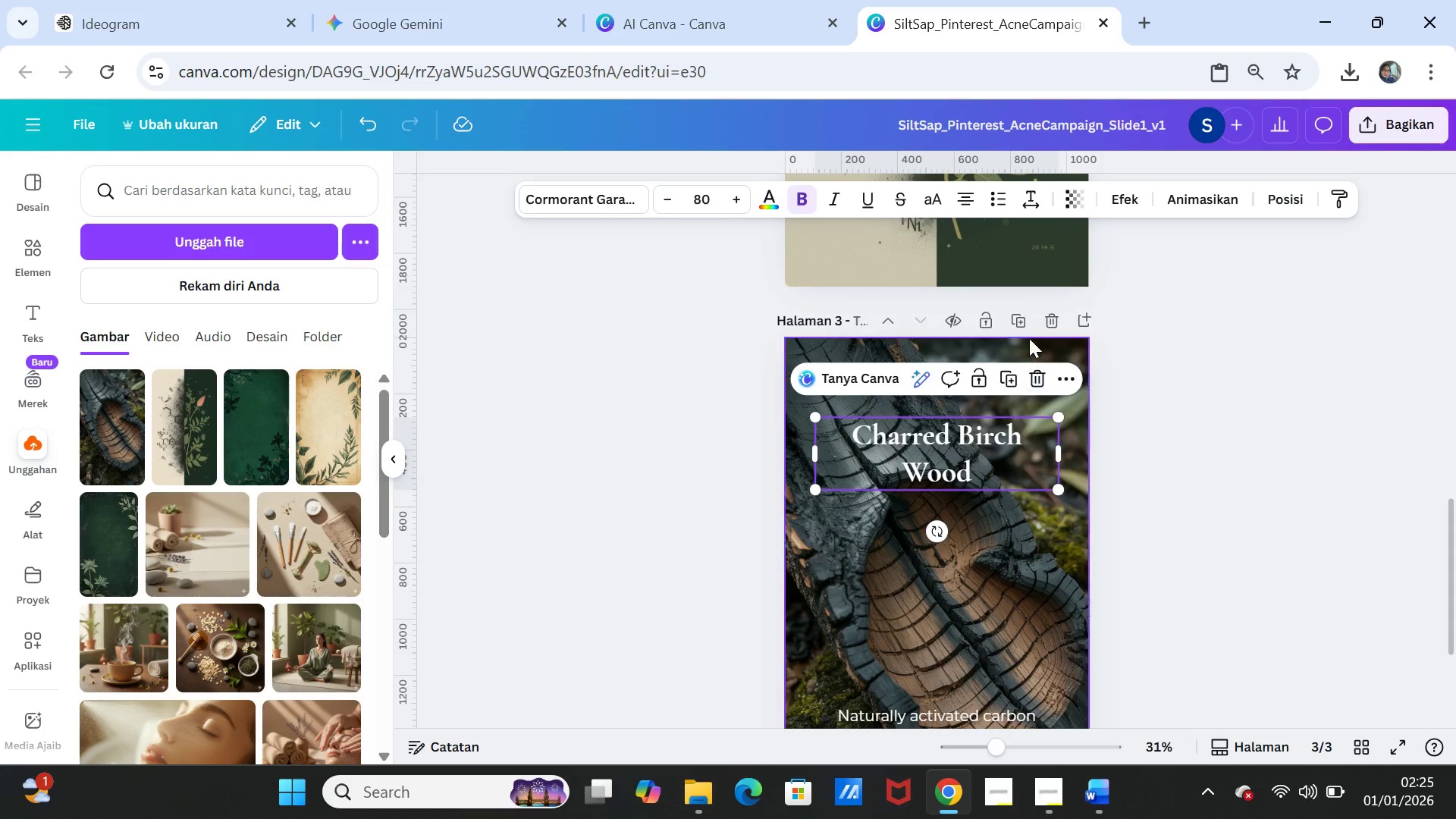 
left_click([1024, 321])
 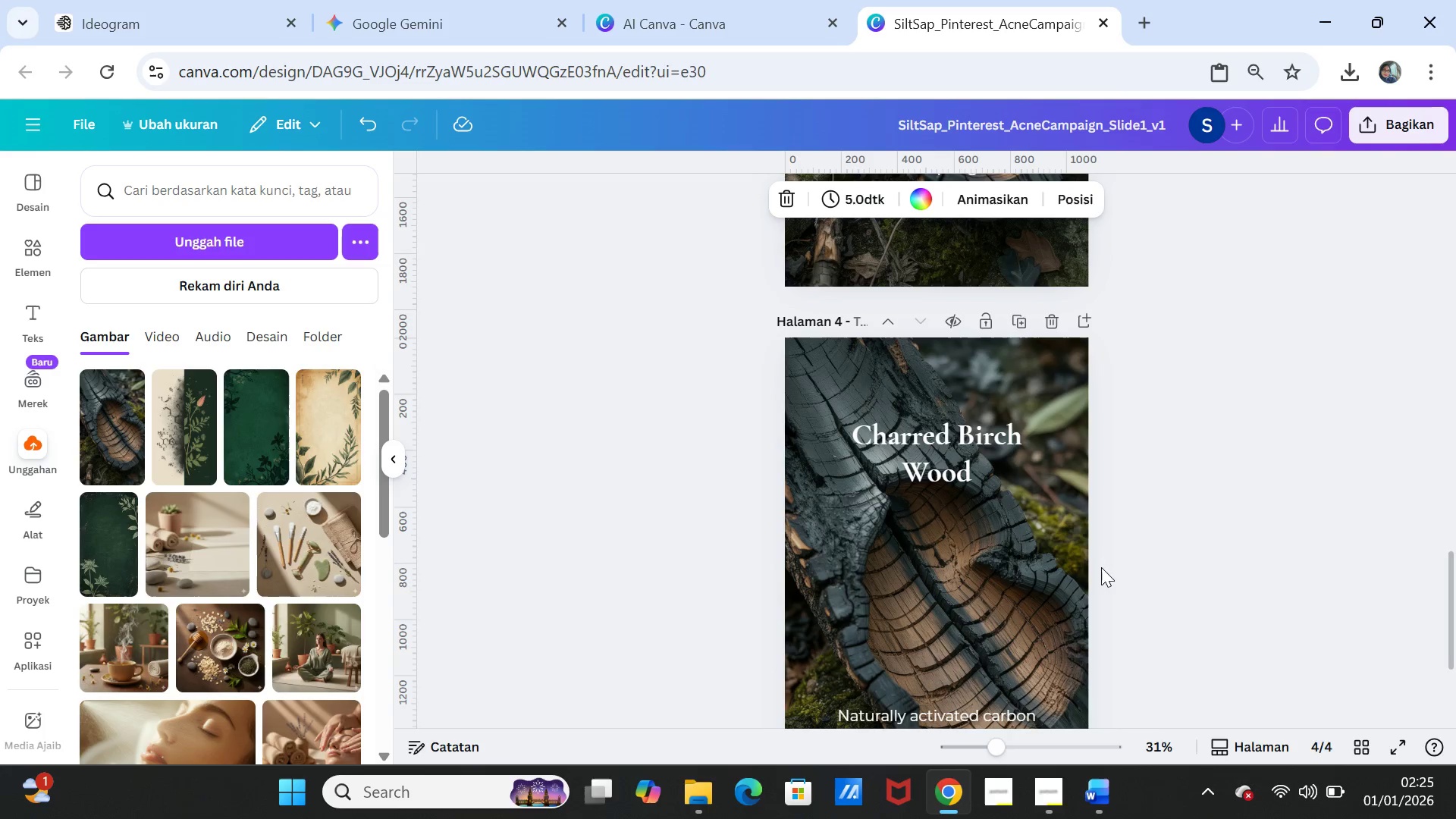 
left_click([1059, 566])
 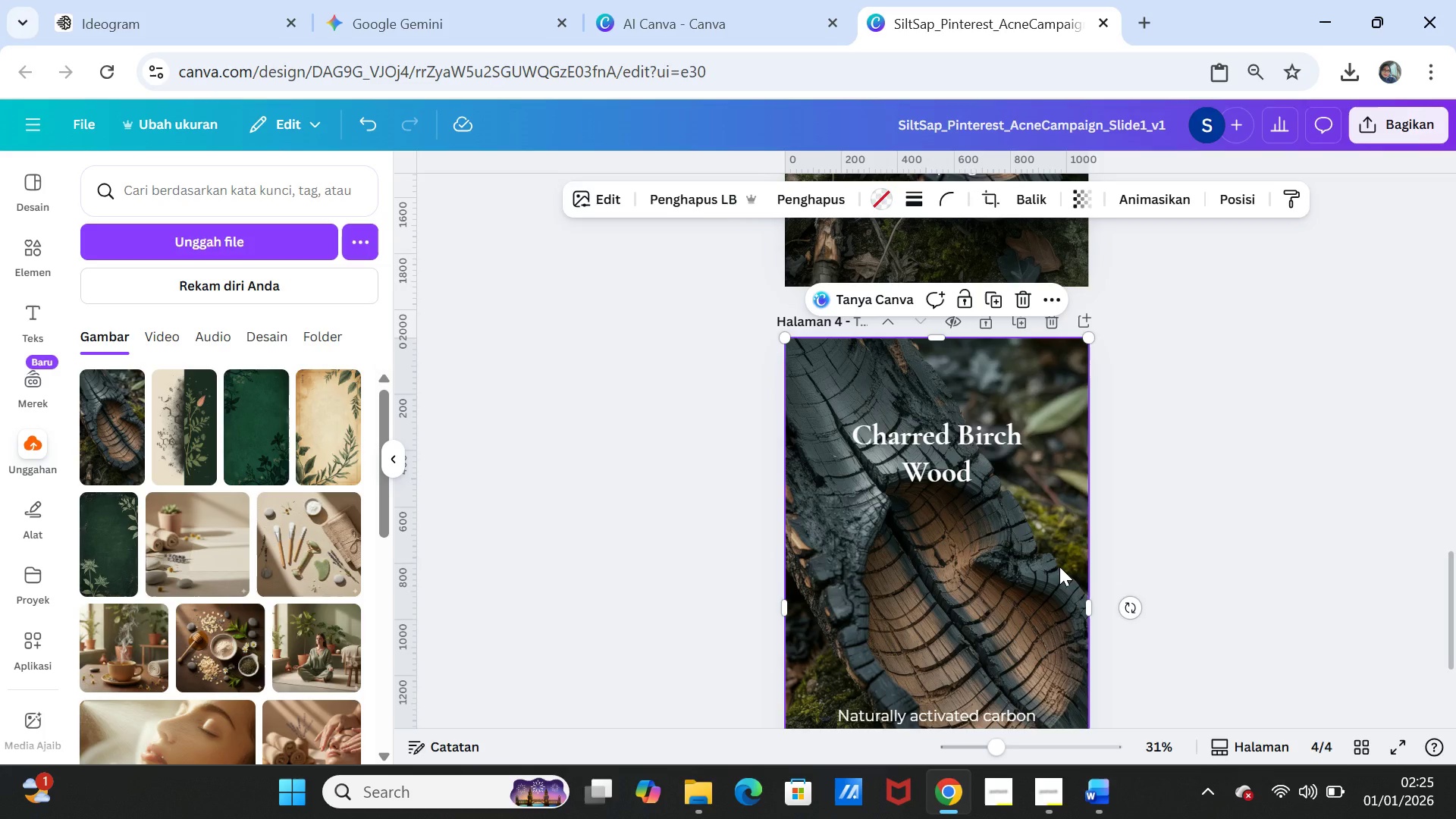 
key(Delete)
 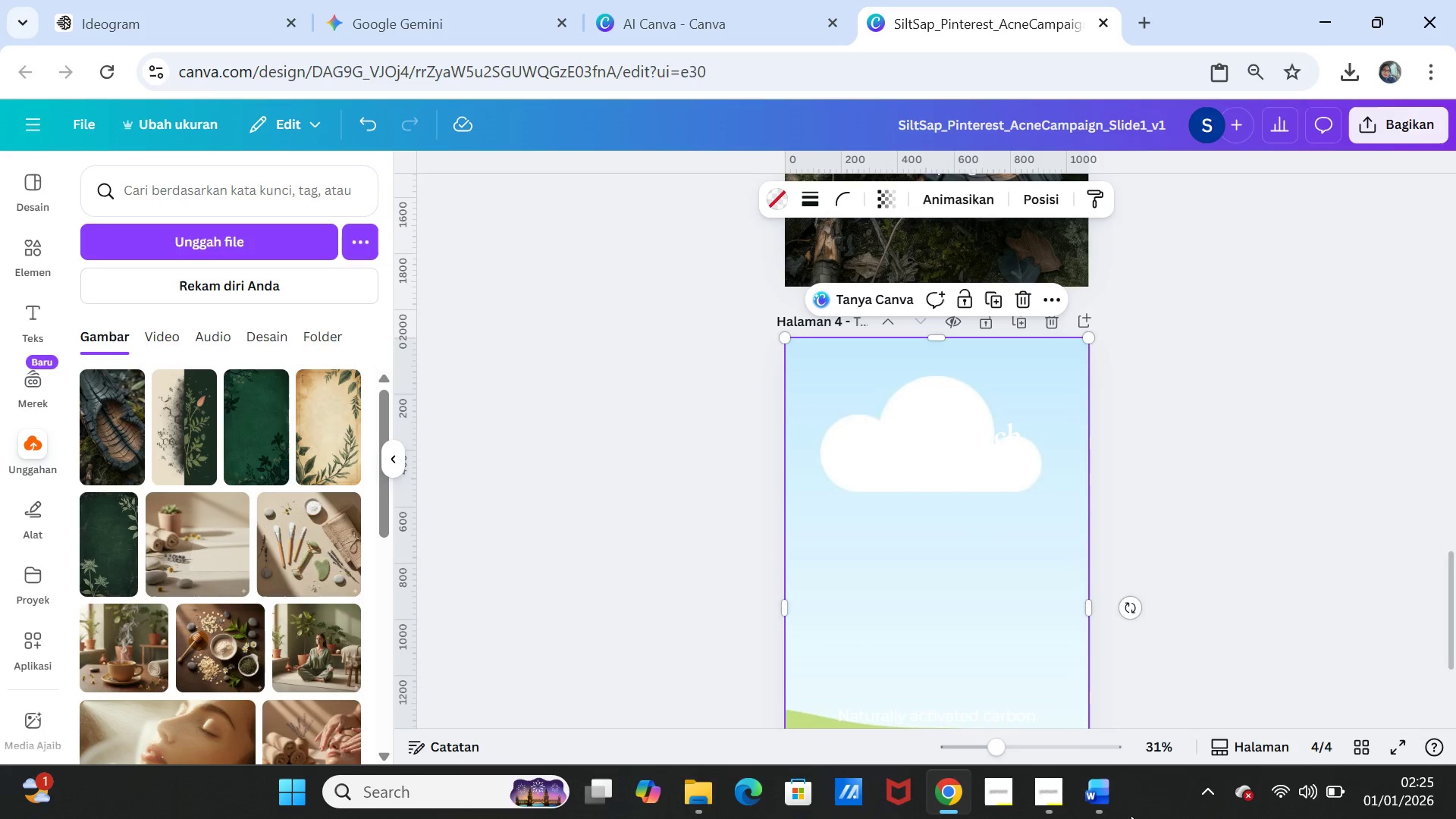 
left_click([1101, 808])
 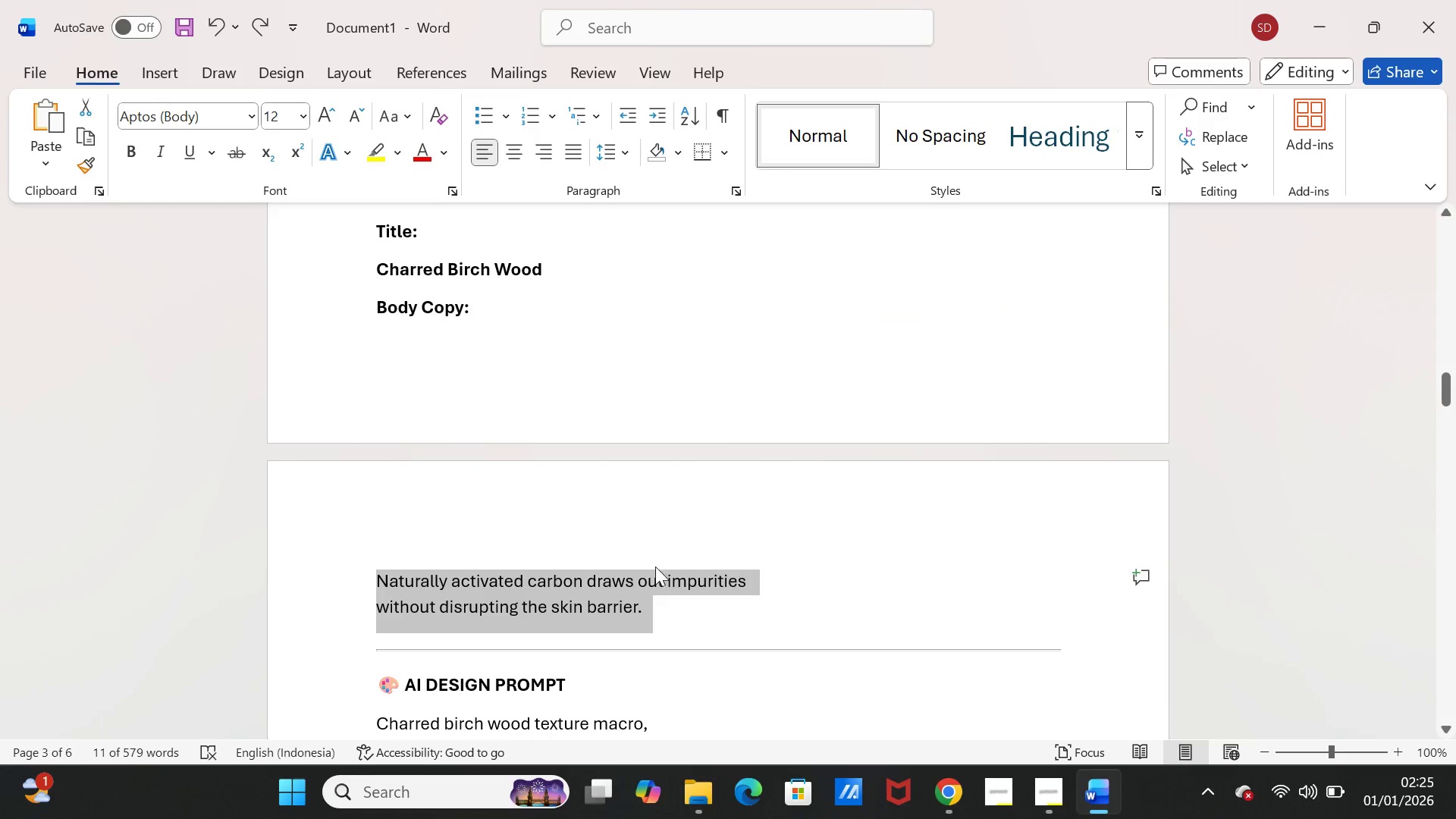 
scroll: coordinate [576, 548], scroll_direction: down, amount: 18.0
 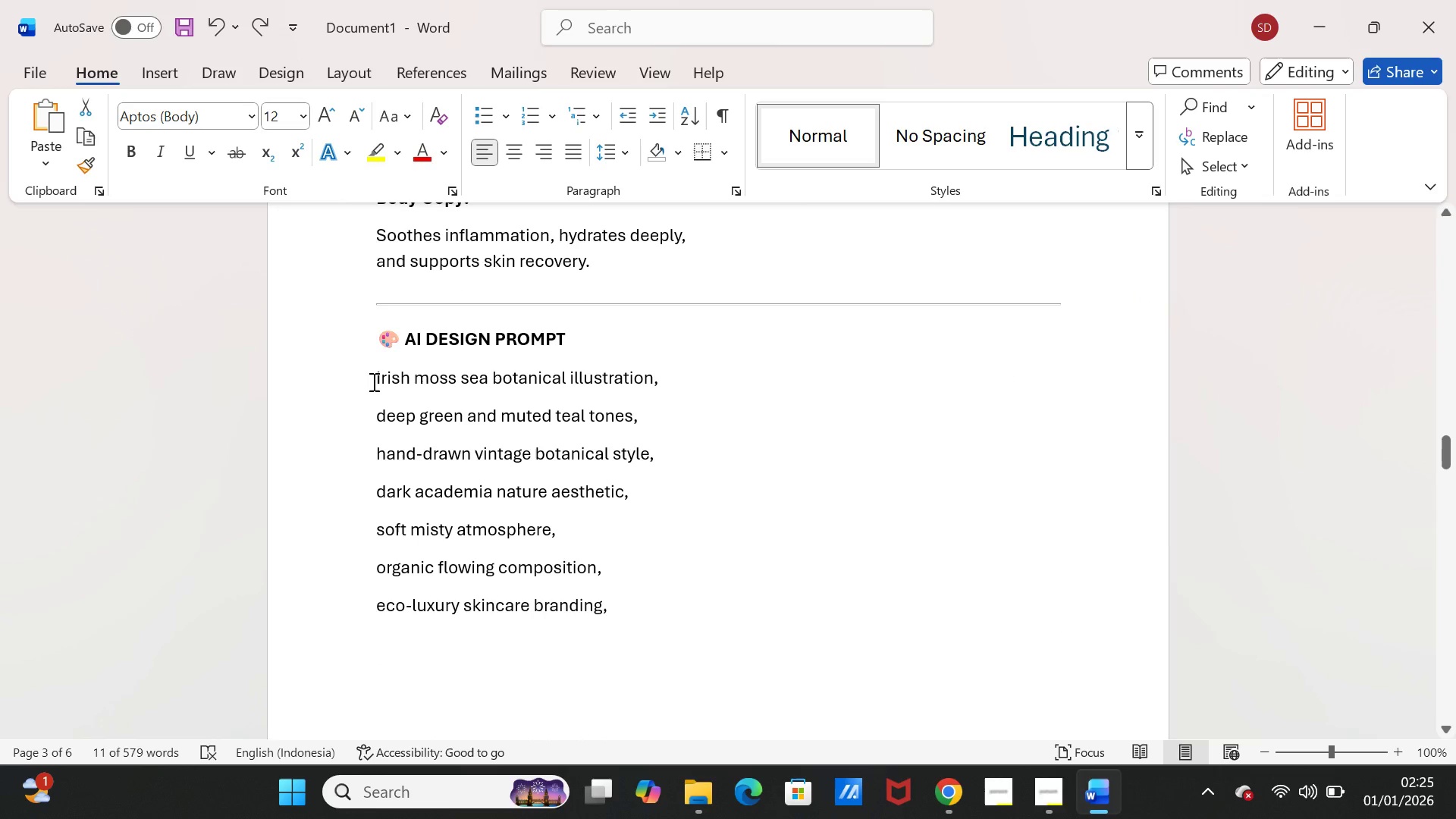 
left_click_drag(start_coordinate=[372, 381], to_coordinate=[640, 602])
 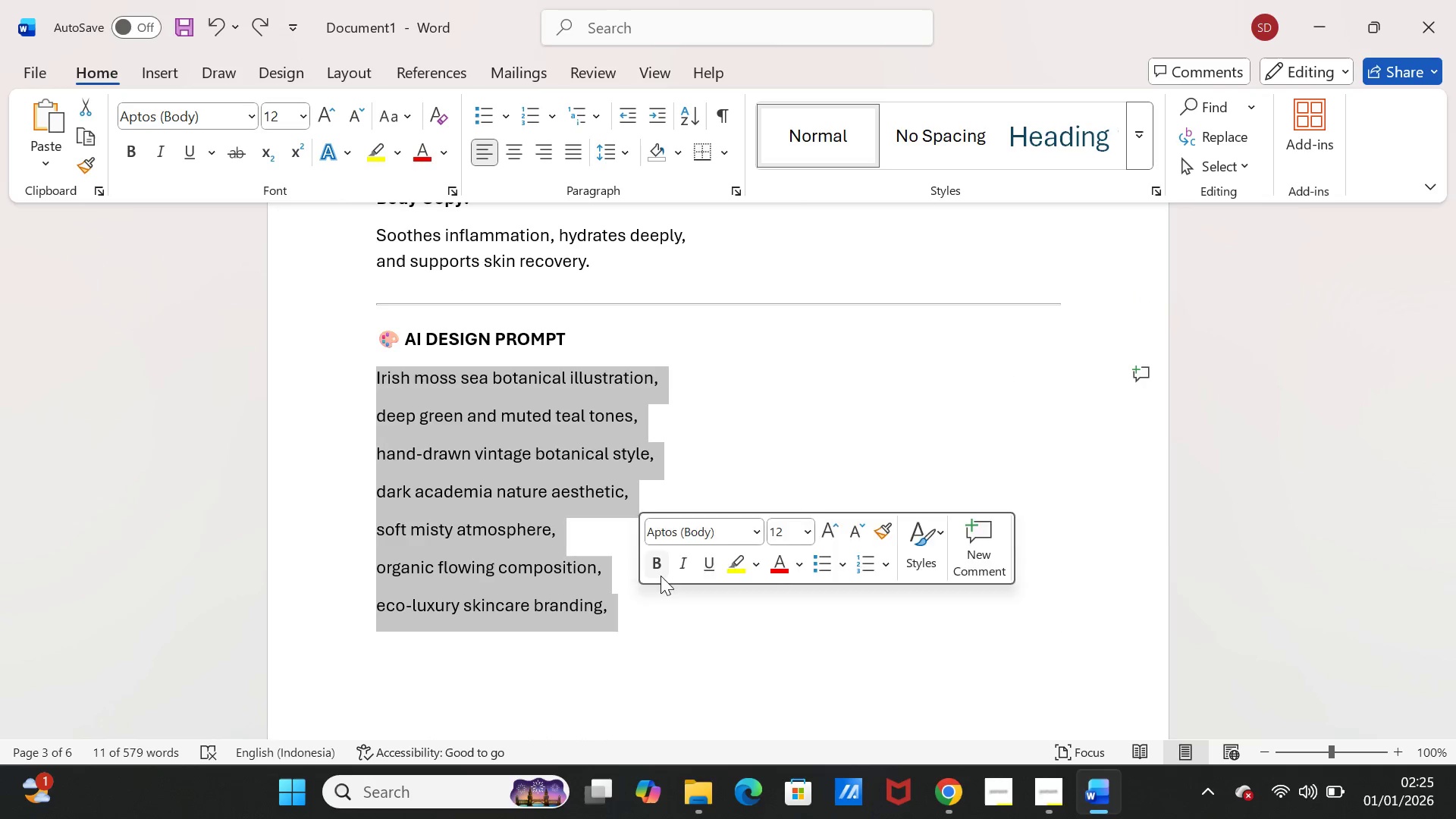 
key(Control+ControlLeft)
 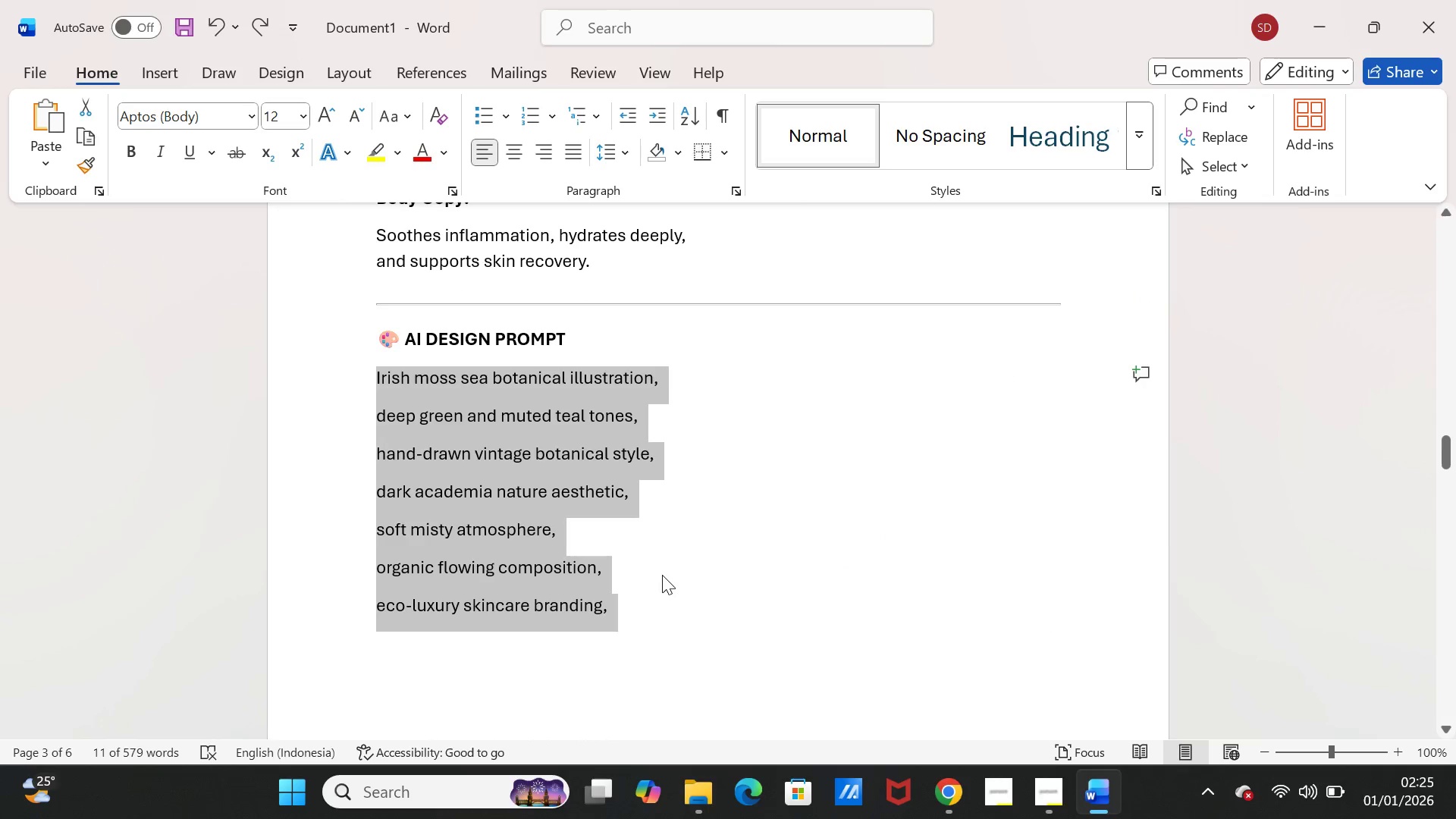 
key(Control+C)
 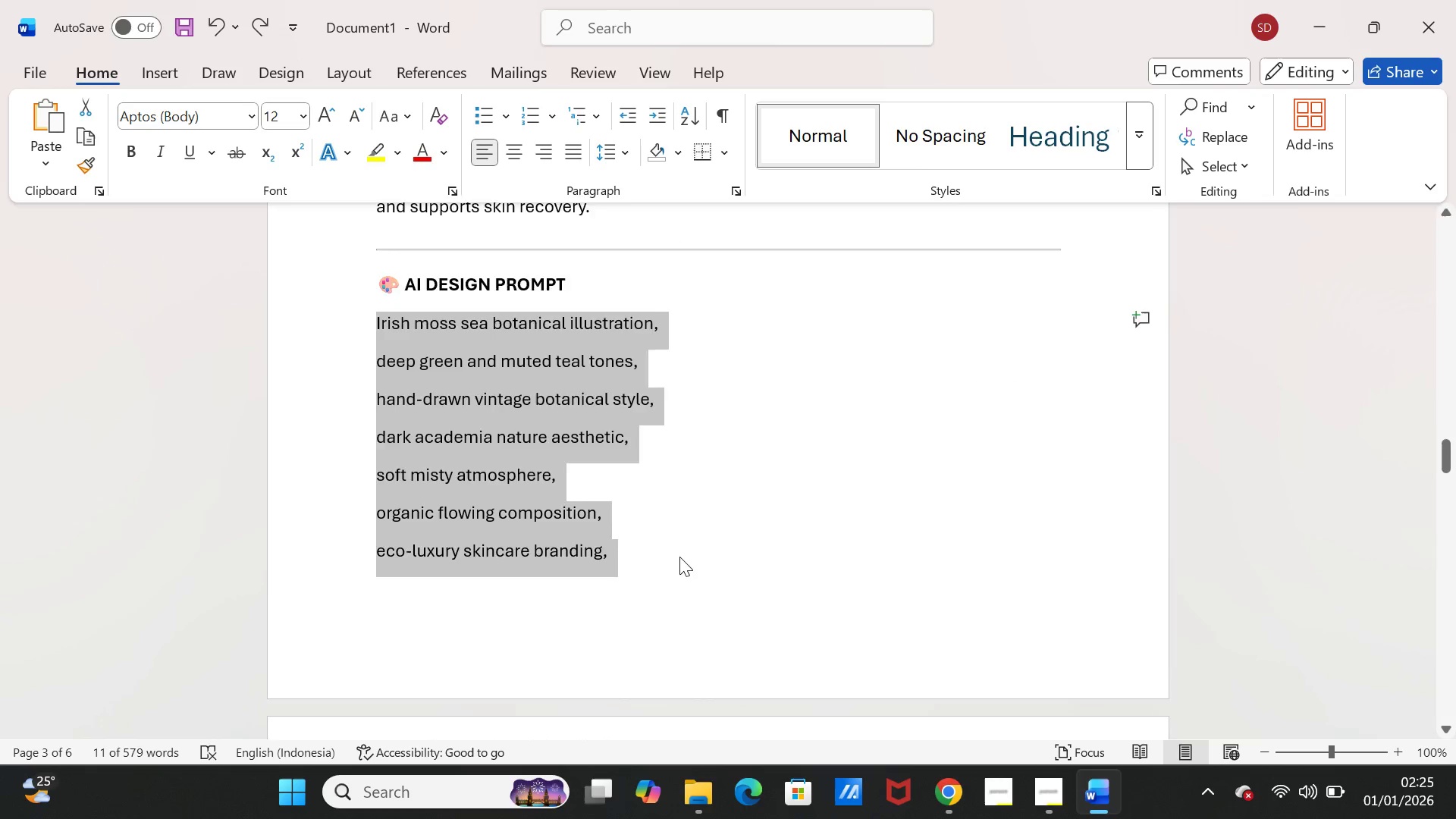 
scroll: coordinate [679, 557], scroll_direction: down, amount: 6.0
 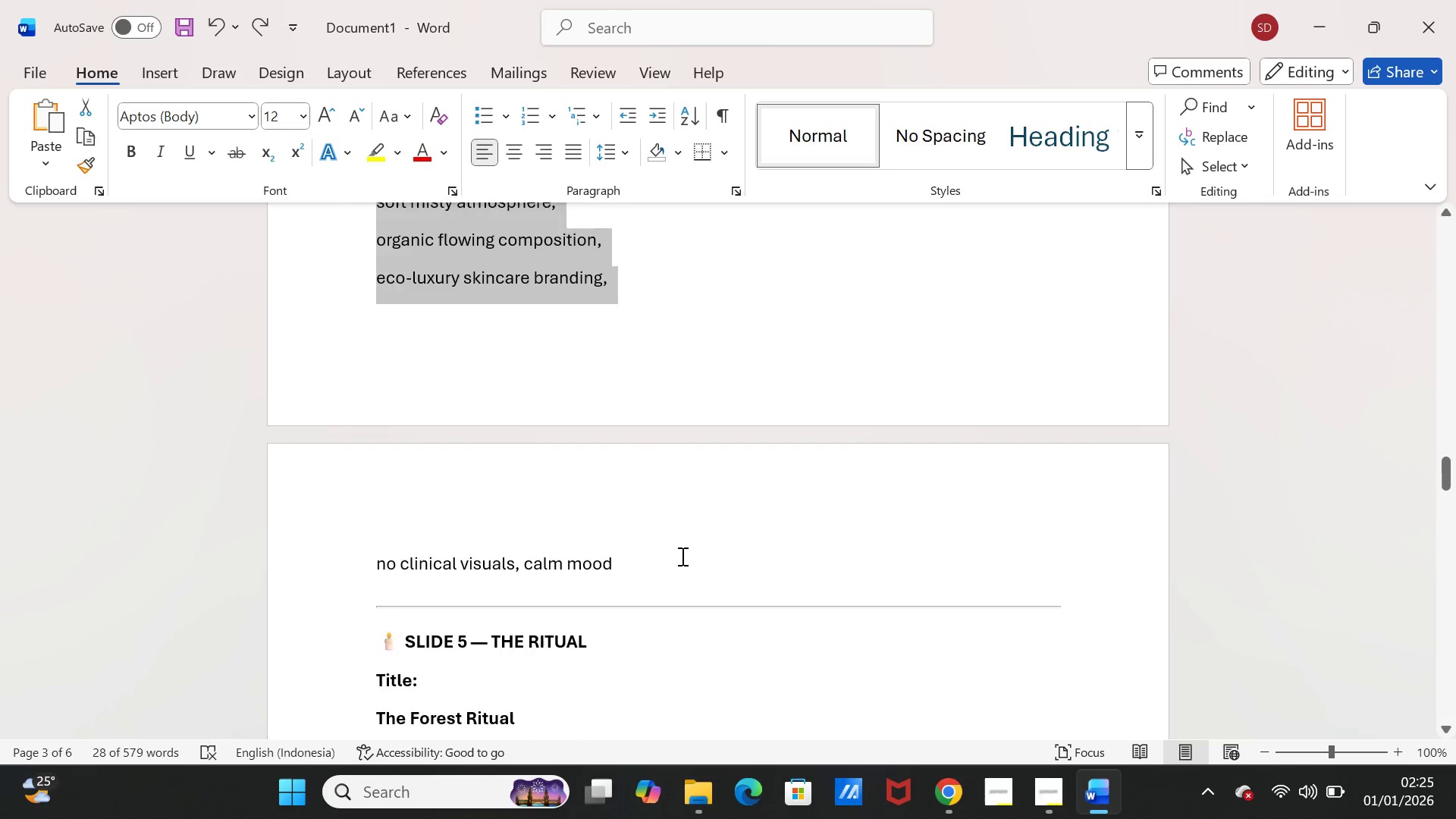 
left_click([754, 479])
 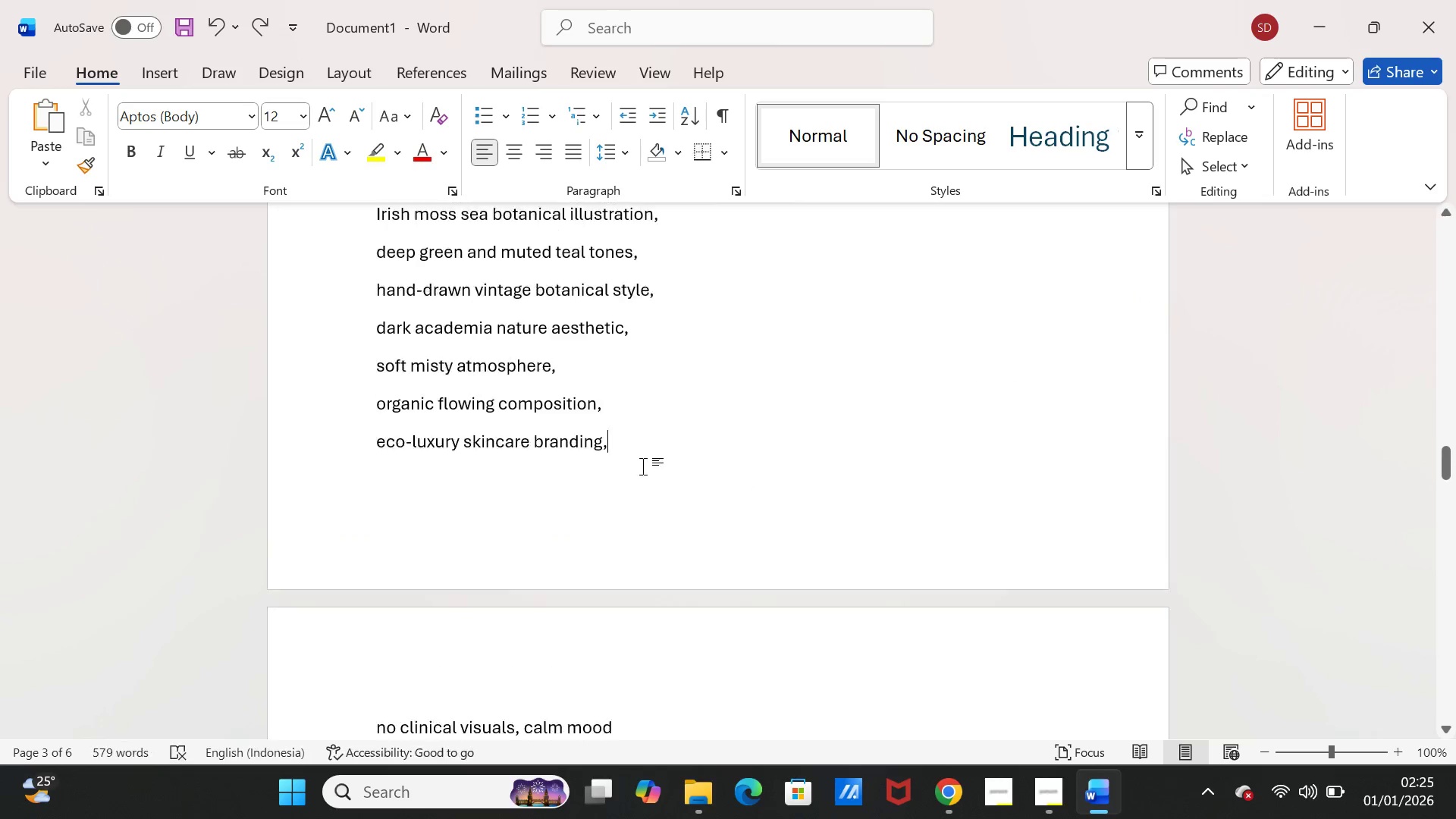 
scroll: coordinate [643, 466], scroll_direction: up, amount: 4.0
 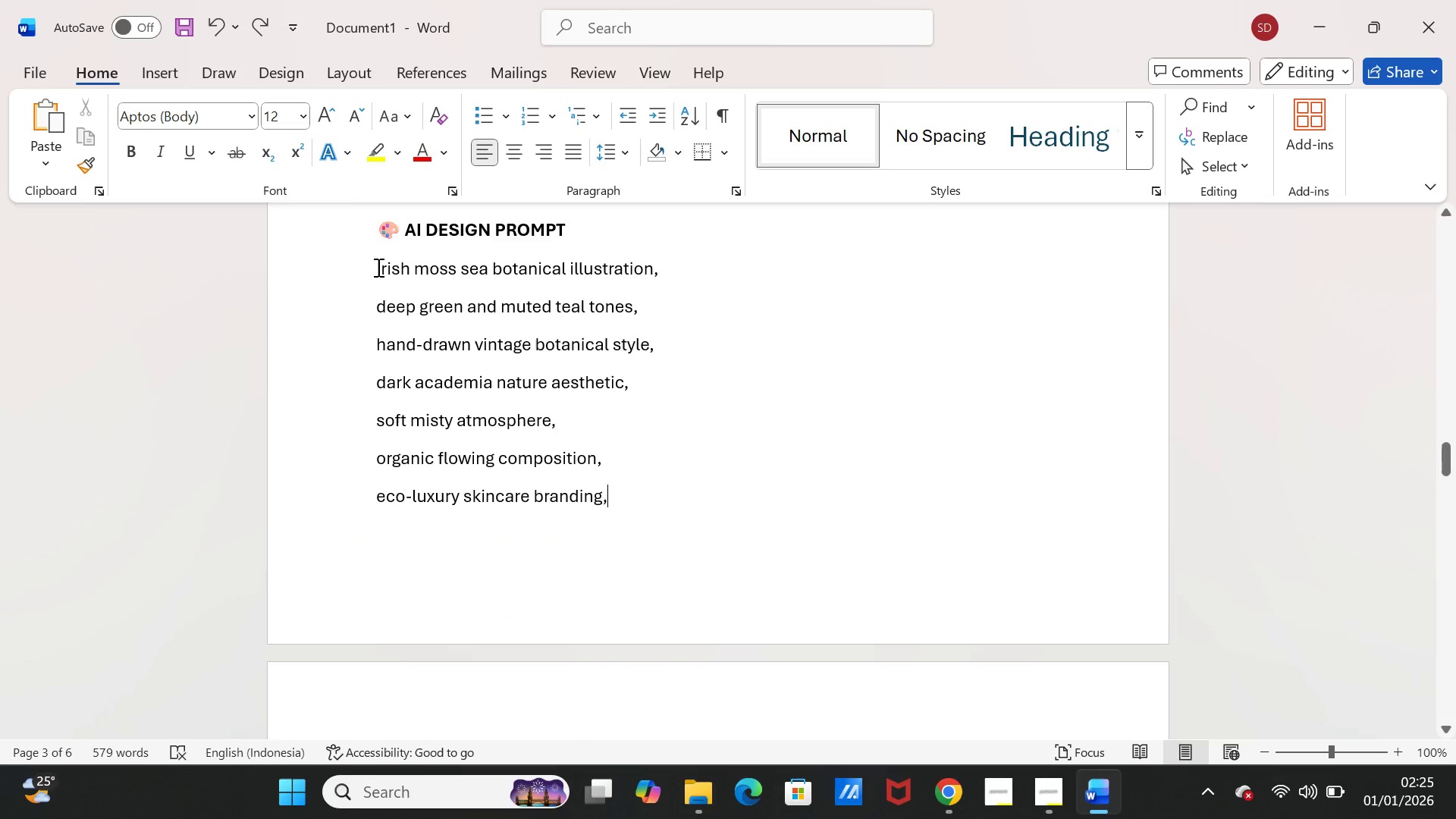 
left_click_drag(start_coordinate=[377, 267], to_coordinate=[610, 432])
 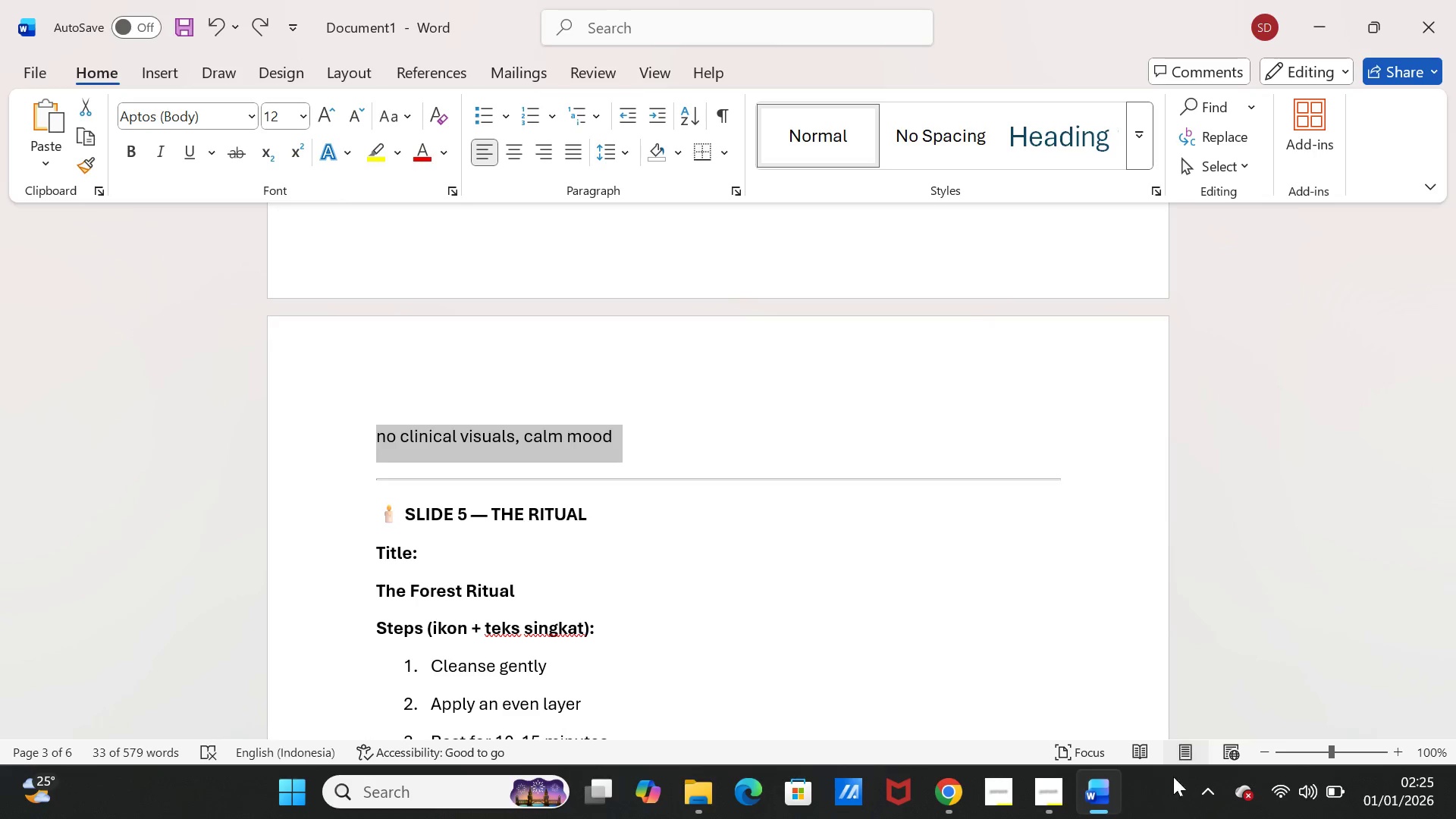 
key(Control+C)
 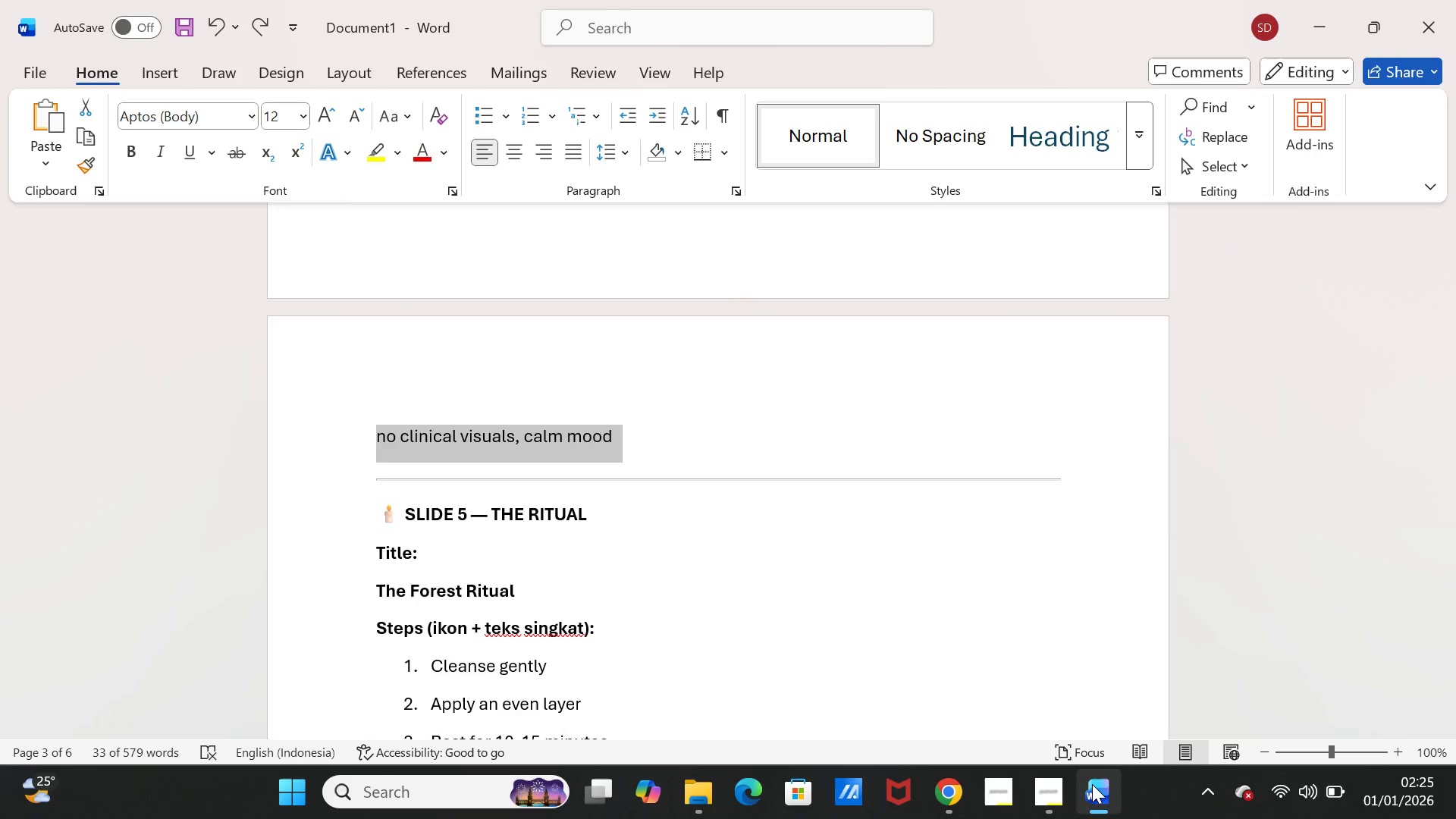 
left_click([1092, 785])
 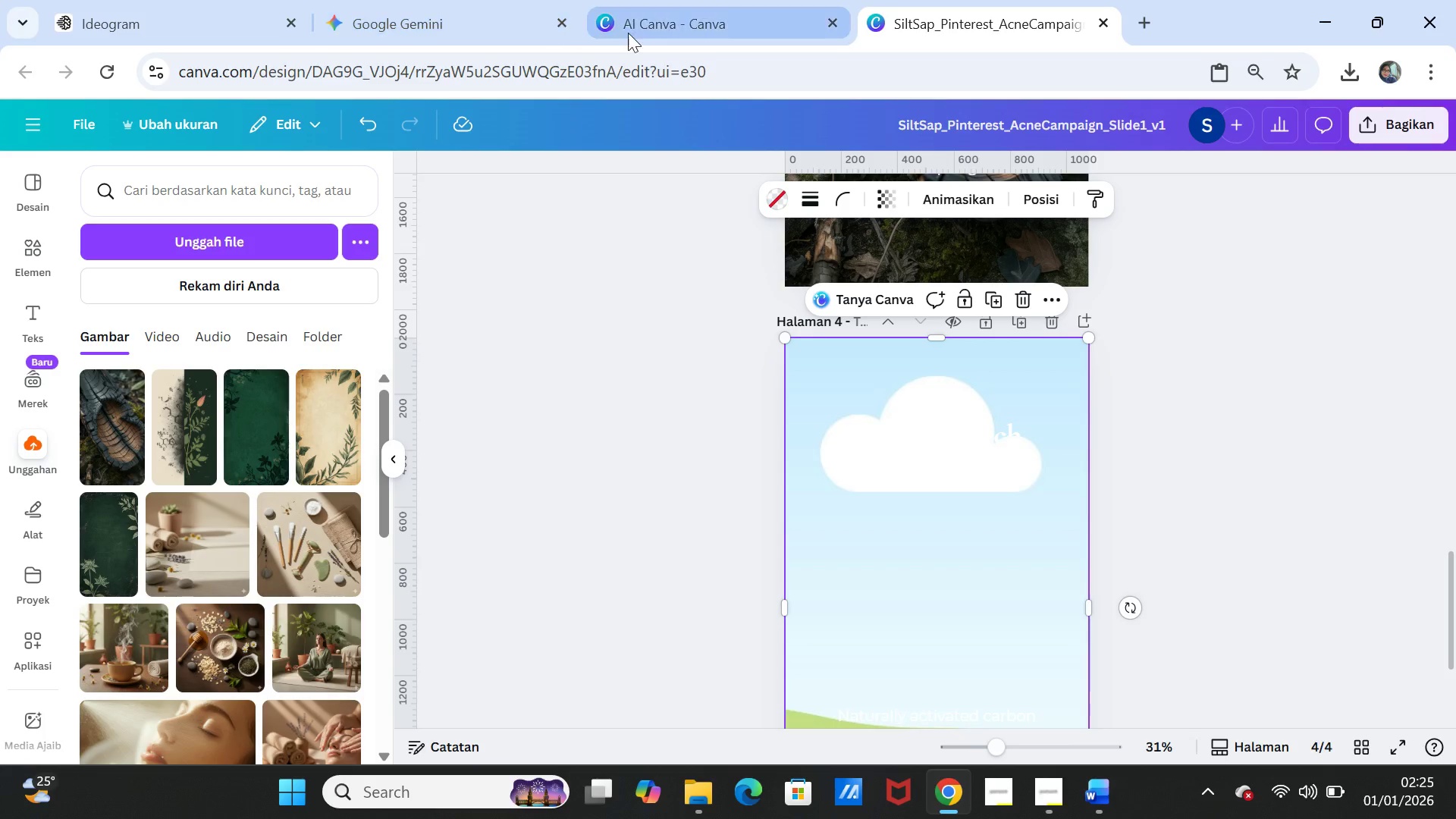 
left_click([665, 21])
 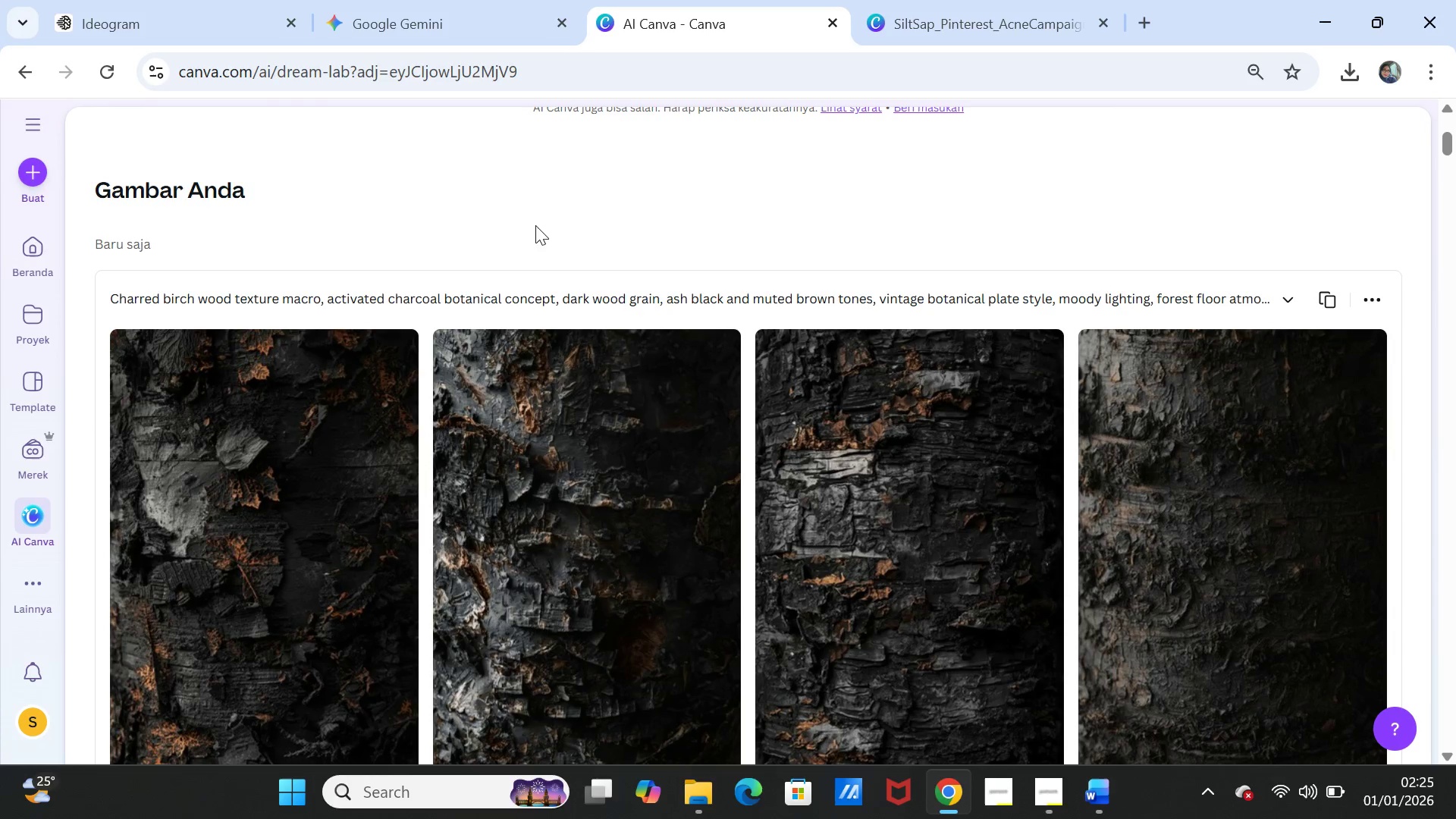 
scroll: coordinate [564, 260], scroll_direction: up, amount: 6.0
 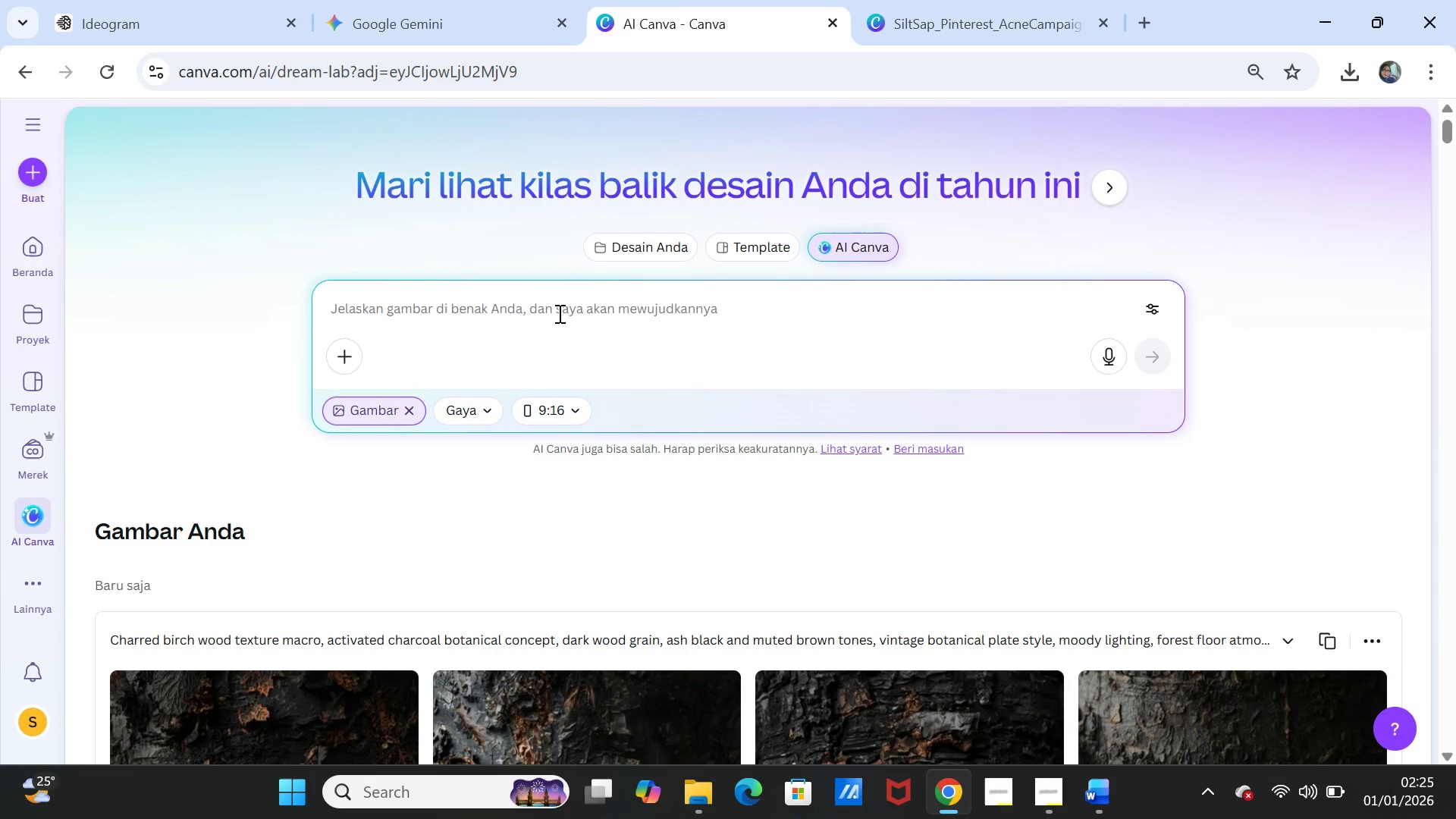 
left_click([558, 308])
 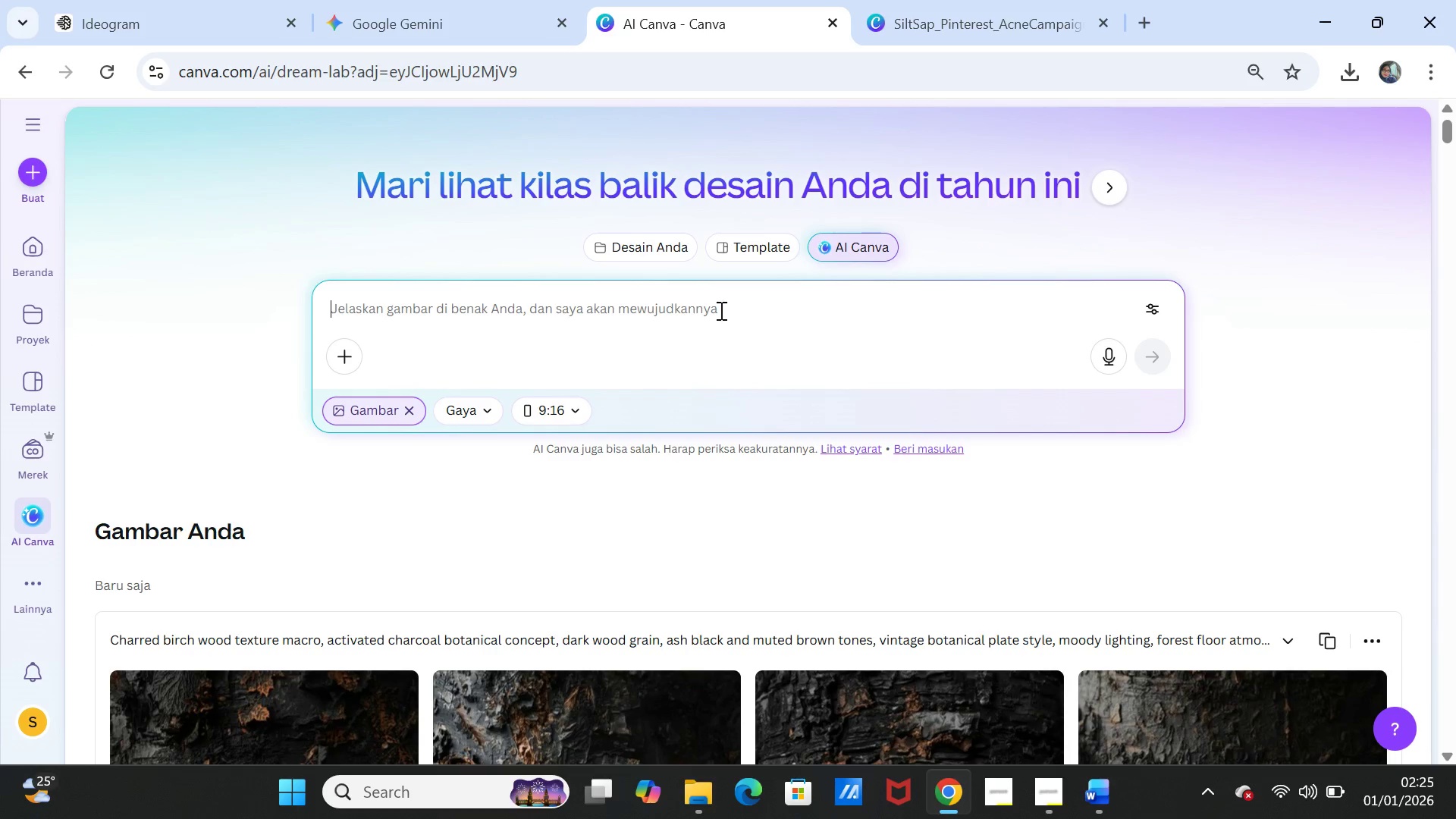 
key(Control+V)
 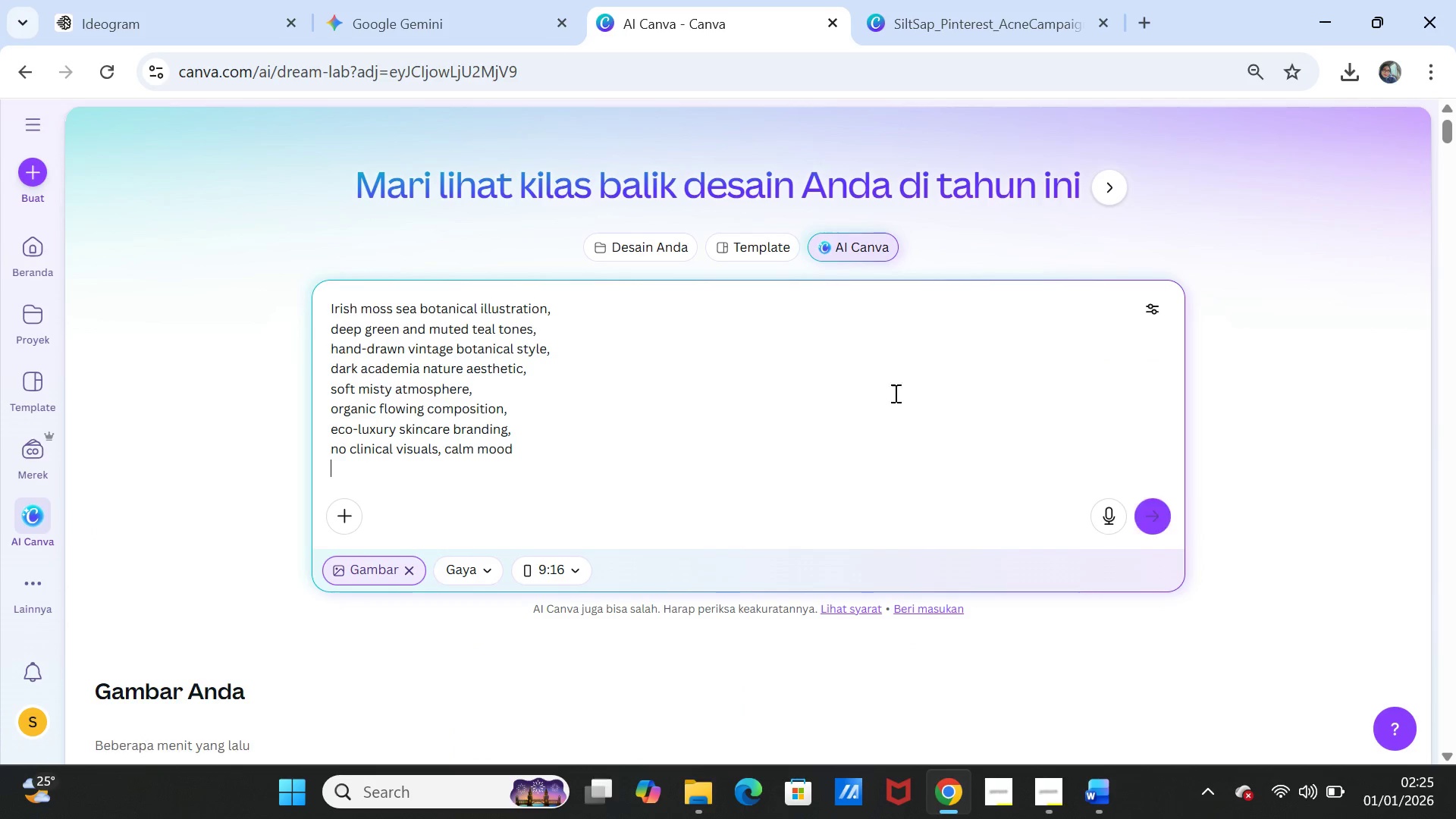 
scroll: coordinate [904, 410], scroll_direction: down, amount: 3.0
 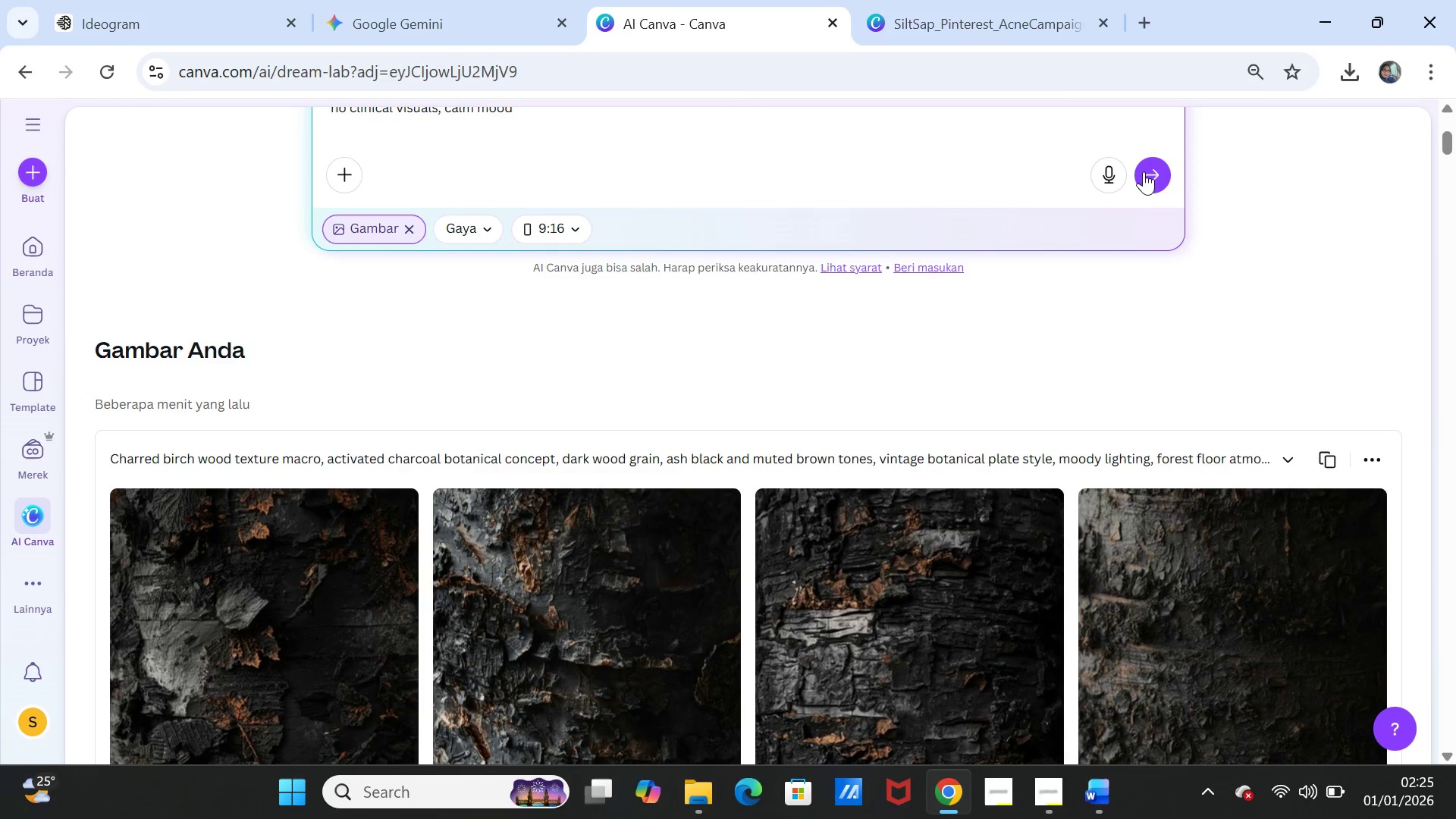 
left_click([1147, 171])
 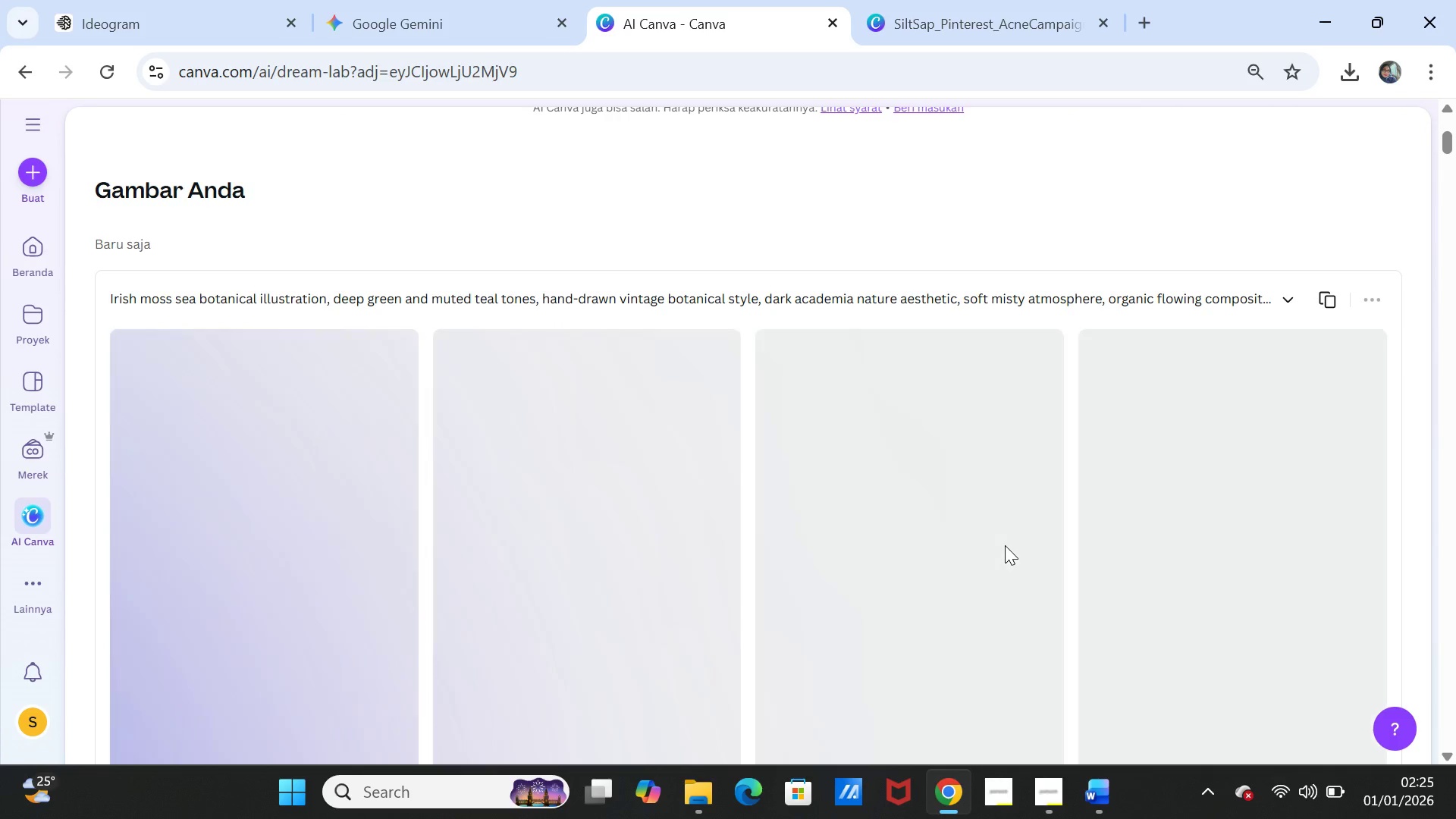 
scroll: coordinate [1005, 545], scroll_direction: down, amount: 7.0
 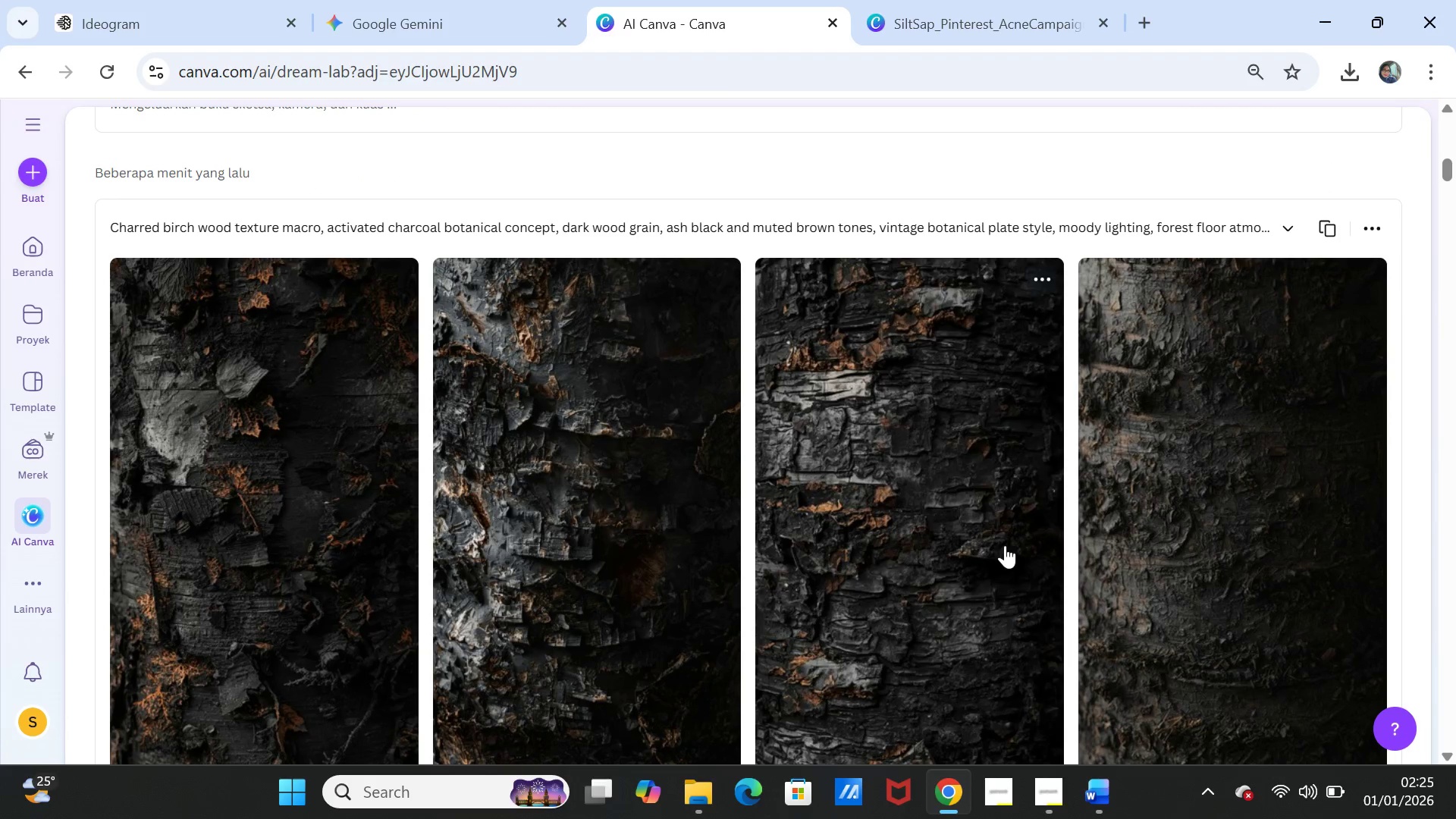 
scroll: coordinate [1005, 545], scroll_direction: up, amount: 5.0
 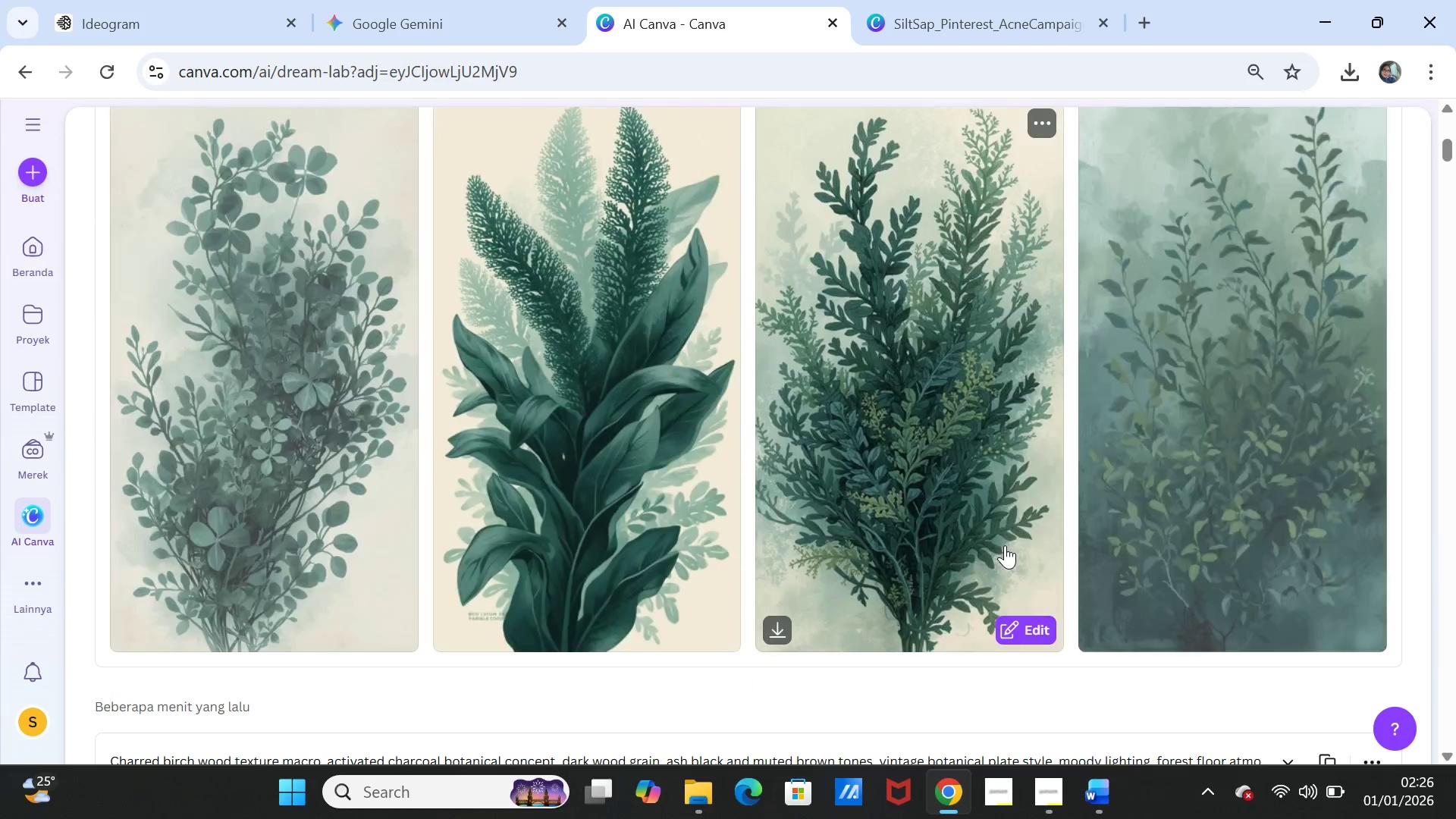 
wait(6.1)
 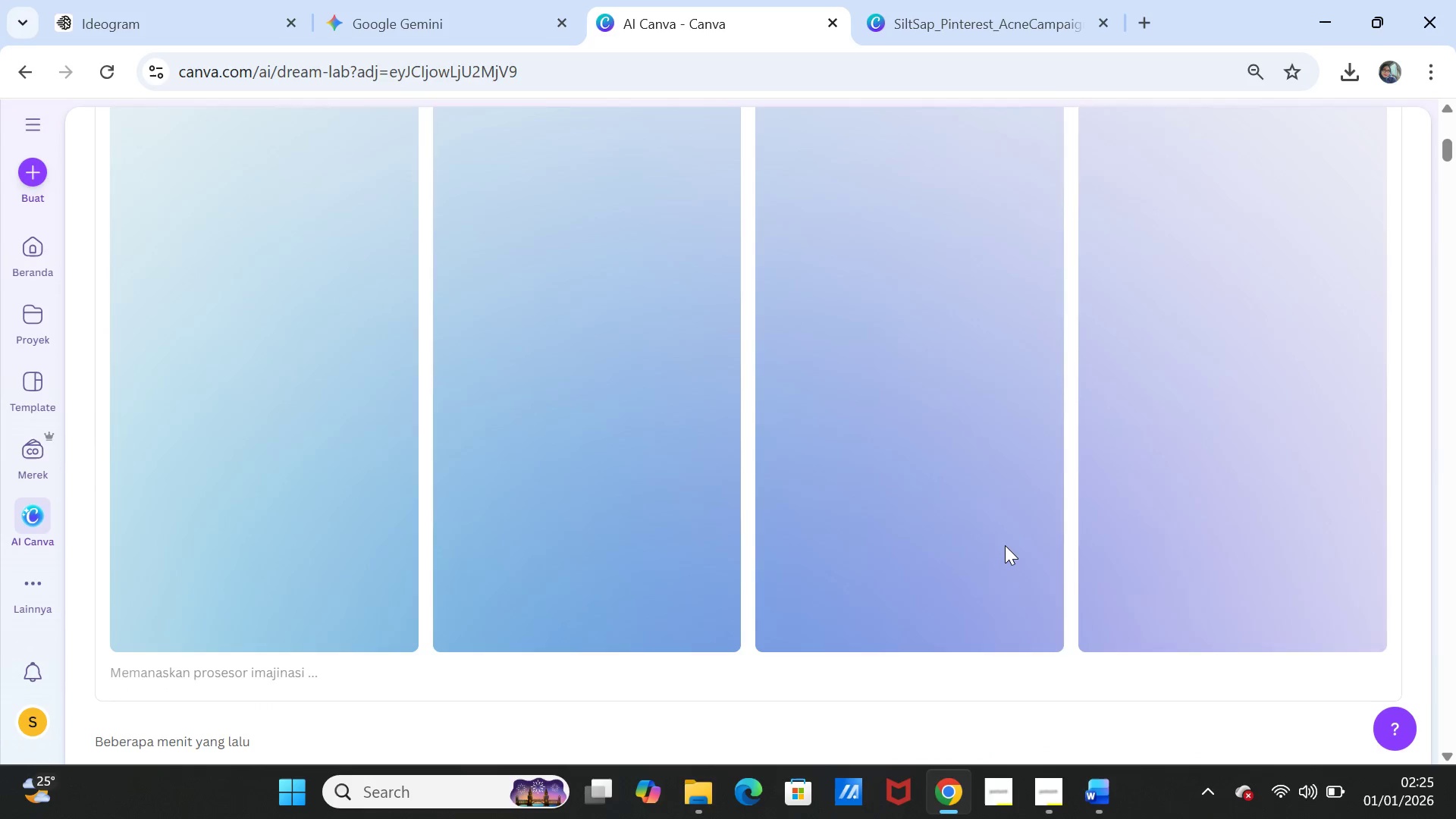 
scroll: coordinate [1005, 545], scroll_direction: up, amount: 3.0
 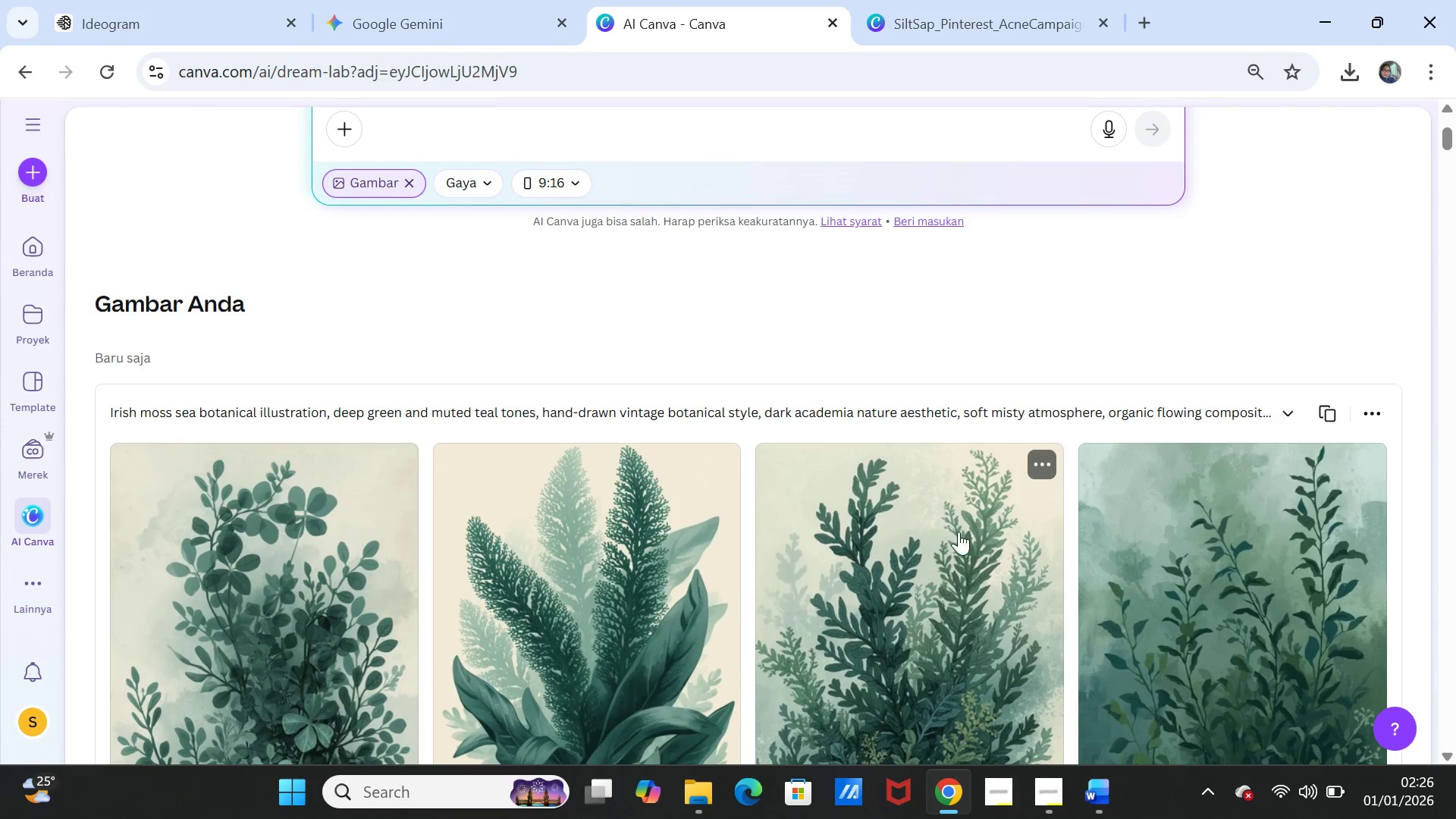 
scroll: coordinate [990, 516], scroll_direction: down, amount: 2.0
 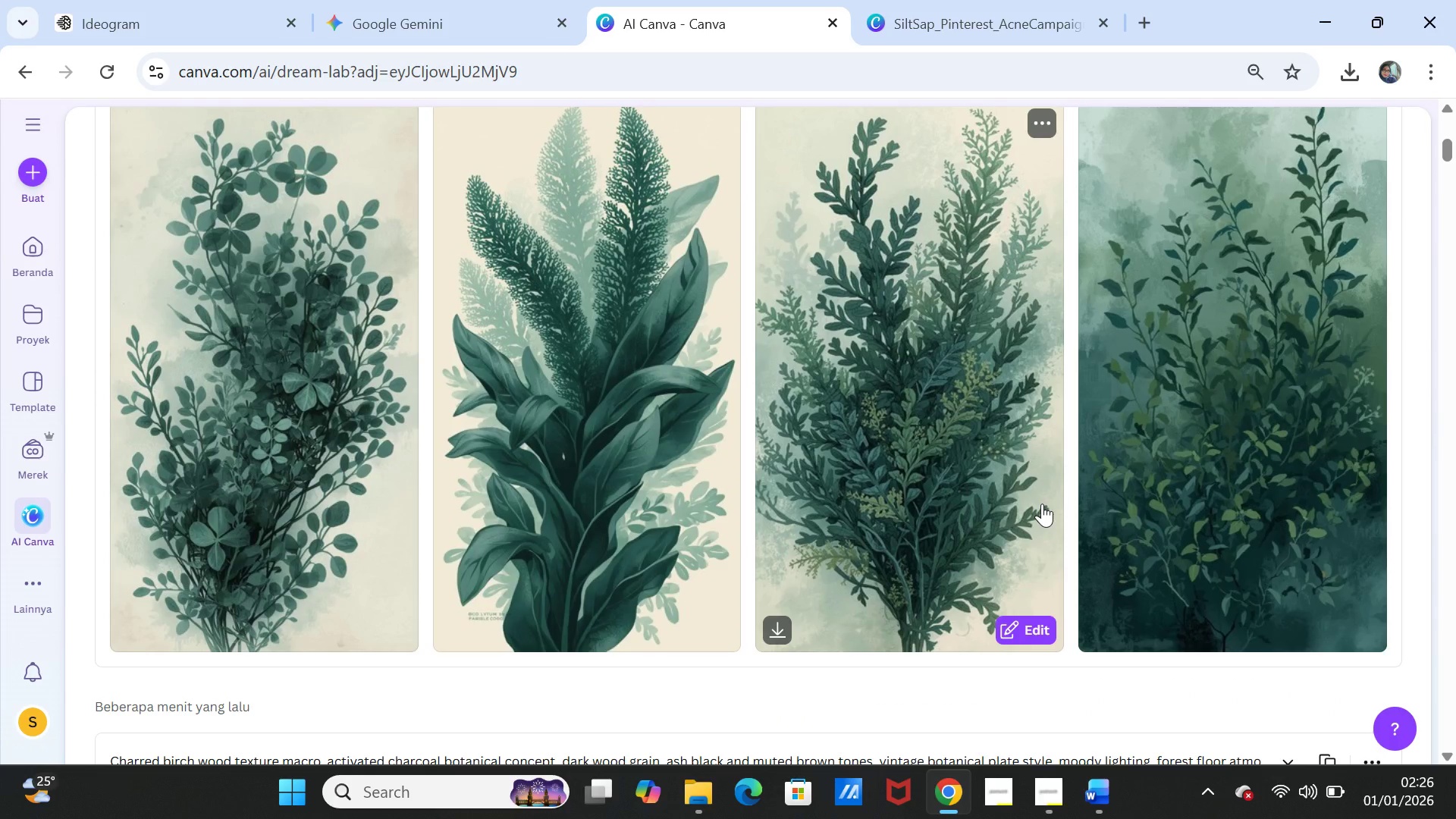 
scroll: coordinate [1042, 504], scroll_direction: up, amount: 2.0
 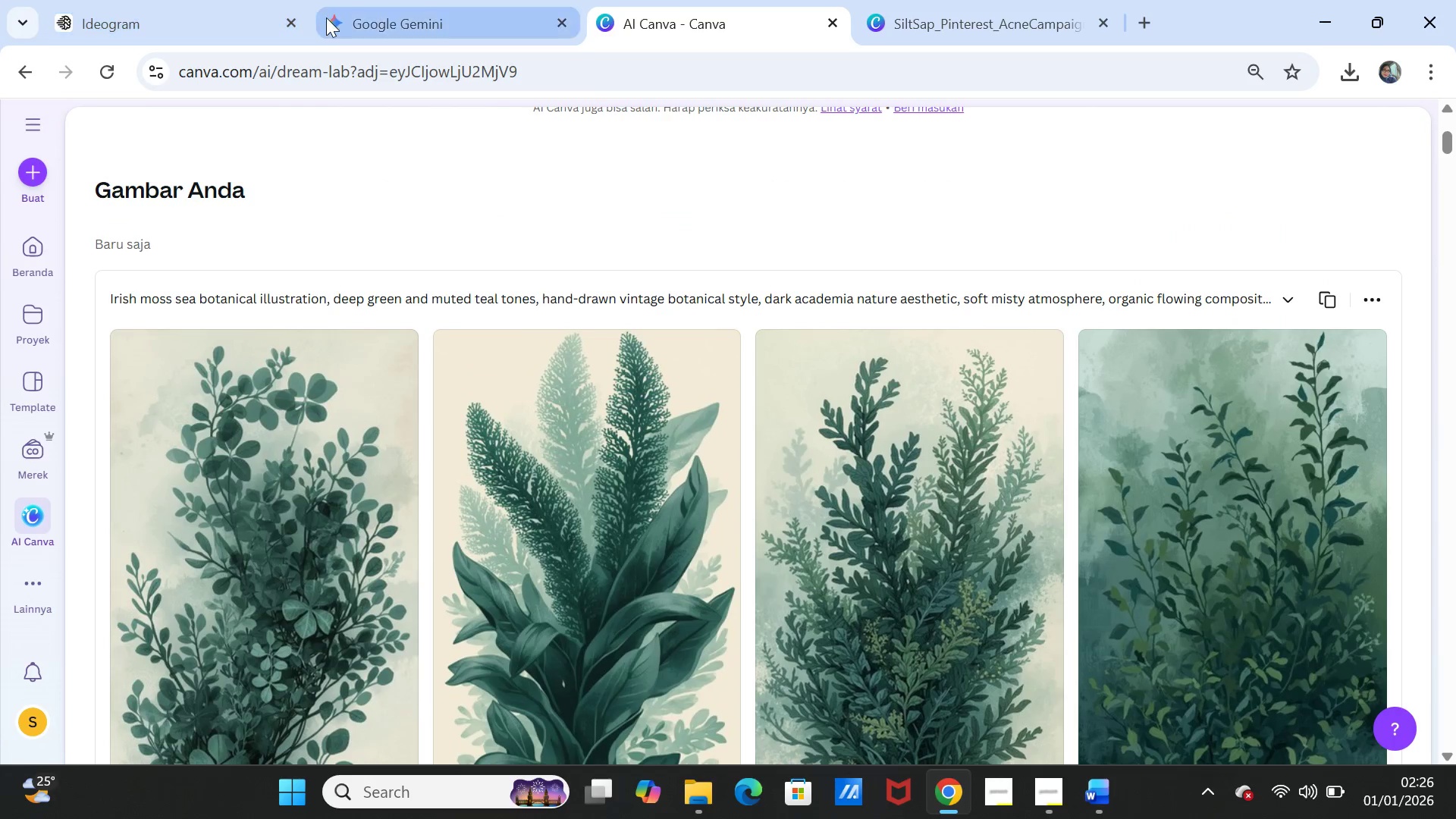 
left_click([363, 8])
 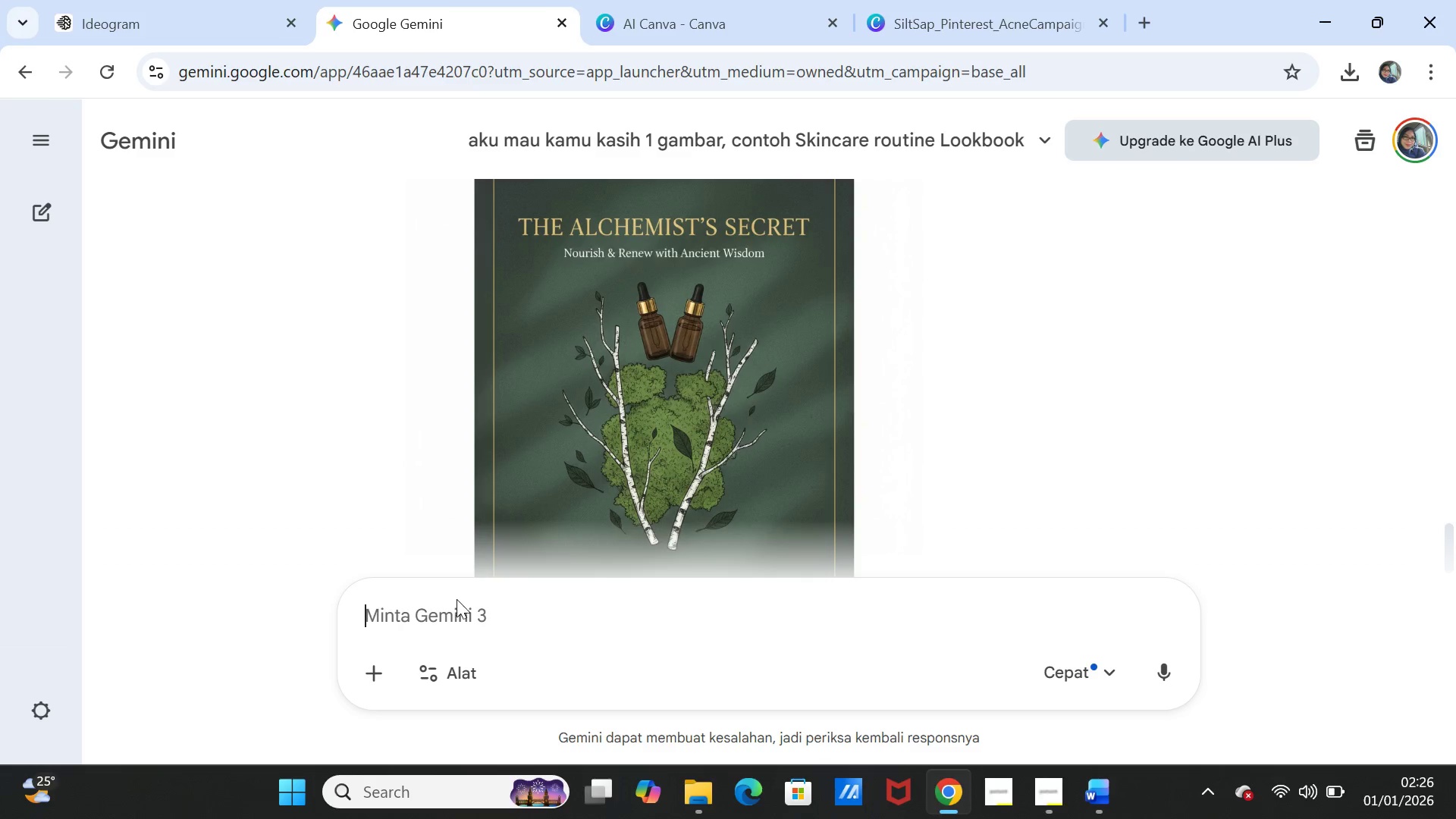 
left_click([457, 620])
 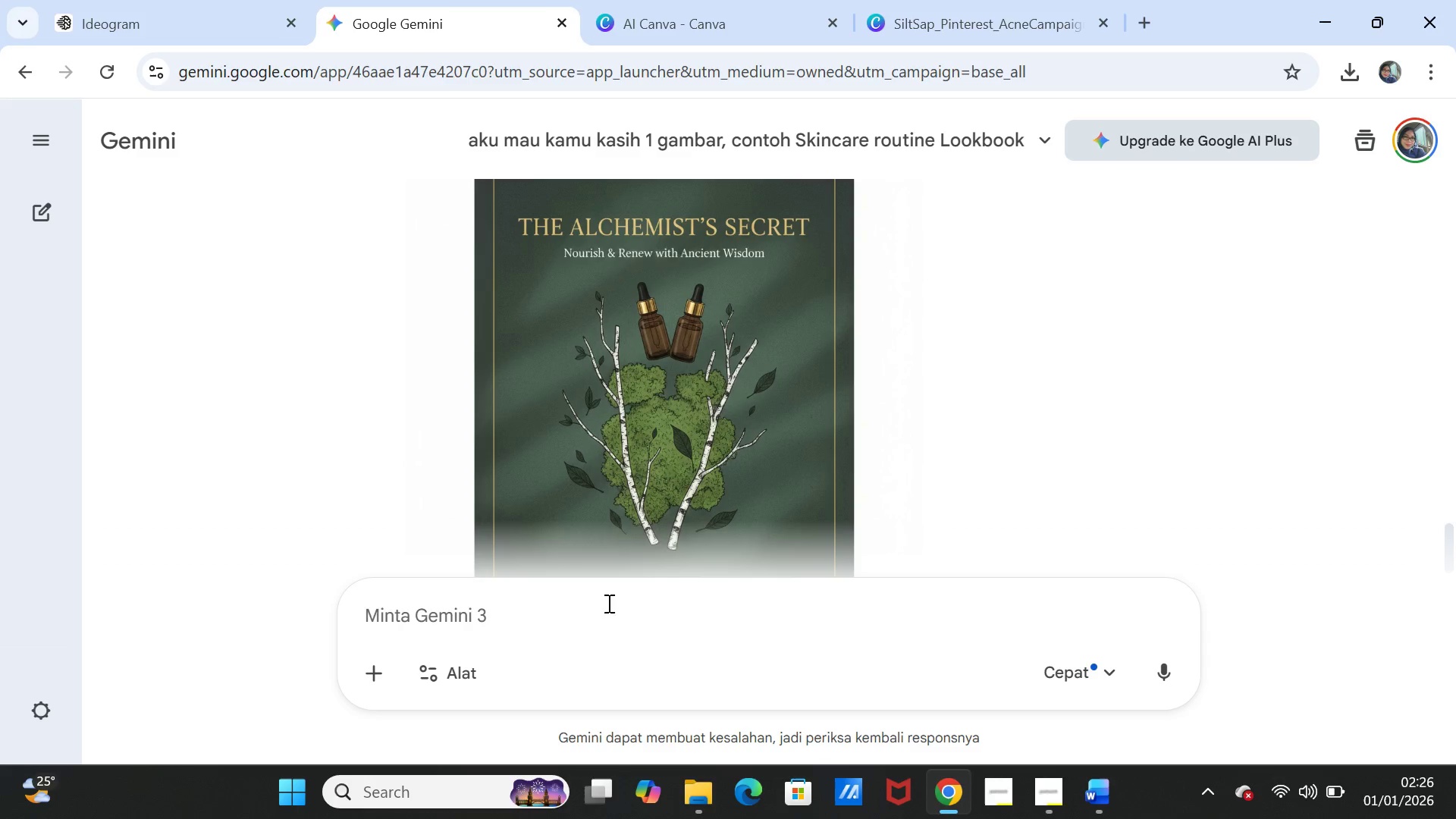 
key(Control+V)
 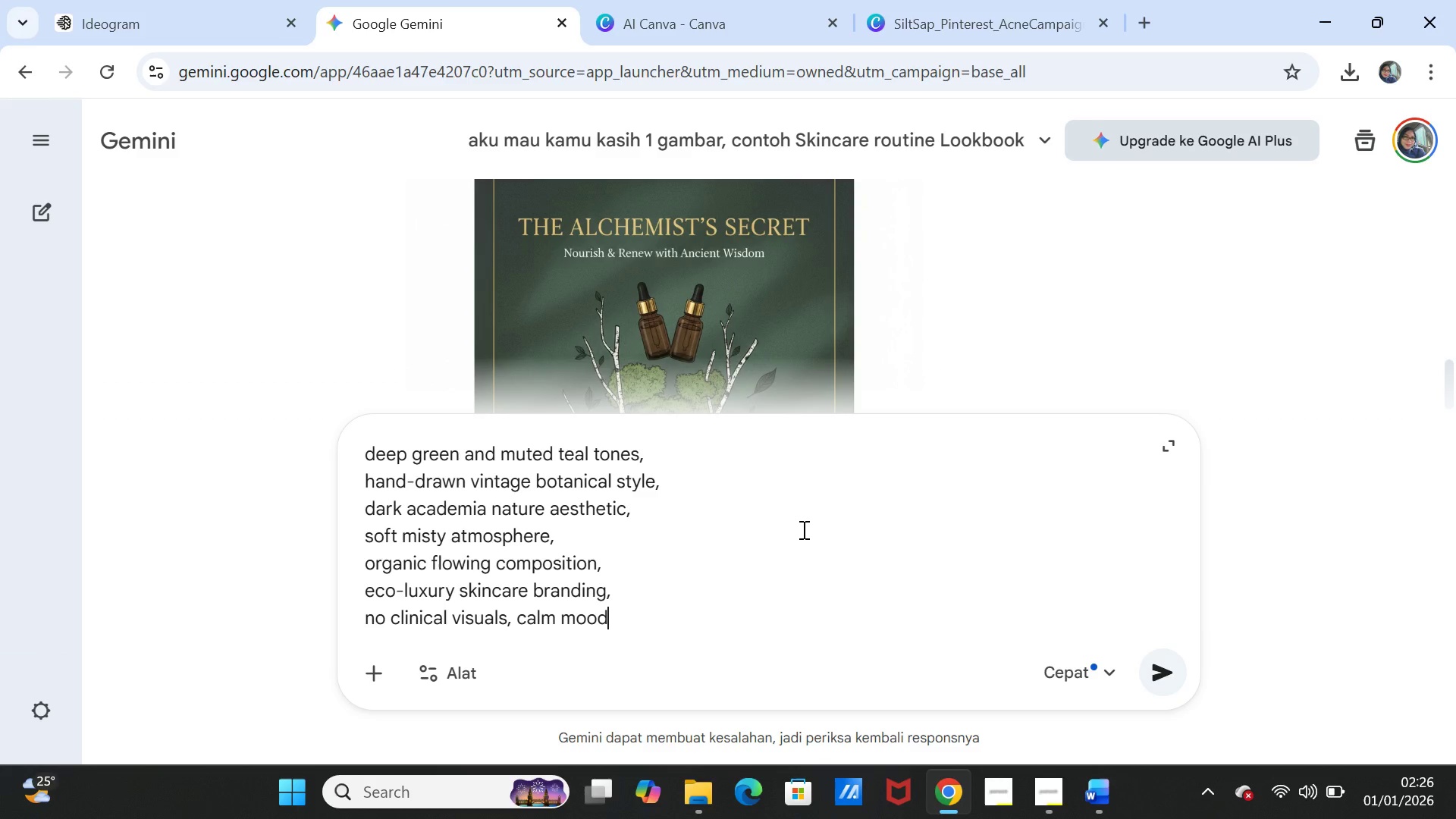 
type(, 9:16)
 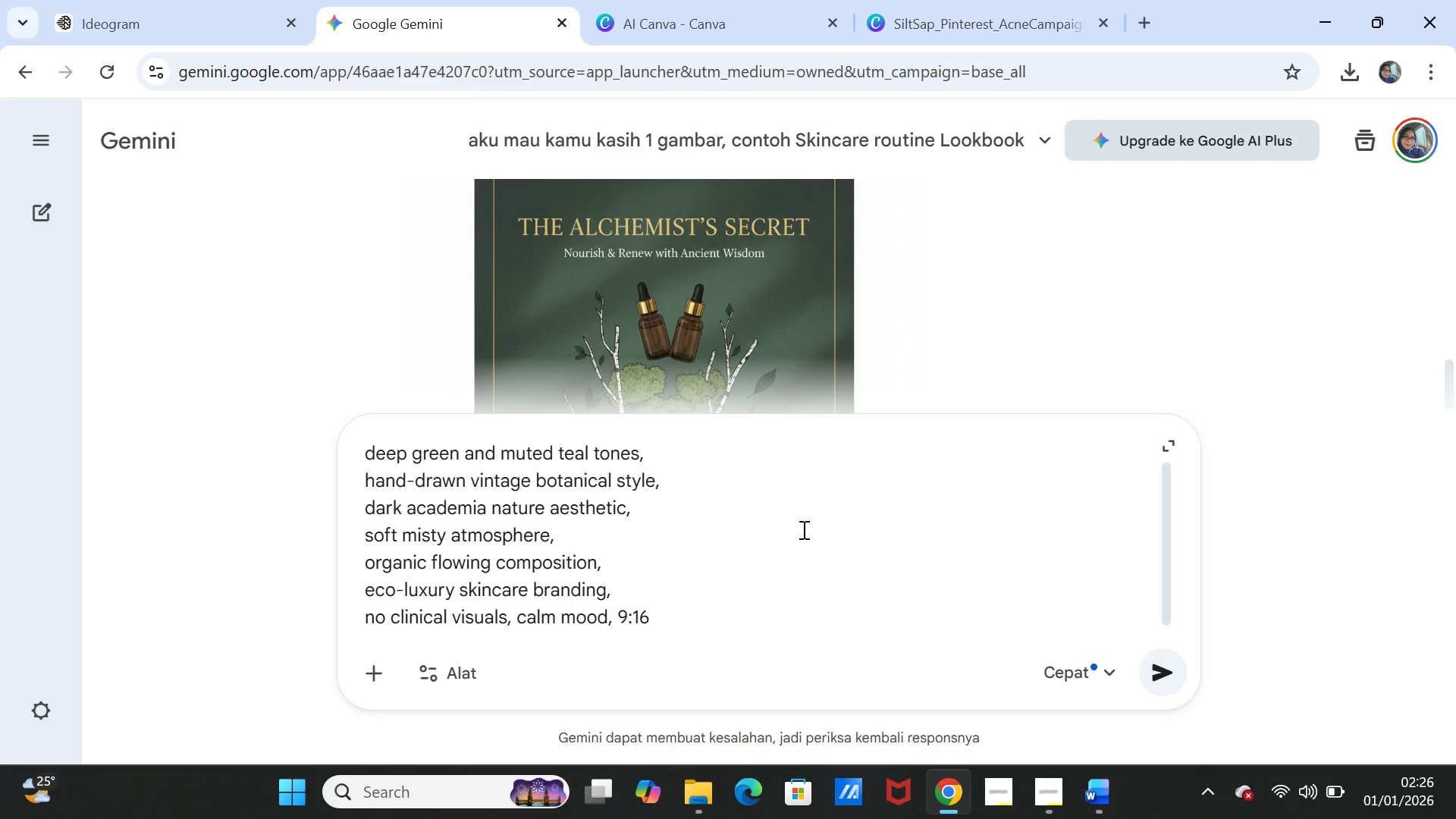 
left_click([1164, 672])
 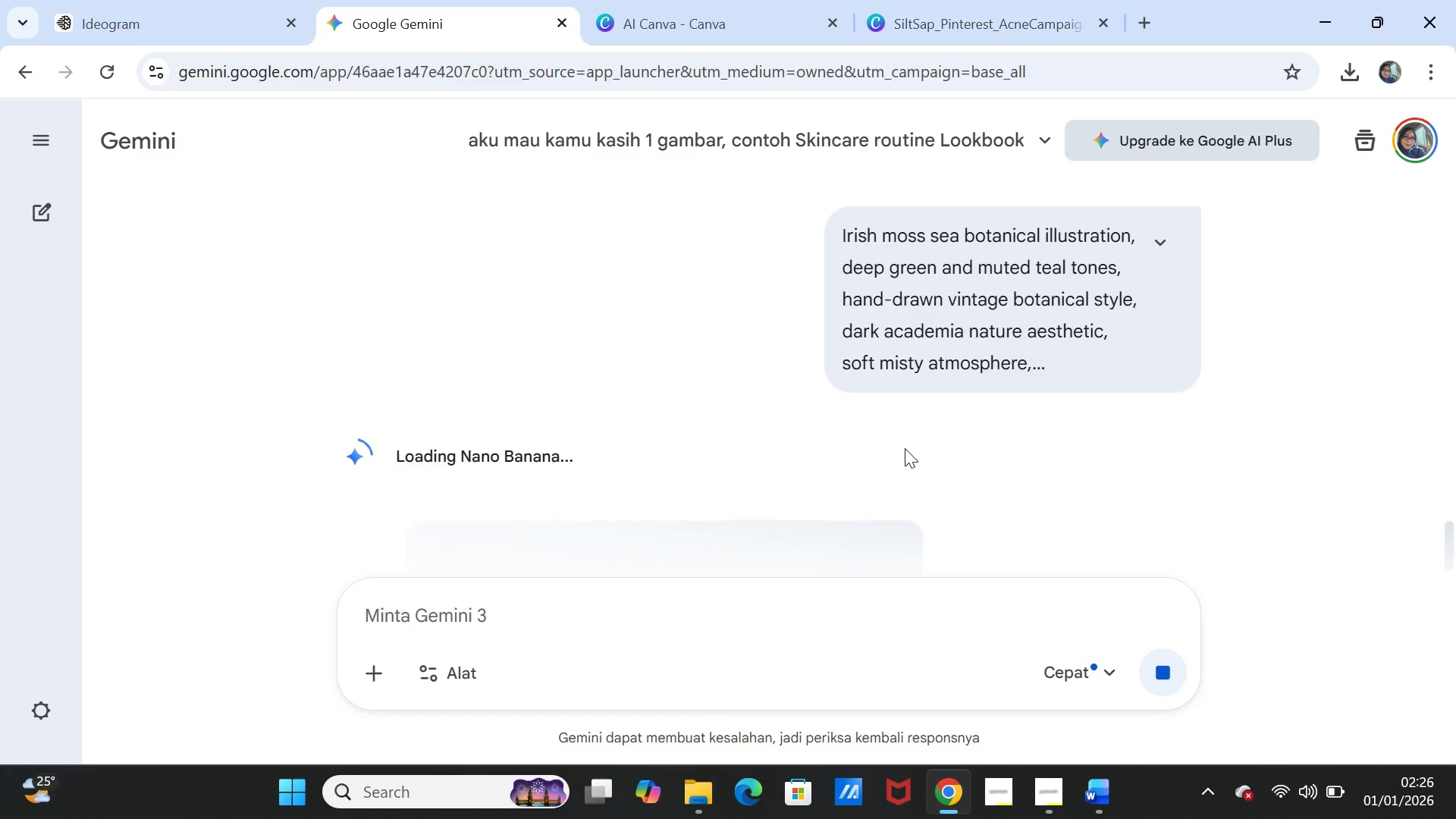 
wait(19.03)
 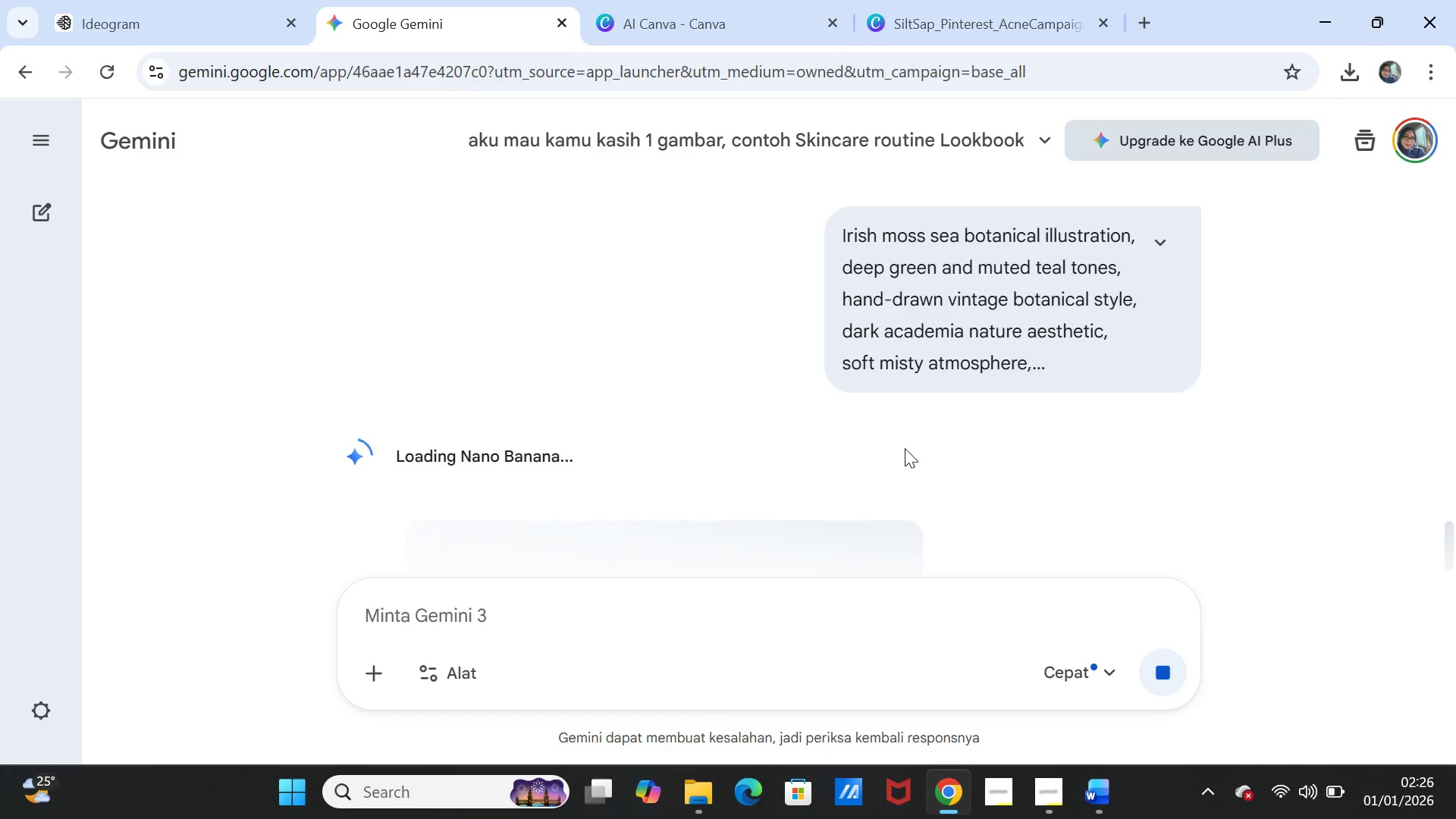 
scroll: coordinate [1014, 453], scroll_direction: down, amount: 3.0
 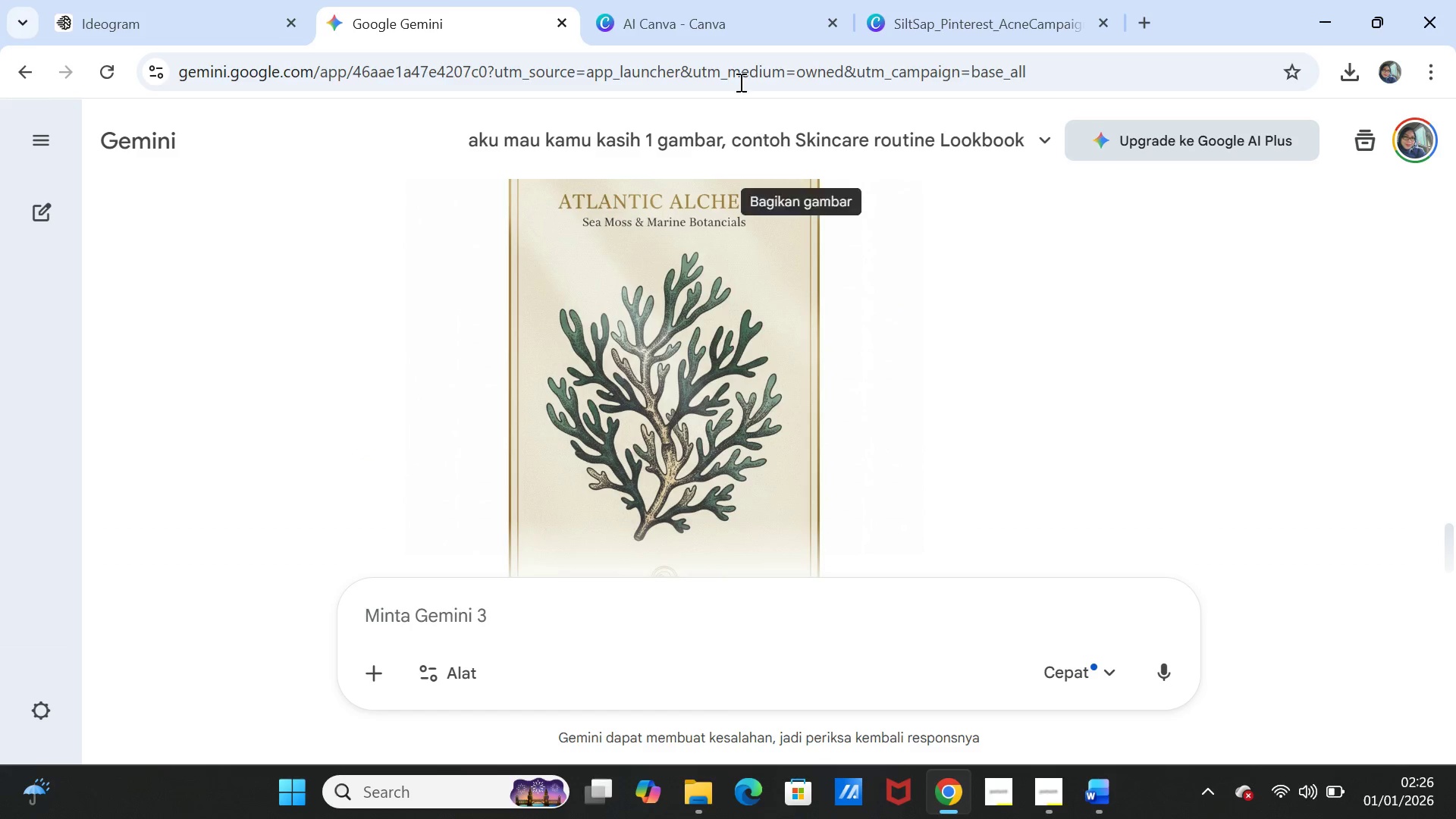 
left_click([689, 5])
 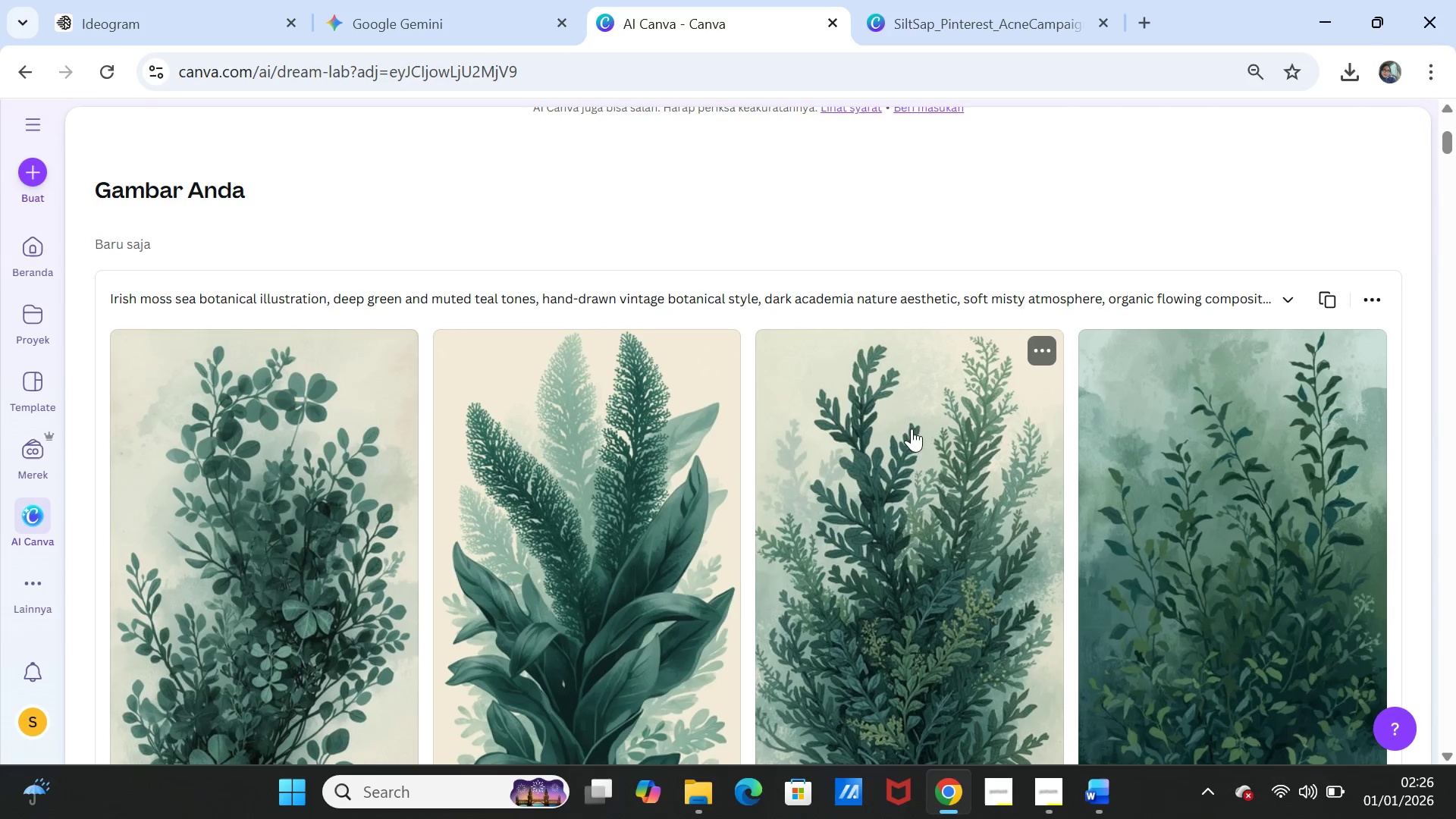 
scroll: coordinate [991, 511], scroll_direction: down, amount: 1.0
 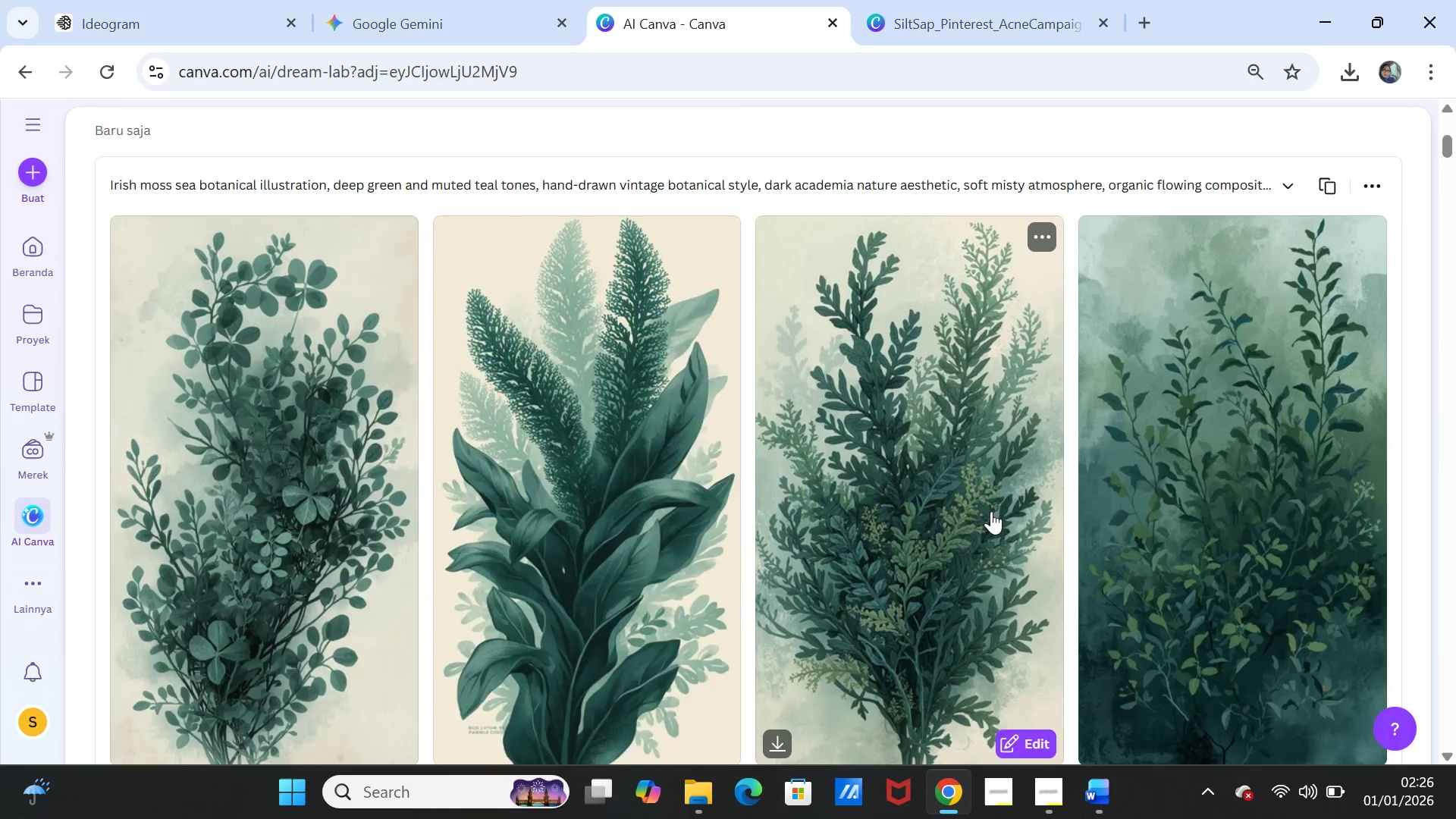 
scroll: coordinate [991, 511], scroll_direction: up, amount: 1.0
 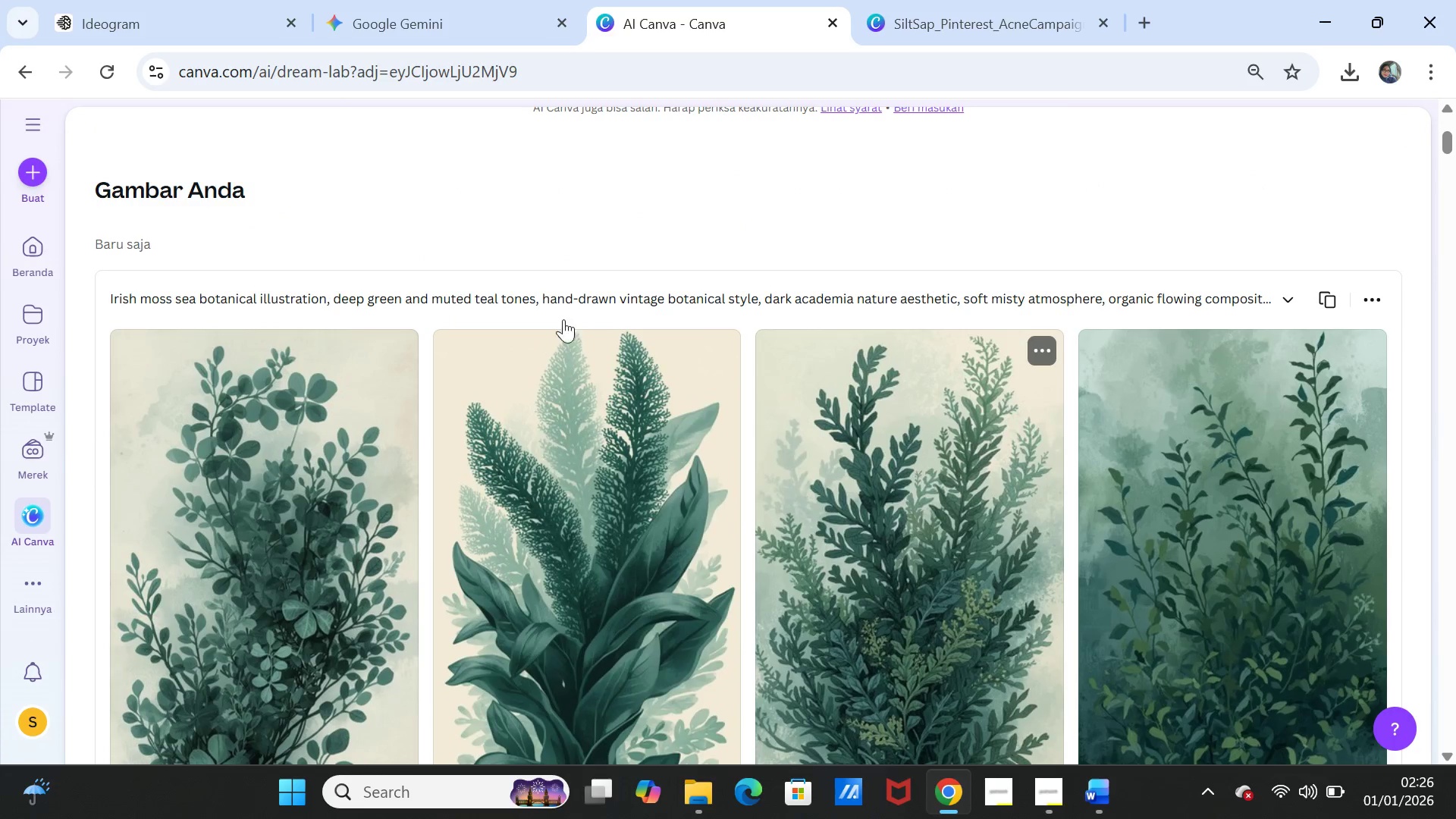 
scroll: coordinate [936, 434], scroll_direction: down, amount: 2.0
 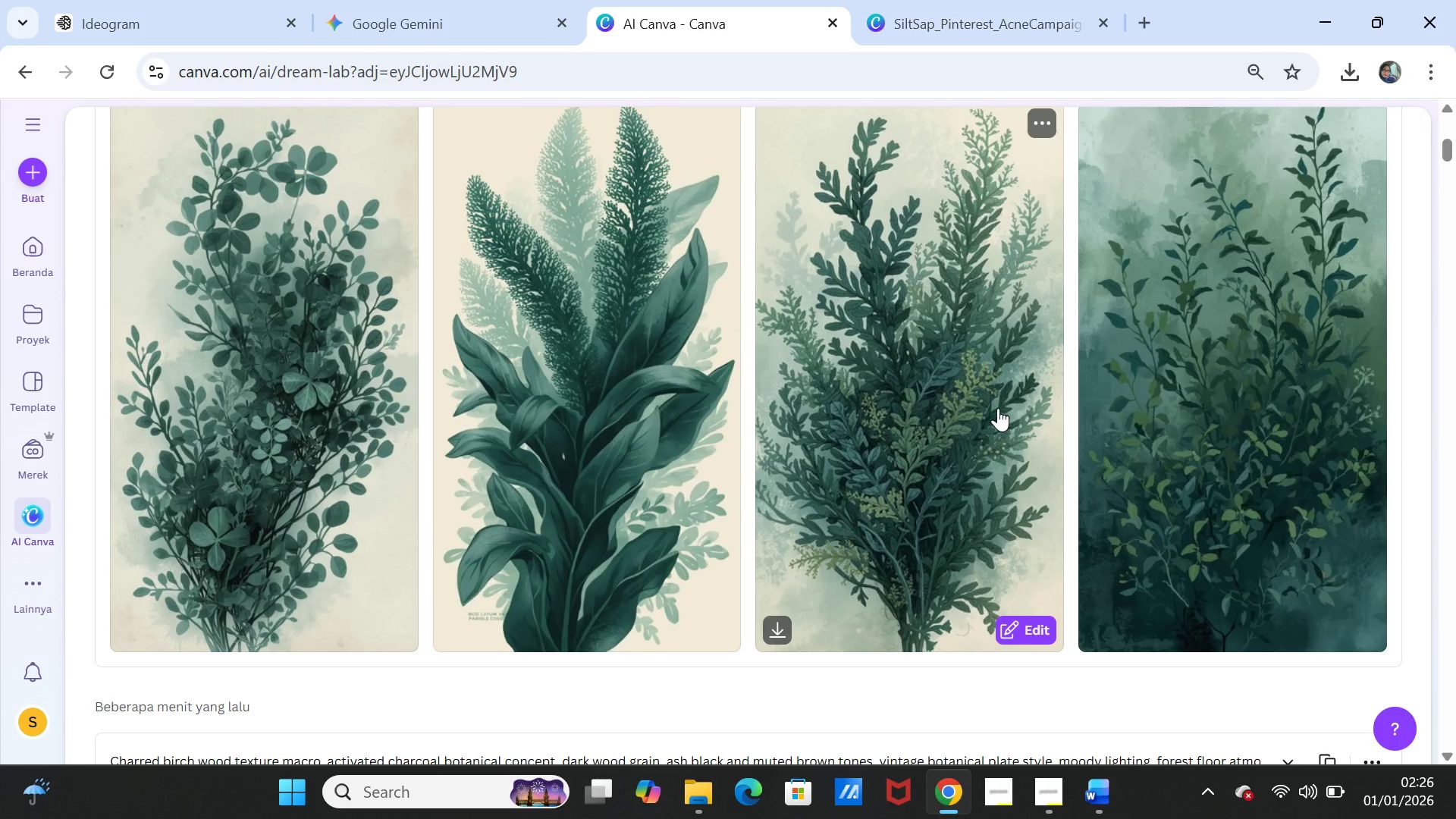 
scroll: coordinate [998, 408], scroll_direction: up, amount: 1.0
 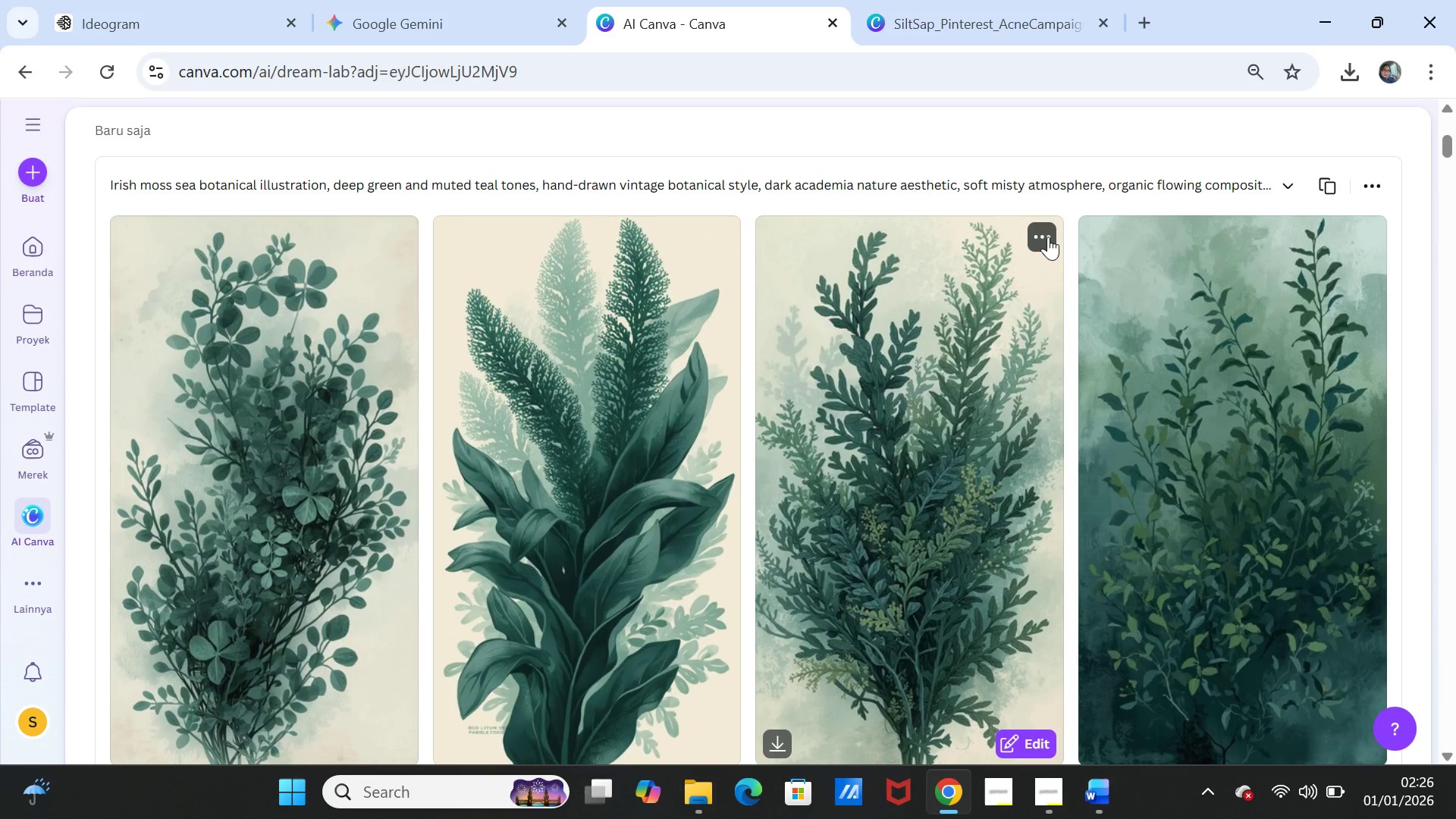 
left_click([1048, 237])
 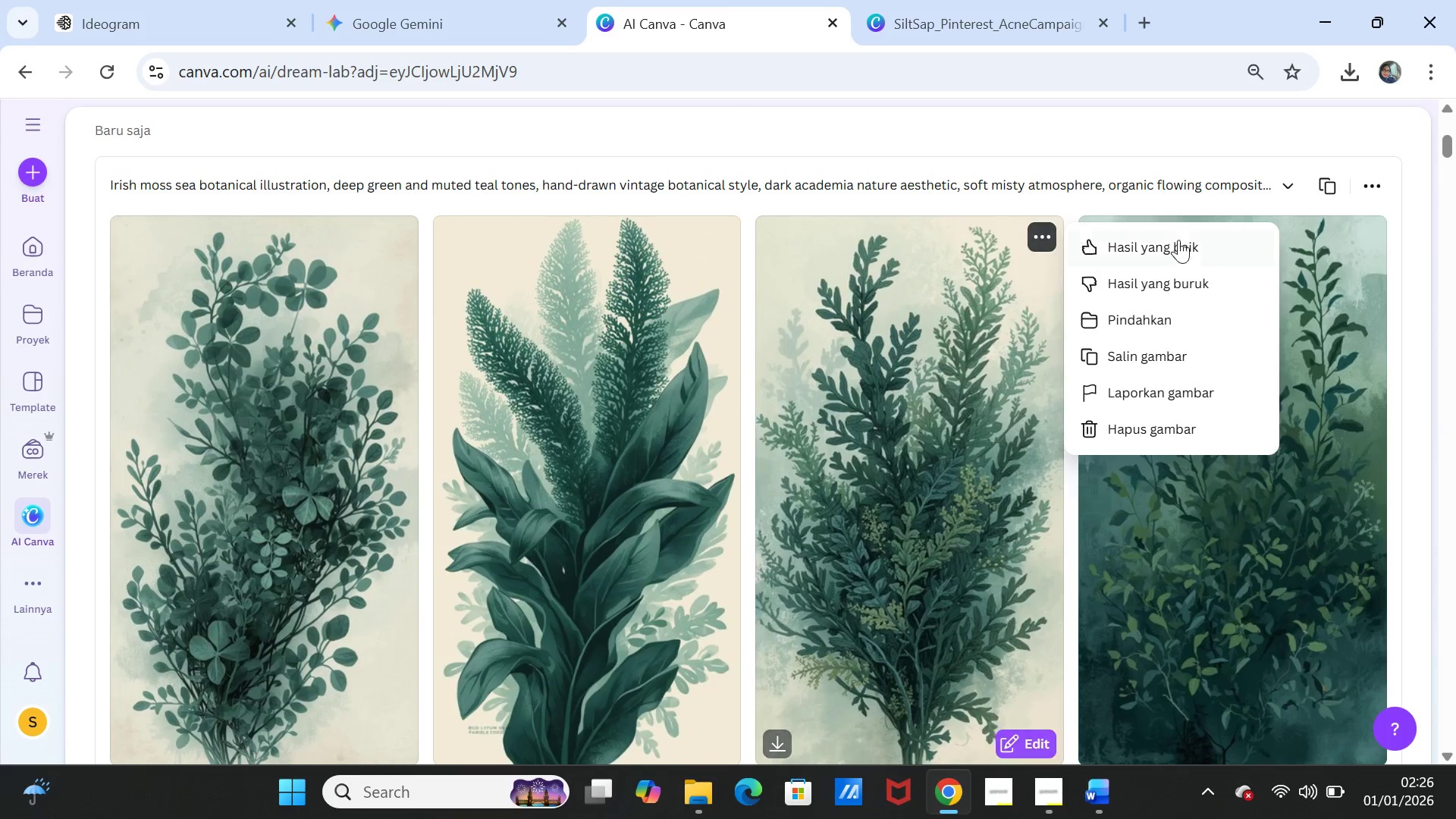 
left_click([1367, 233])
 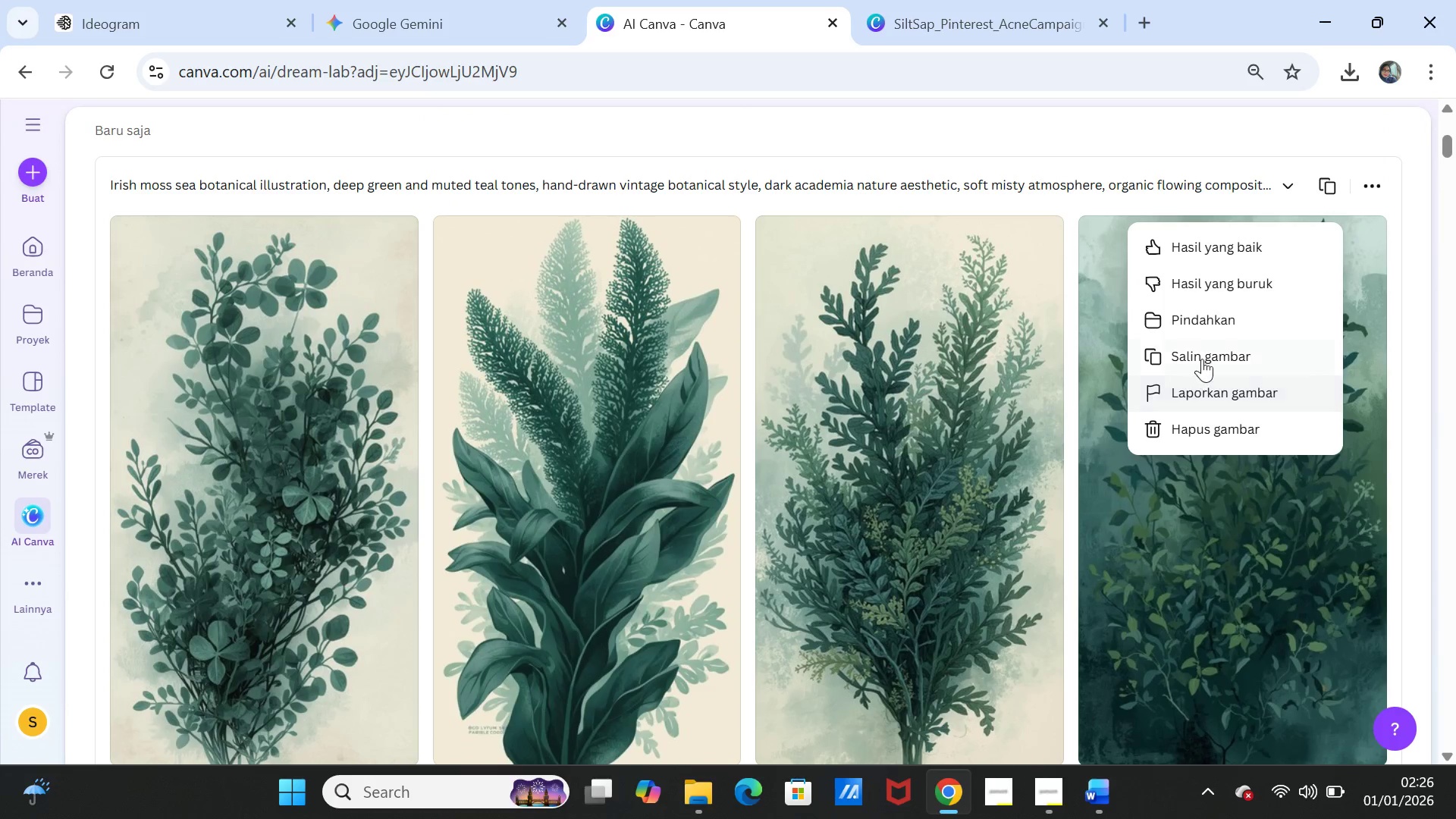 
left_click([1203, 355])
 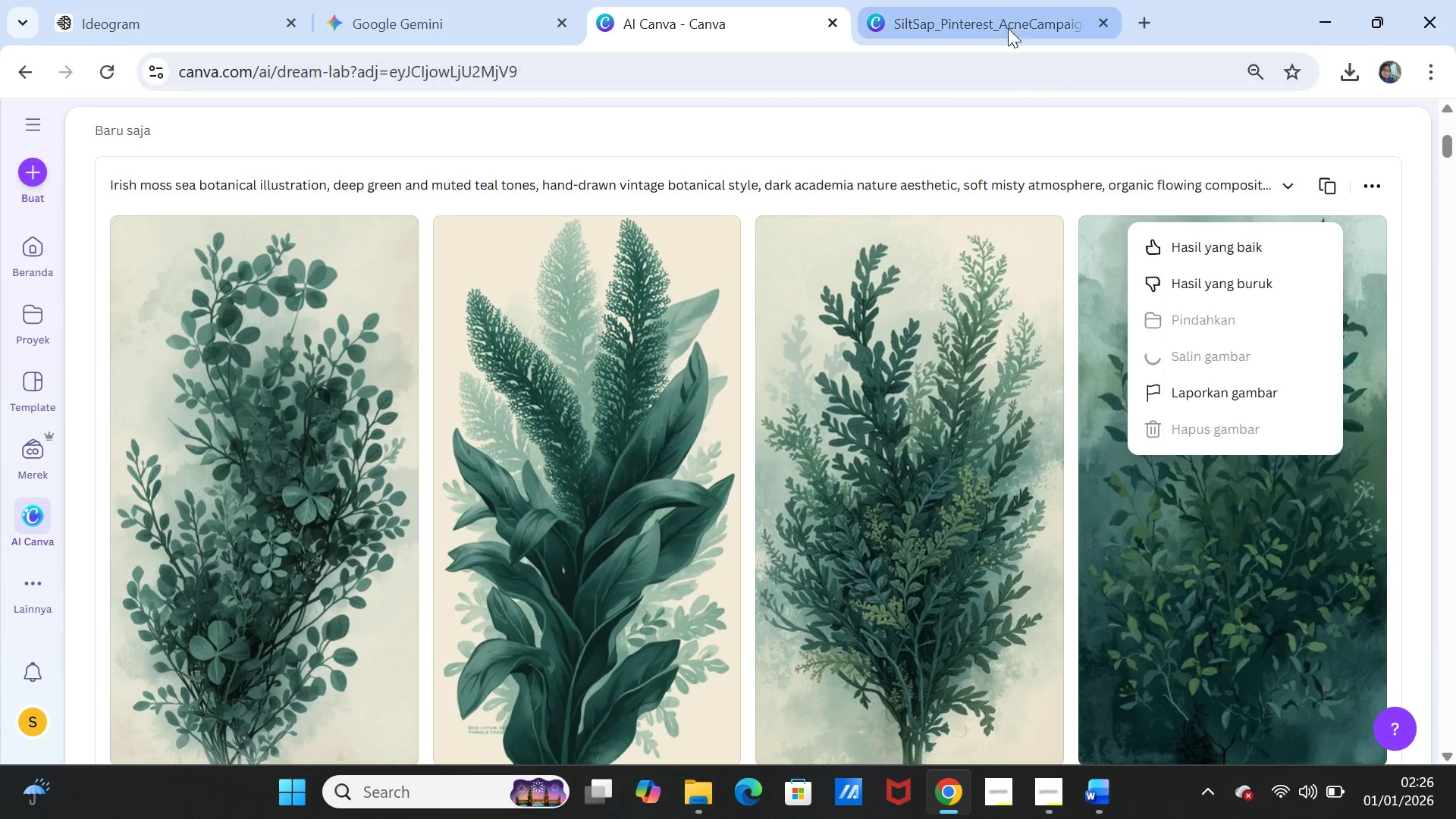 
left_click([1006, 20])
 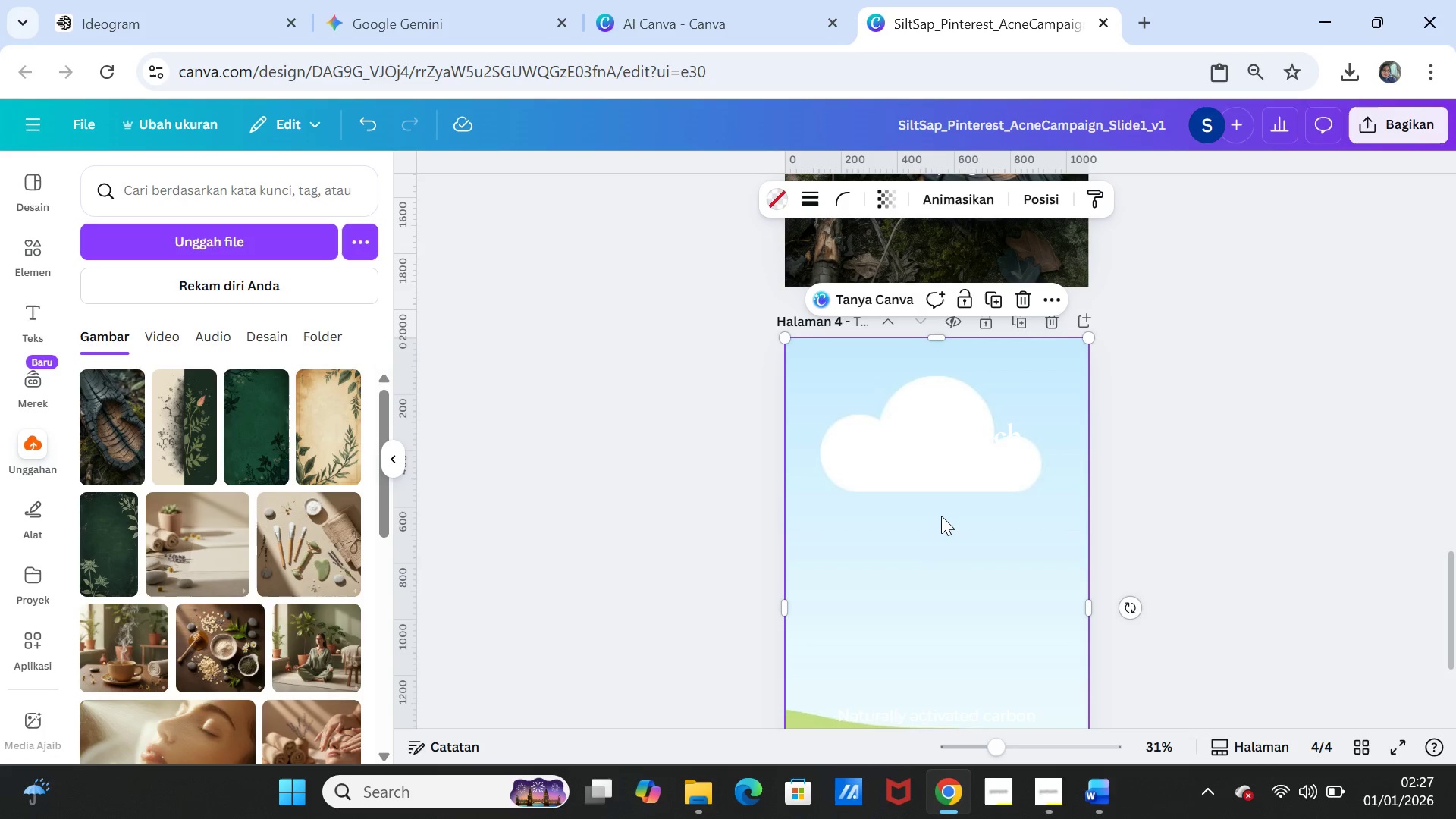 
right_click([941, 516])
 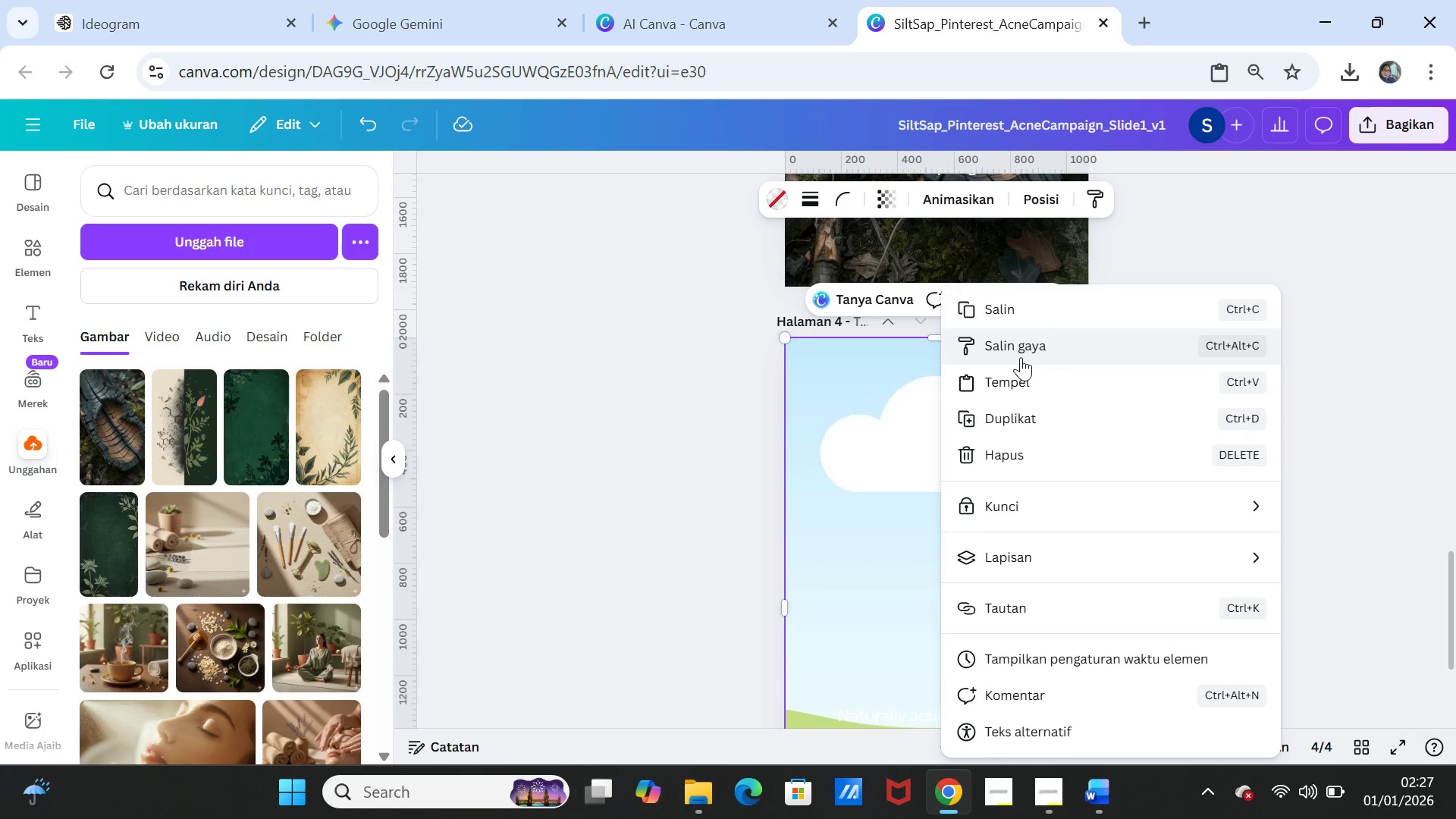 
left_click([1022, 381])
 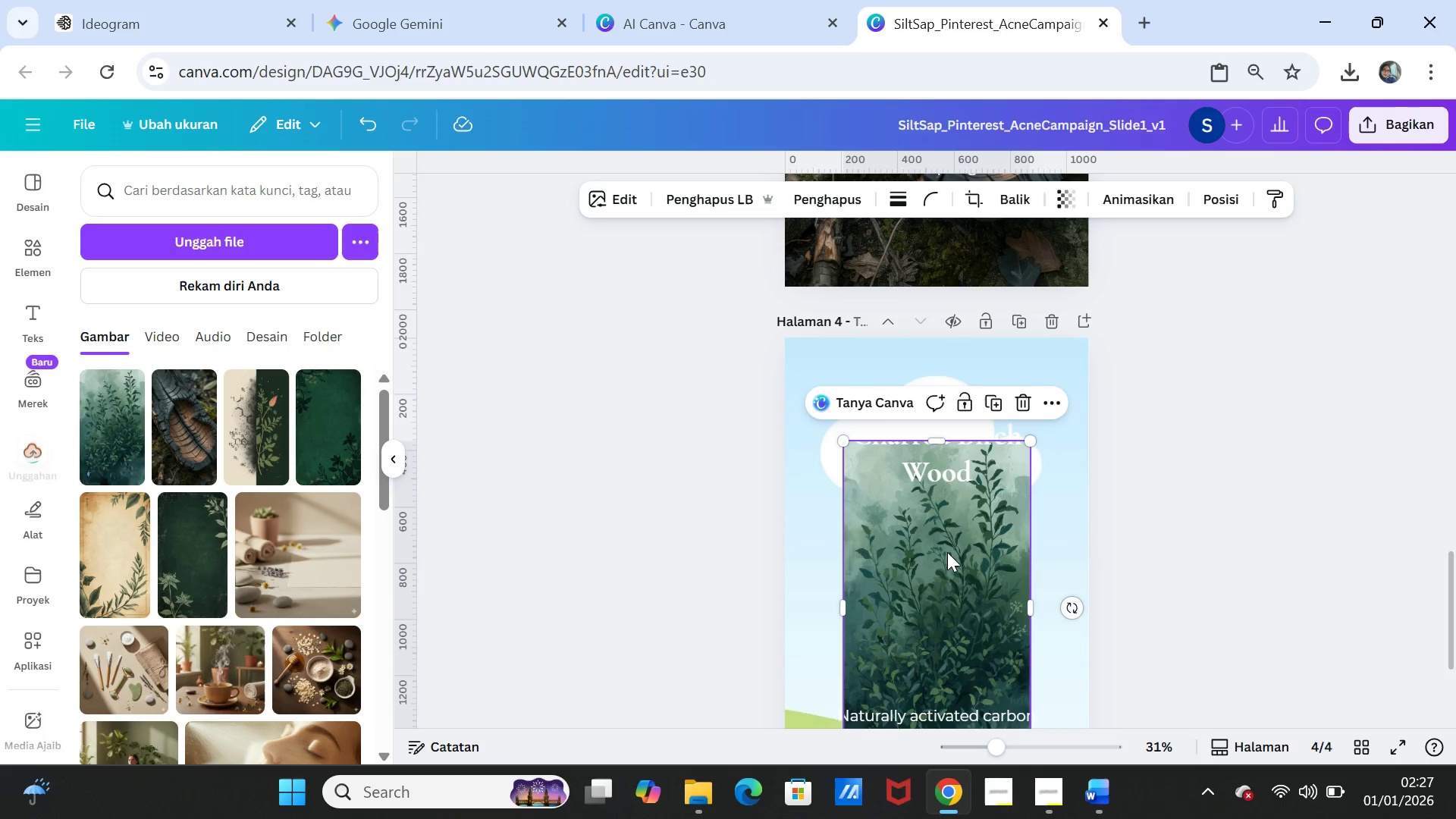 
left_click_drag(start_coordinate=[960, 554], to_coordinate=[963, 536])
 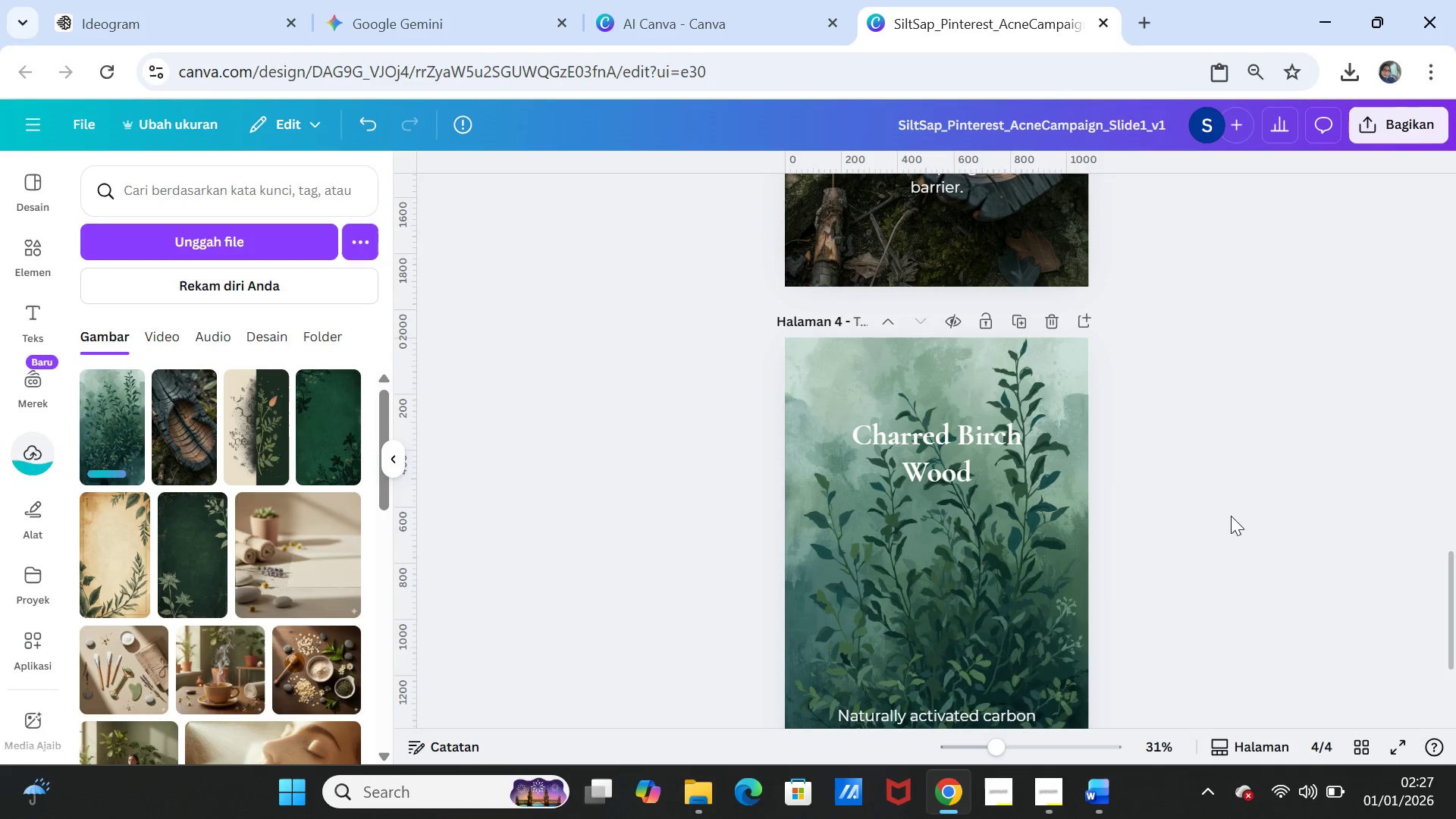 
left_click([1231, 516])
 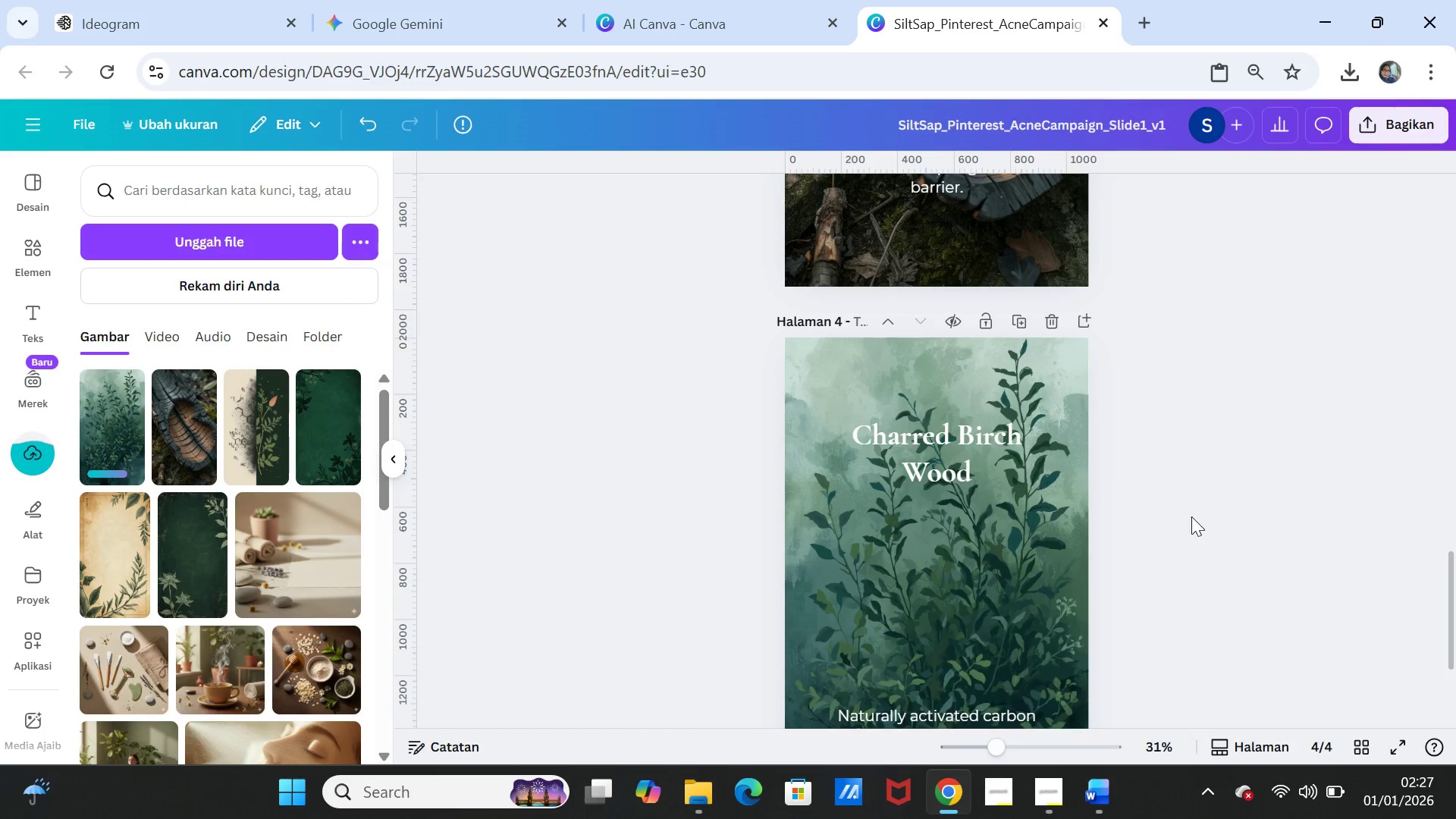 
scroll: coordinate [1191, 517], scroll_direction: down, amount: 3.0
 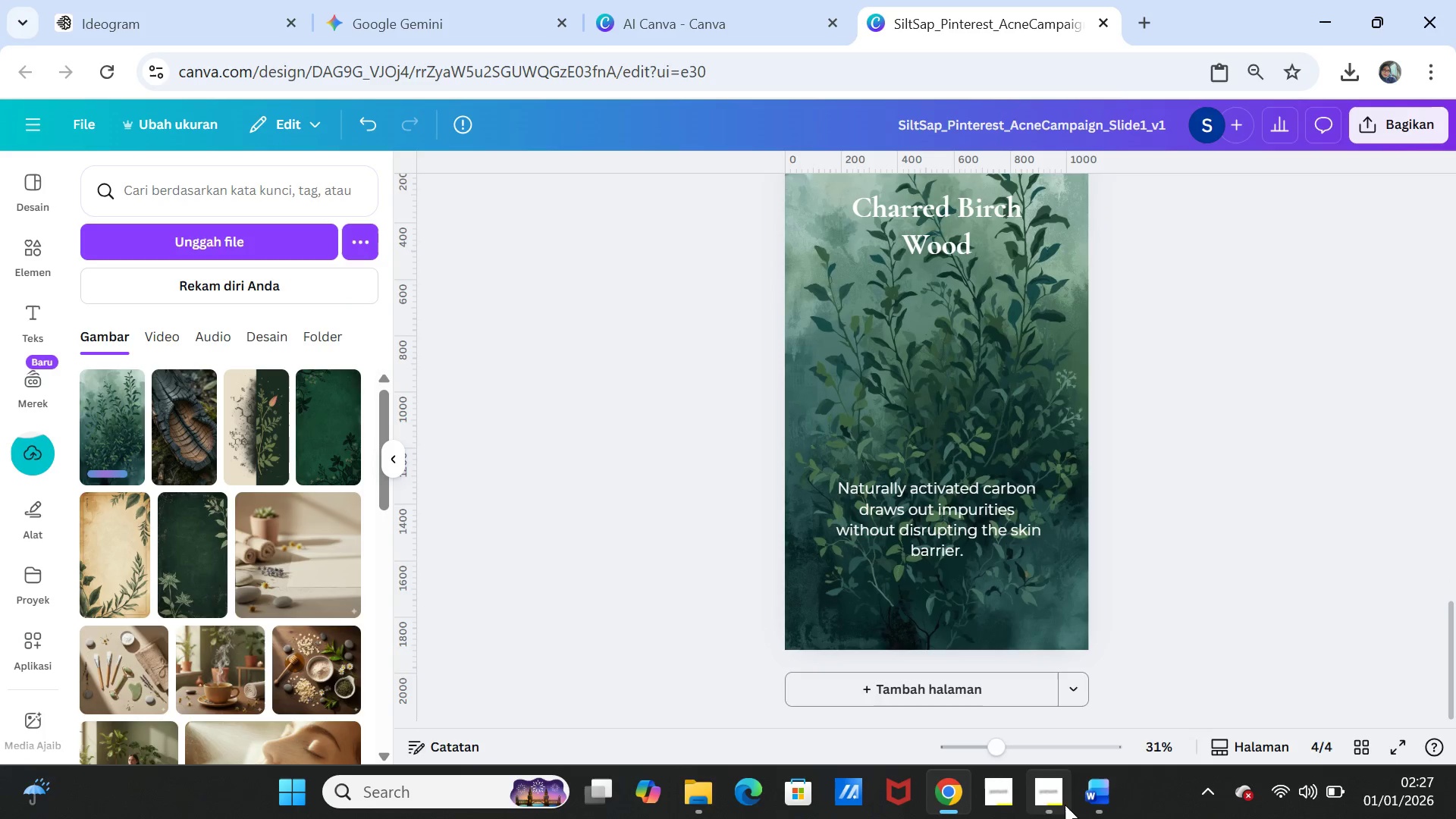 
left_click([1106, 799])
 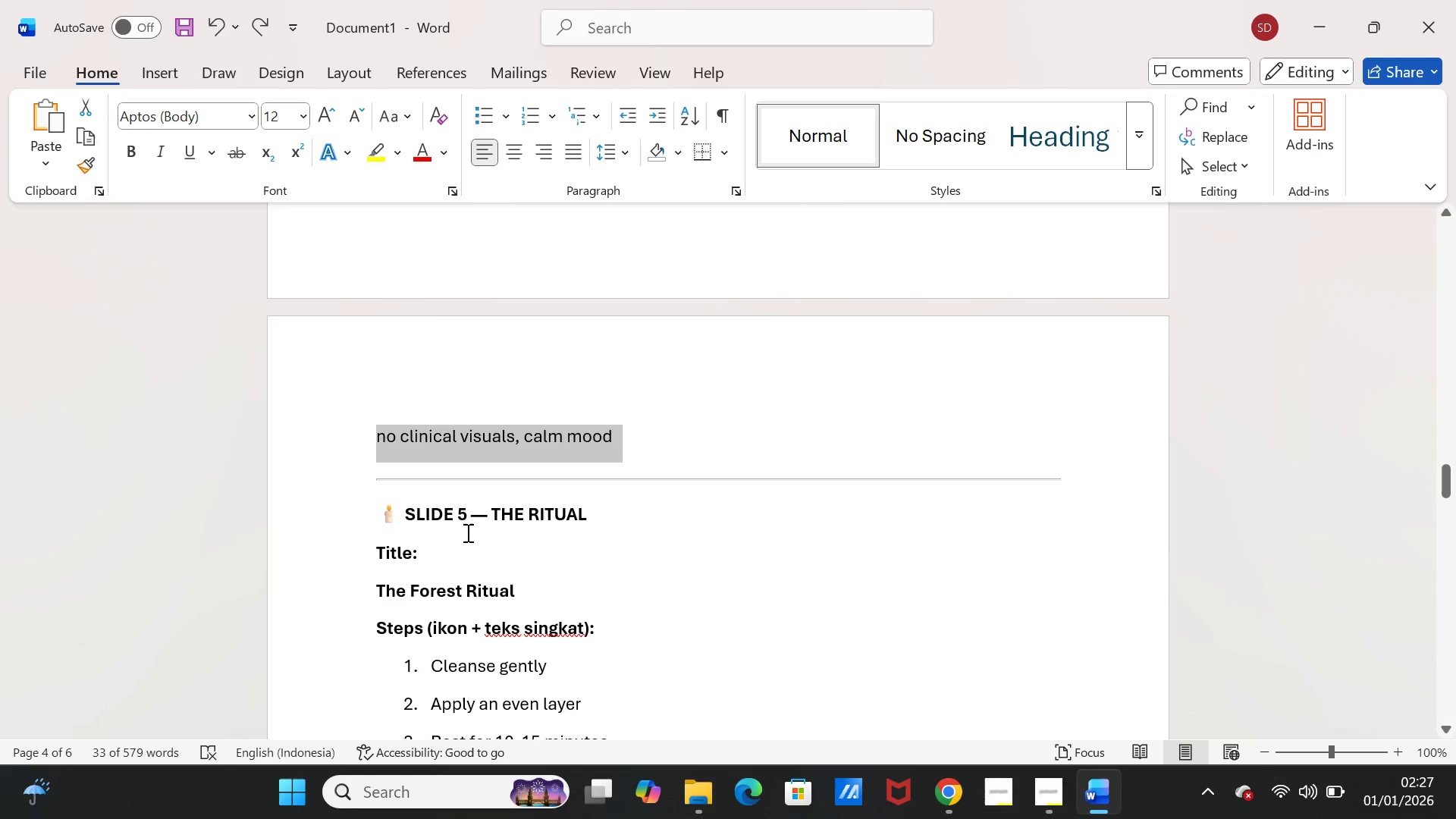 
scroll: coordinate [475, 536], scroll_direction: up, amount: 13.0
 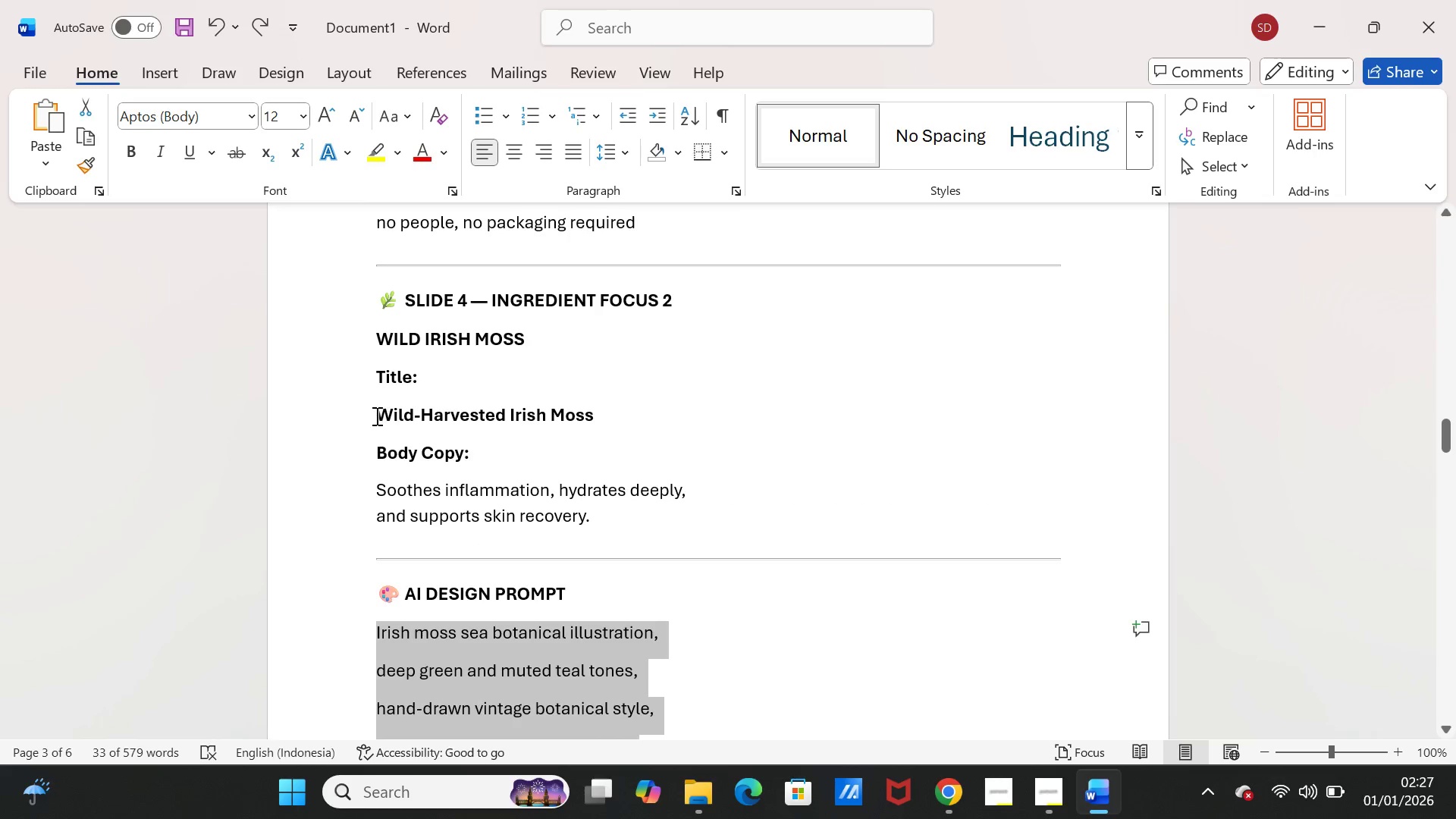 
left_click_drag(start_coordinate=[375, 416], to_coordinate=[617, 425])
 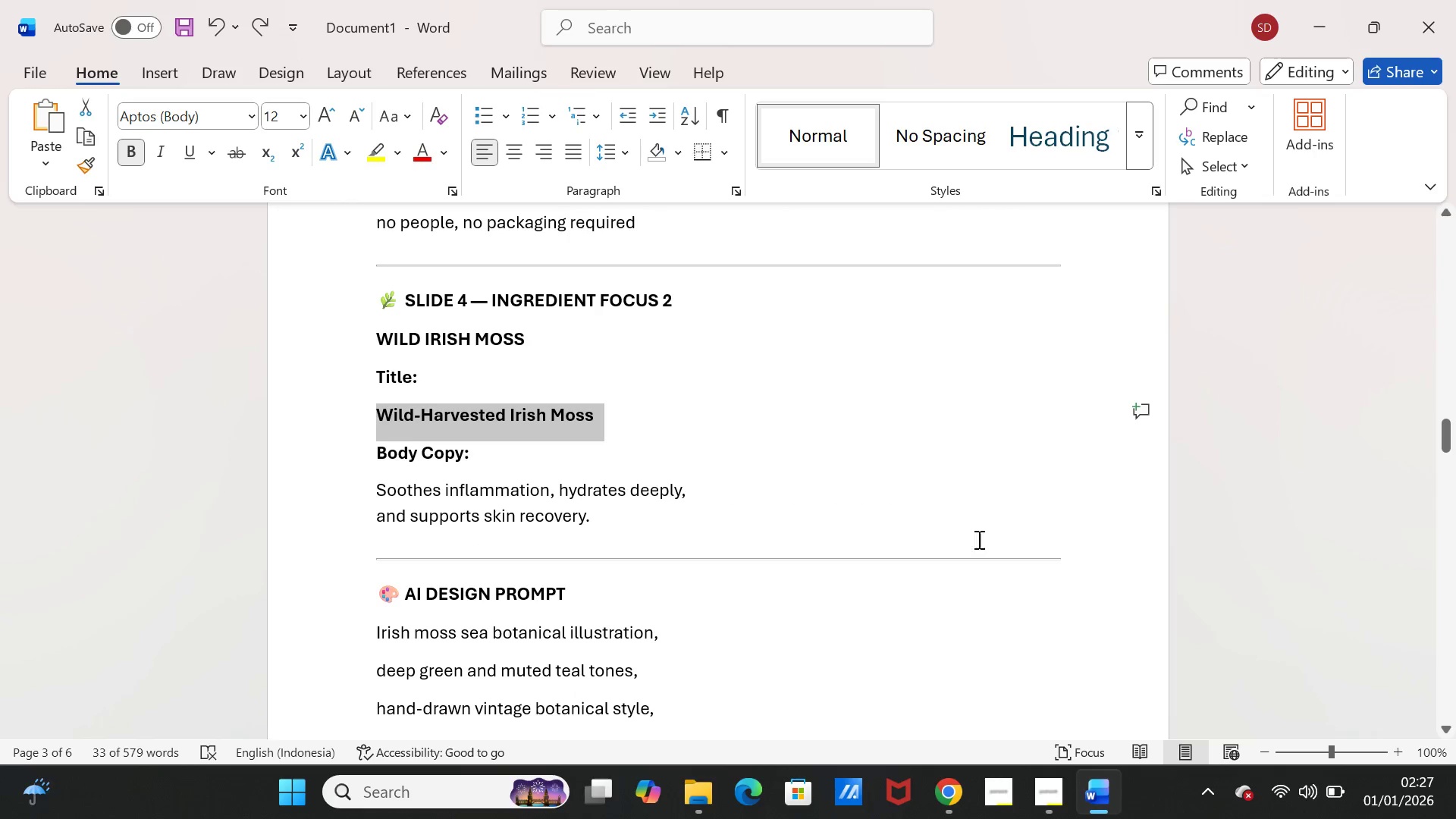 
key(Control+C)
 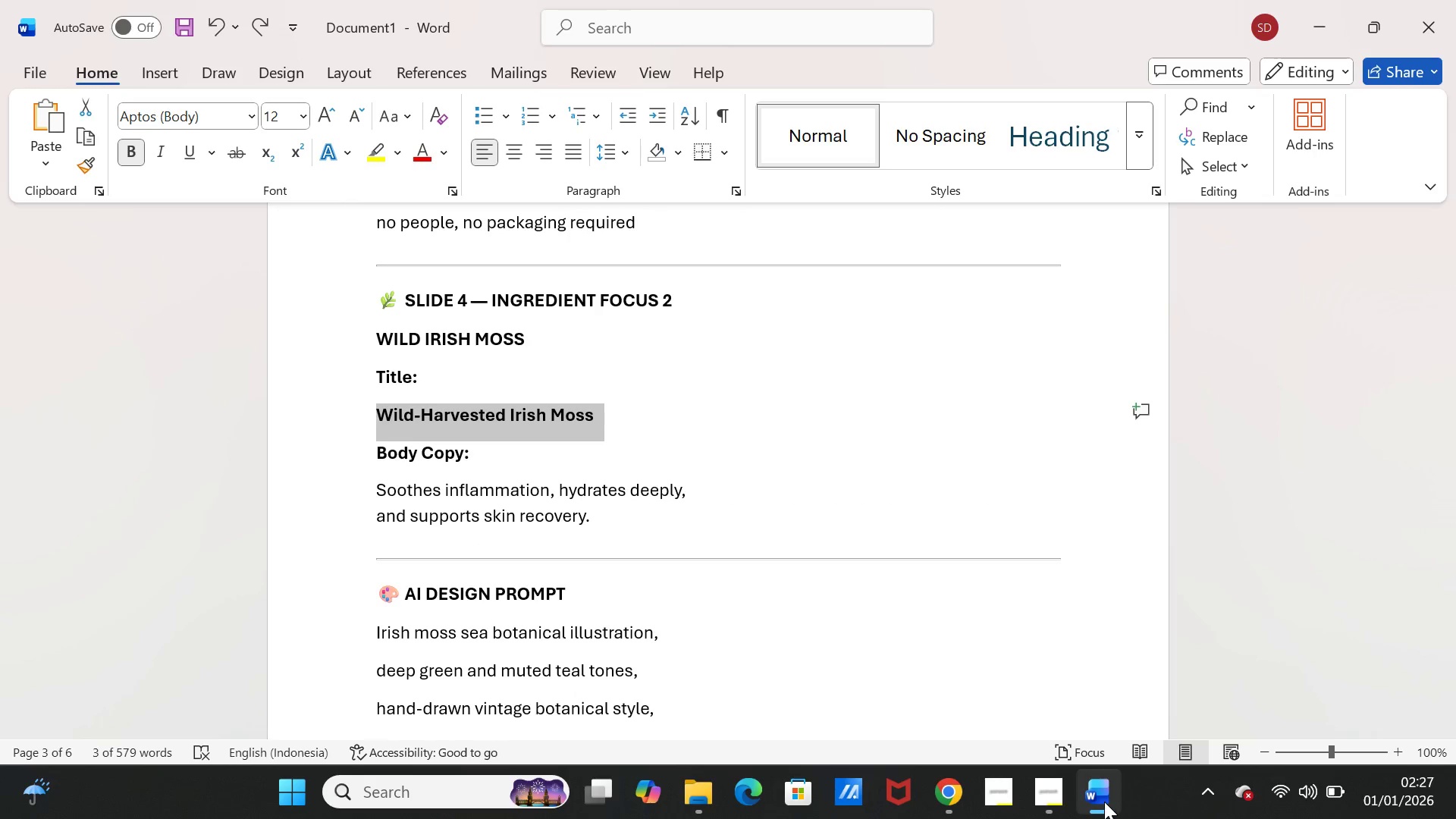 
left_click([1104, 802])
 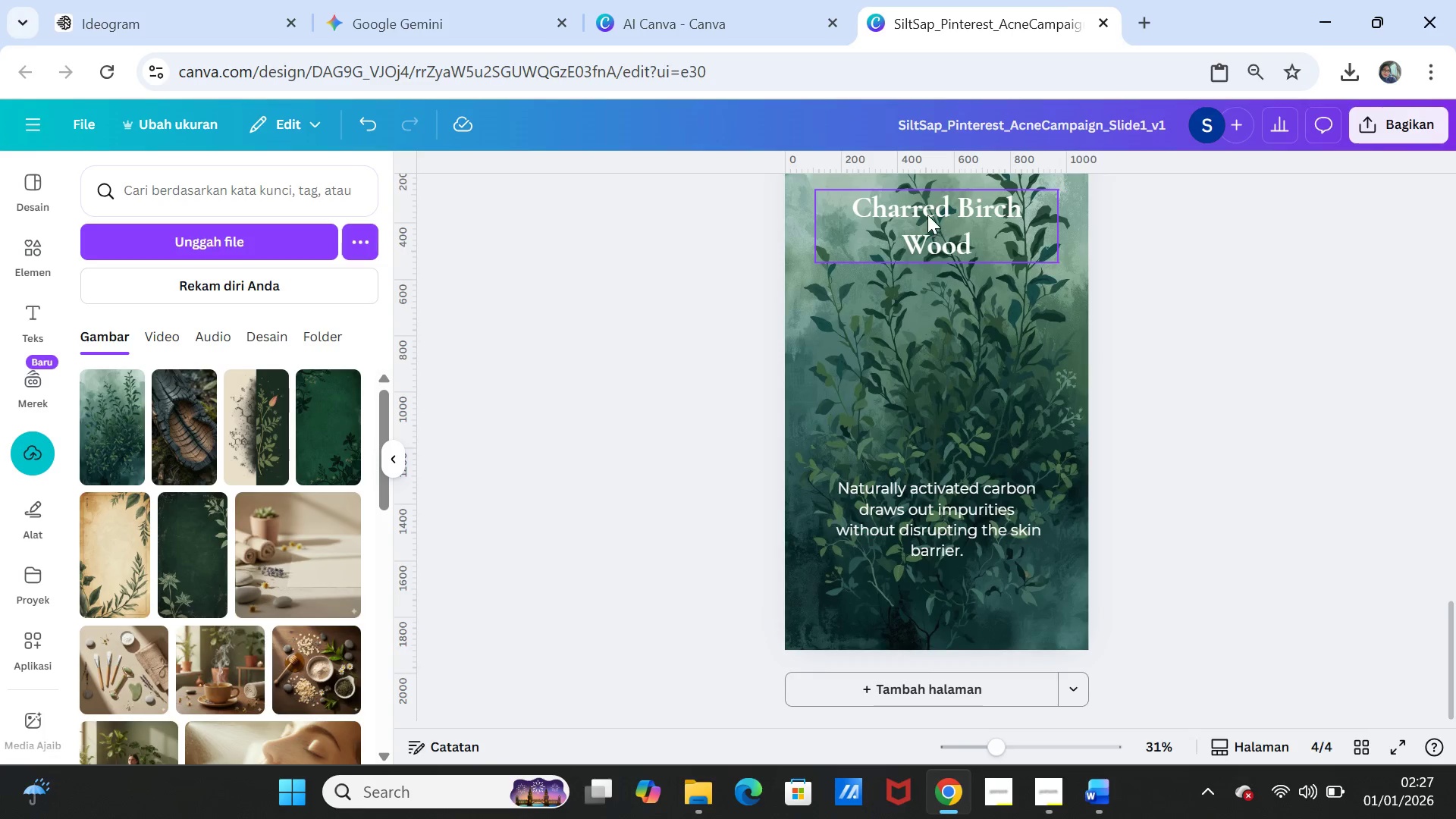 
double_click([927, 215])
 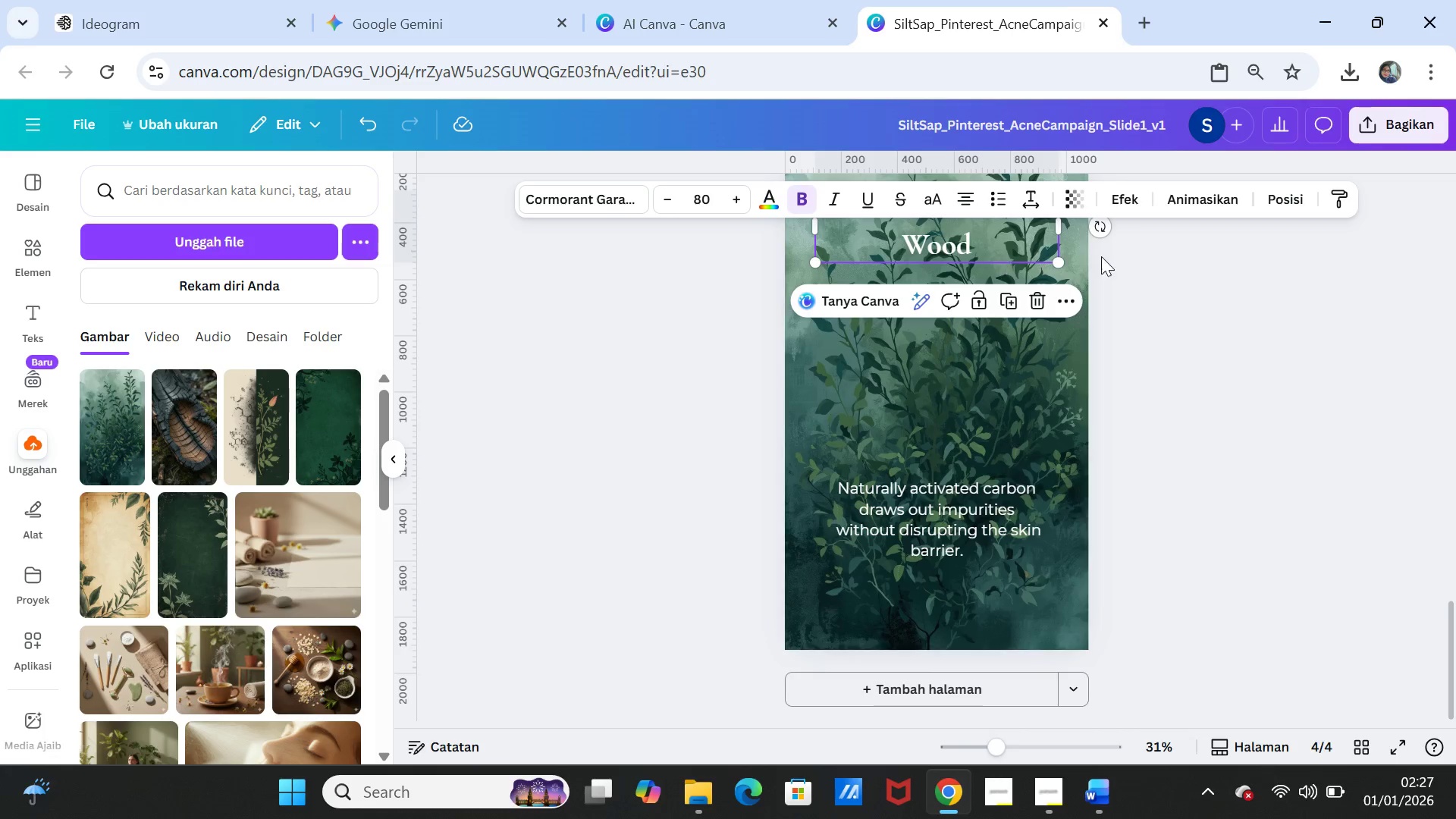 
scroll: coordinate [1194, 306], scroll_direction: up, amount: 2.0
 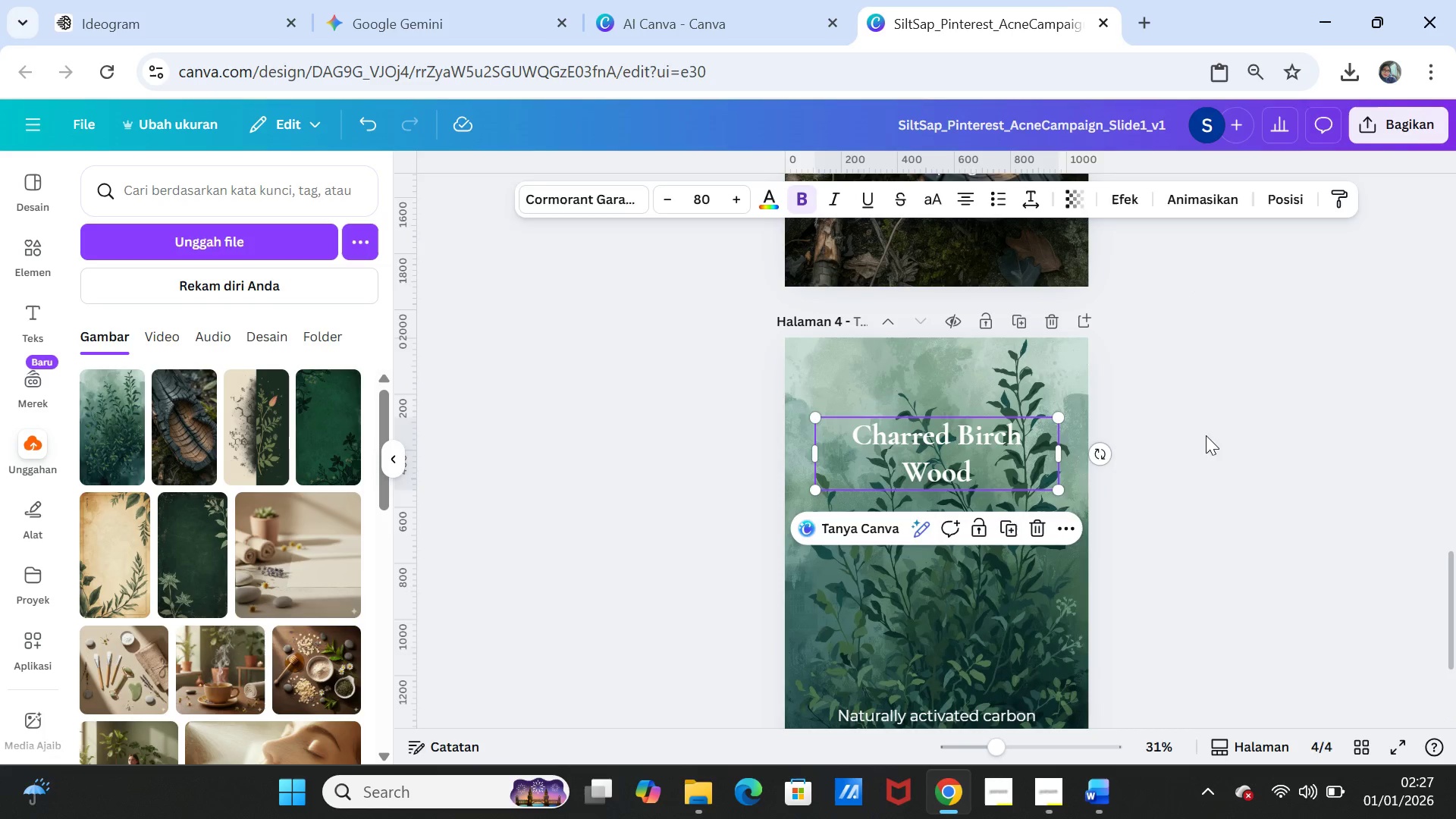 
left_click([1206, 435])
 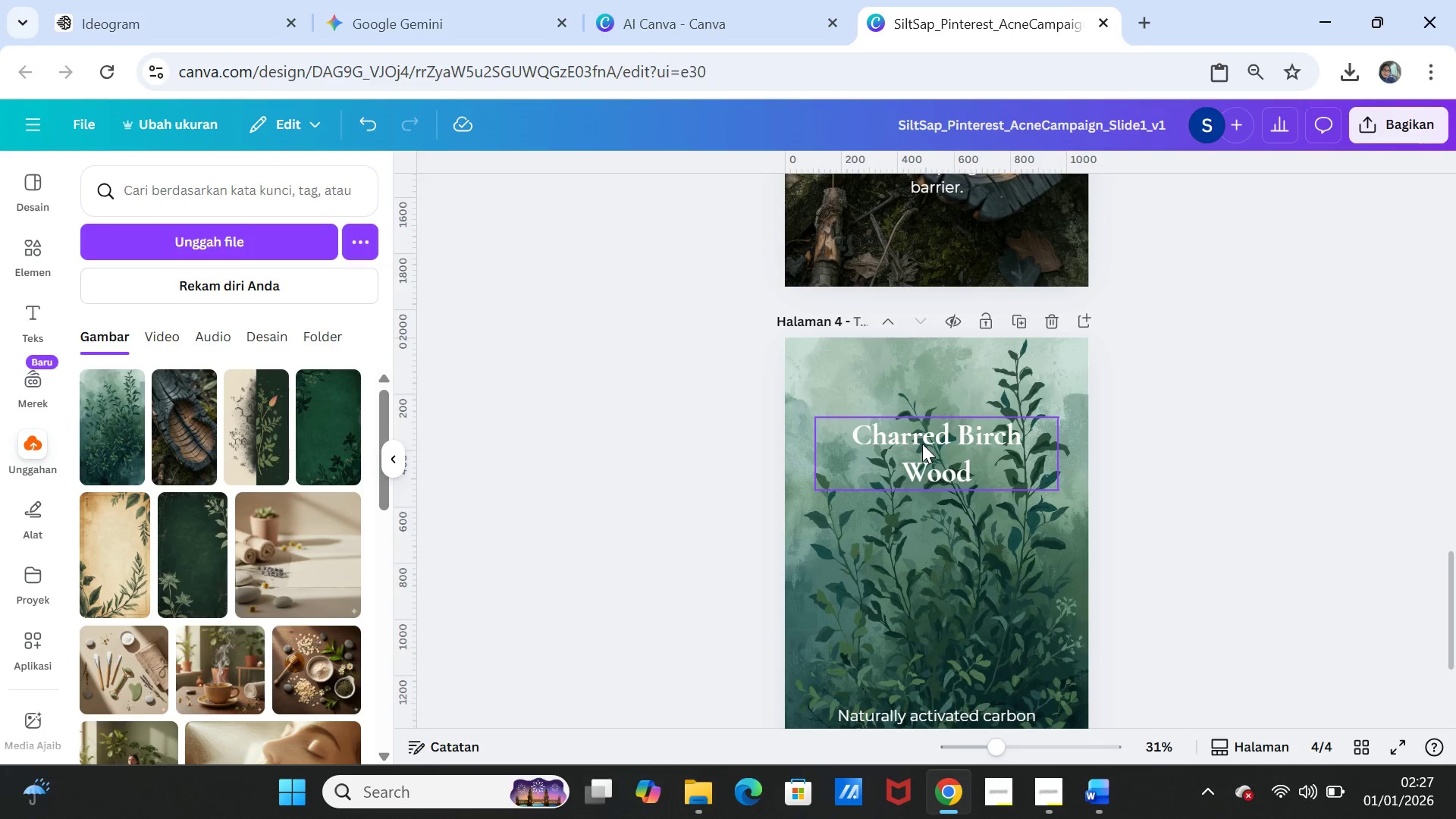 
double_click([922, 444])
 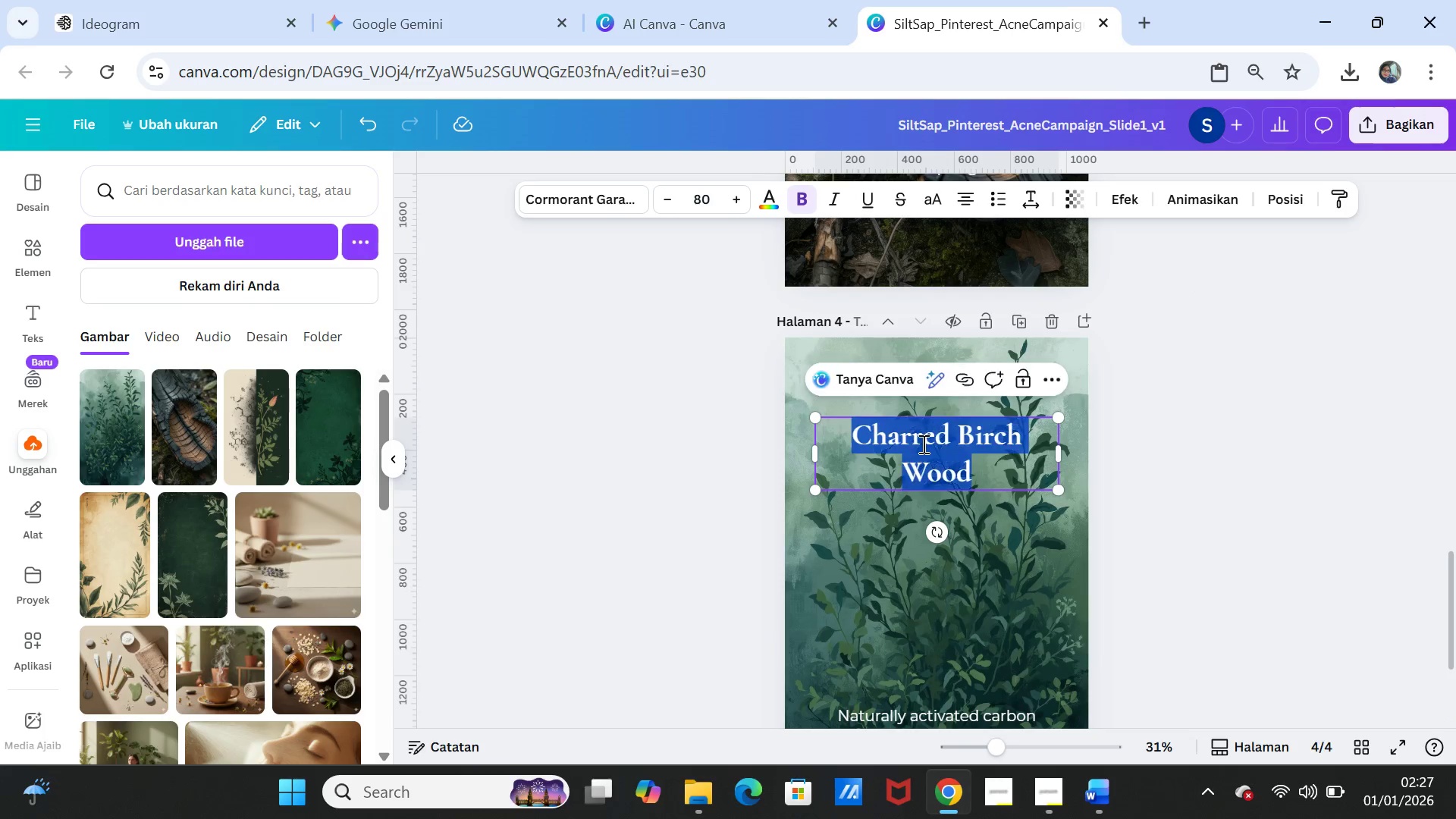 
triple_click([922, 444])
 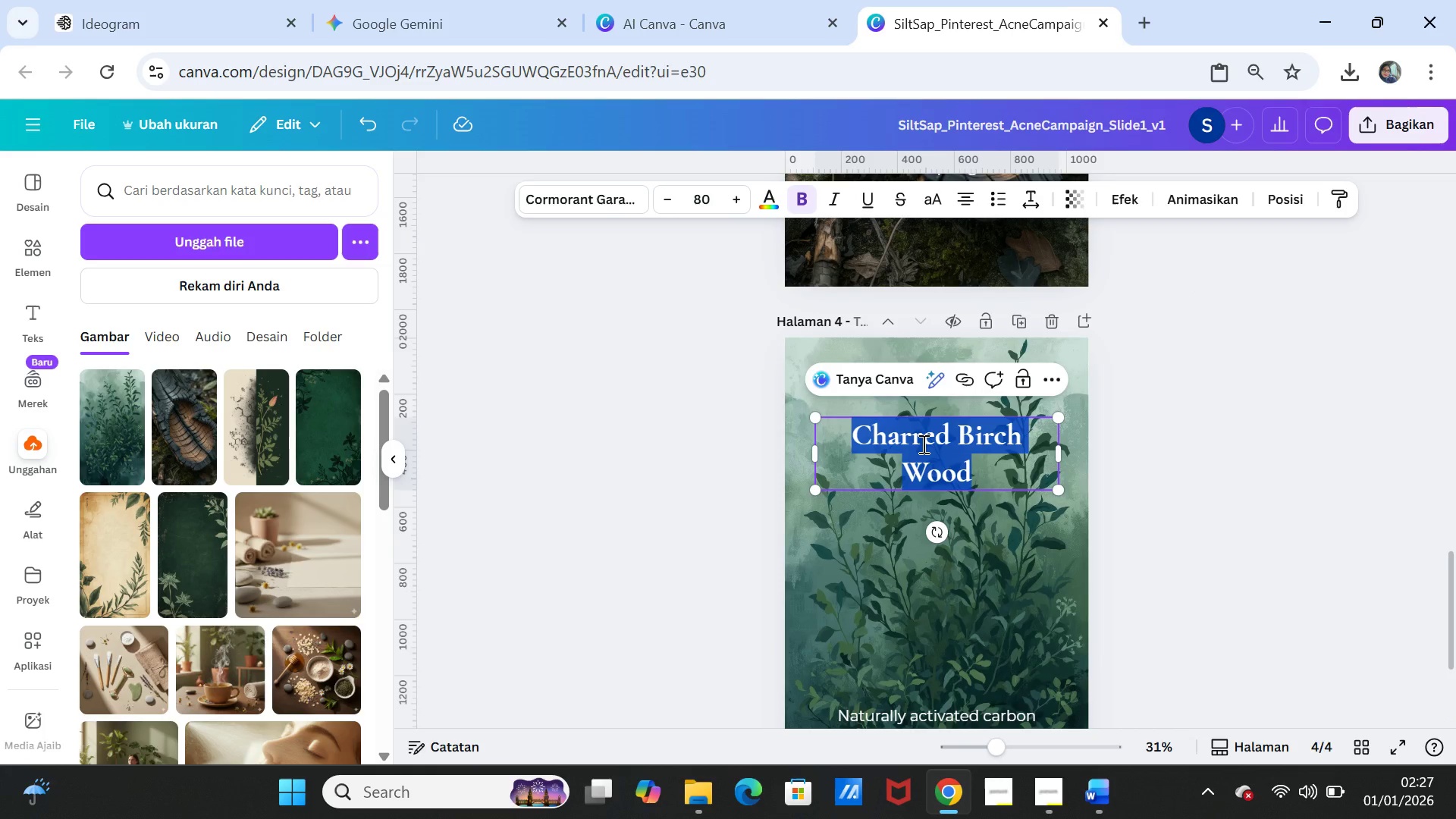 
key(Control+V)
 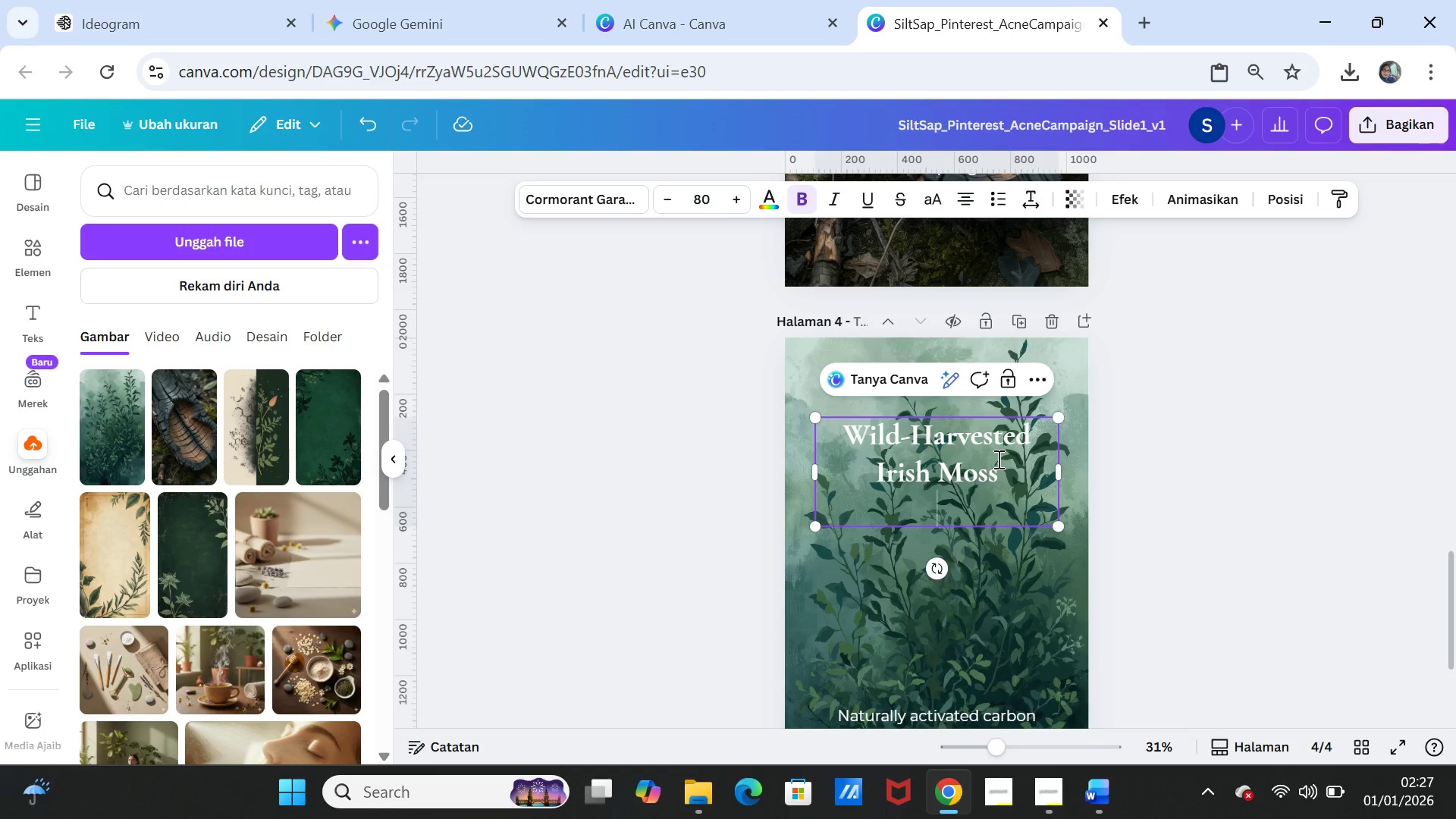 
key(Backspace)
 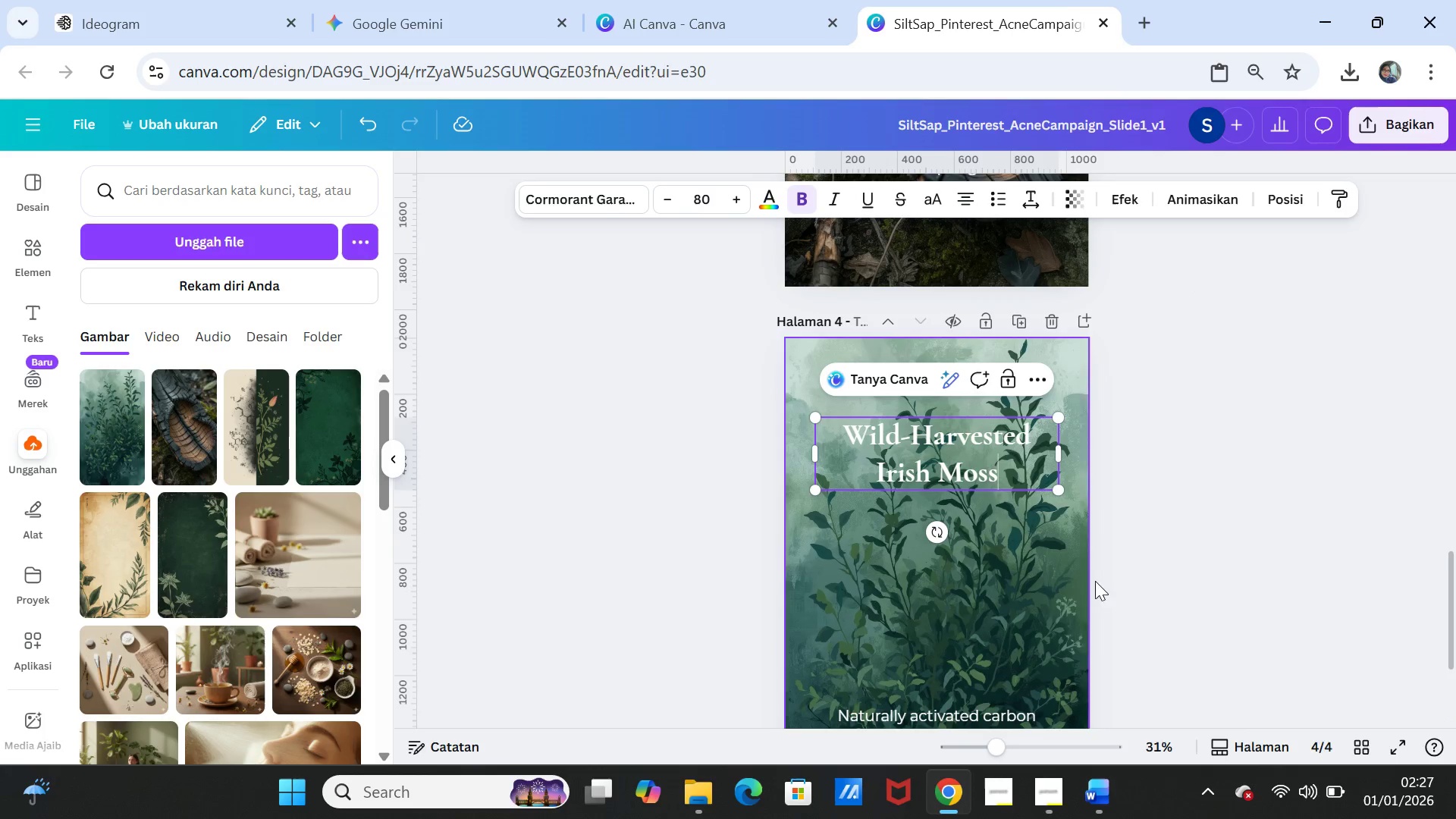 
left_click([1210, 541])
 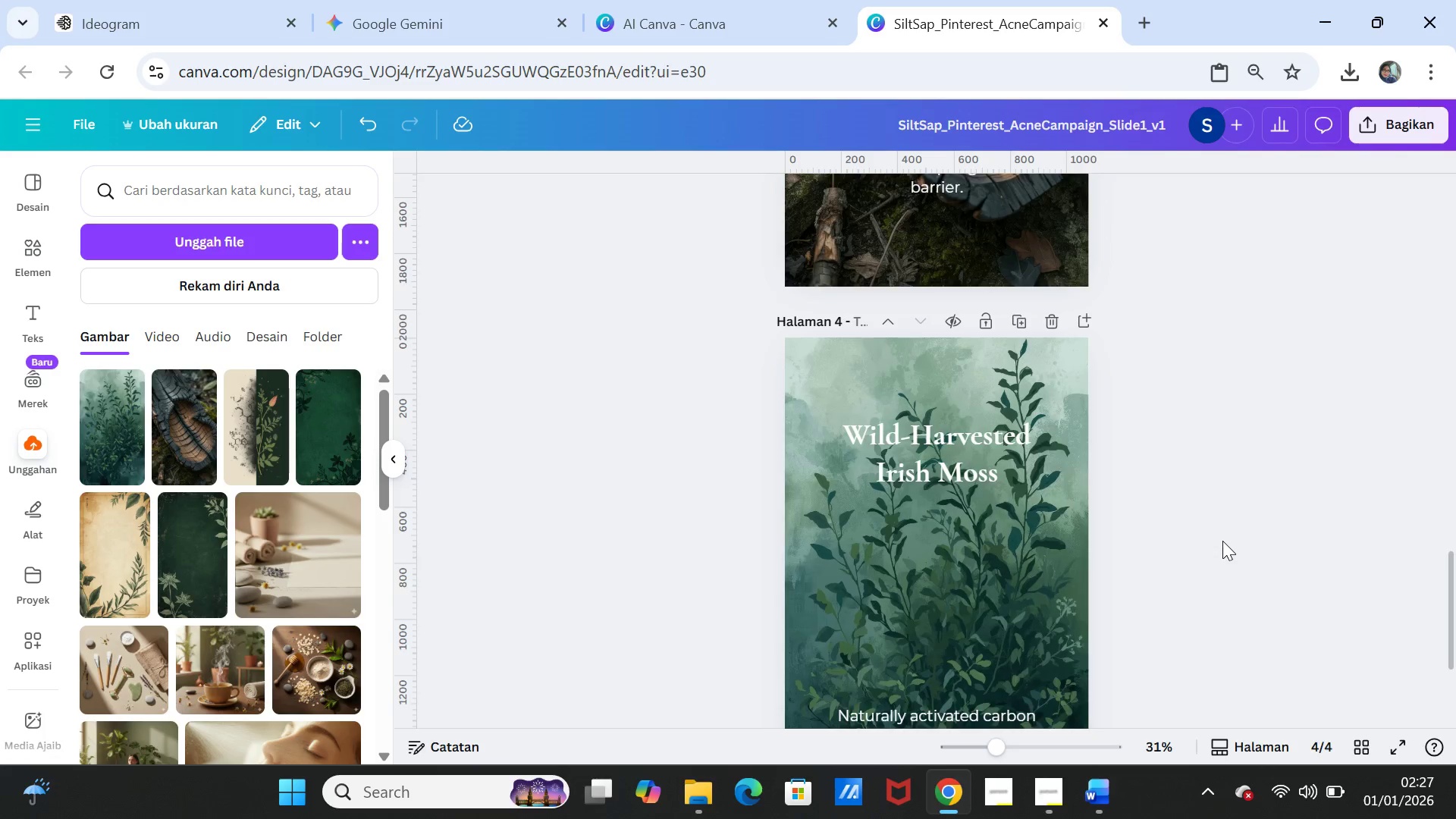 
scroll: coordinate [1222, 541], scroll_direction: down, amount: 1.0
 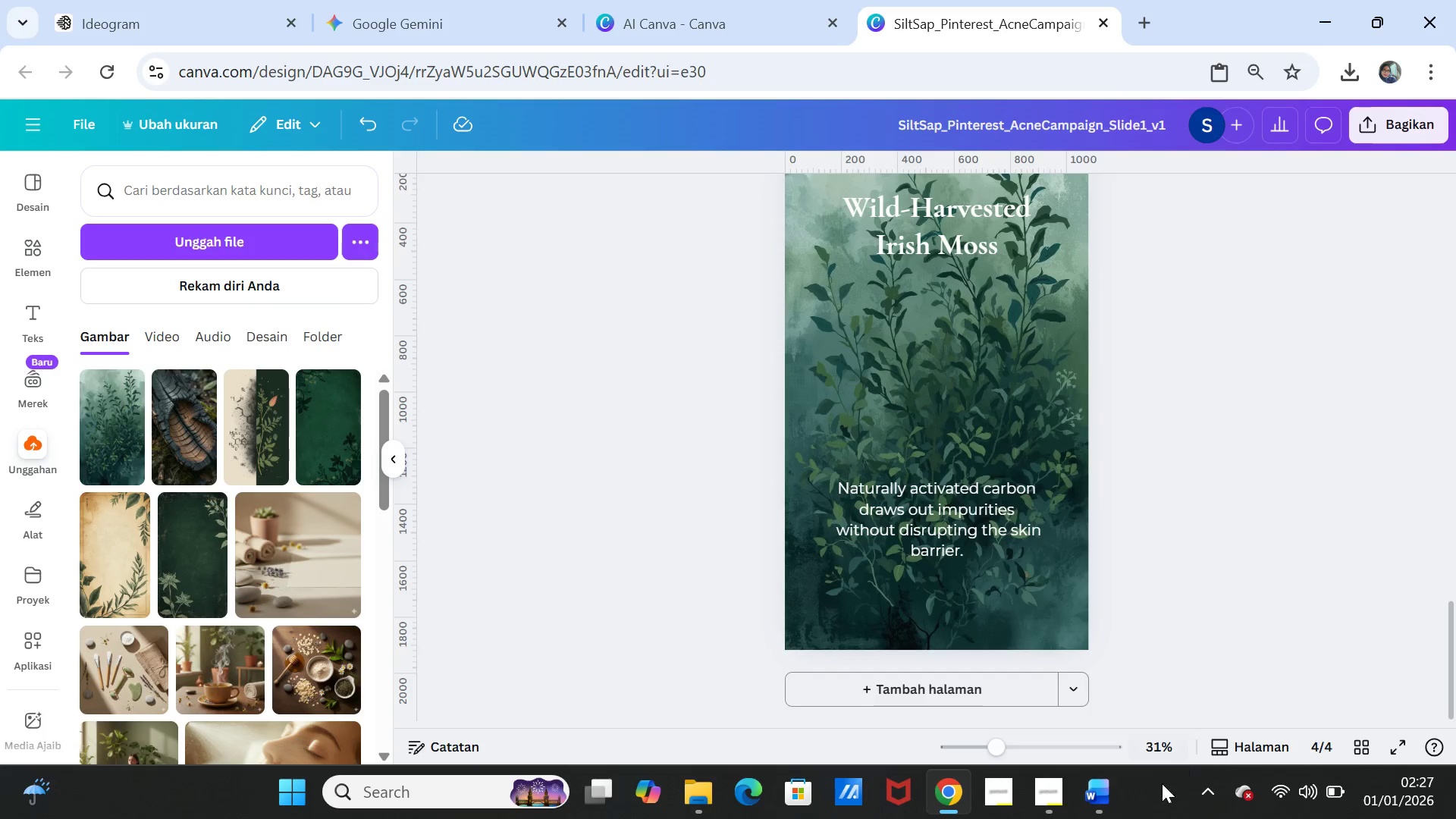 
left_click([1106, 792])
 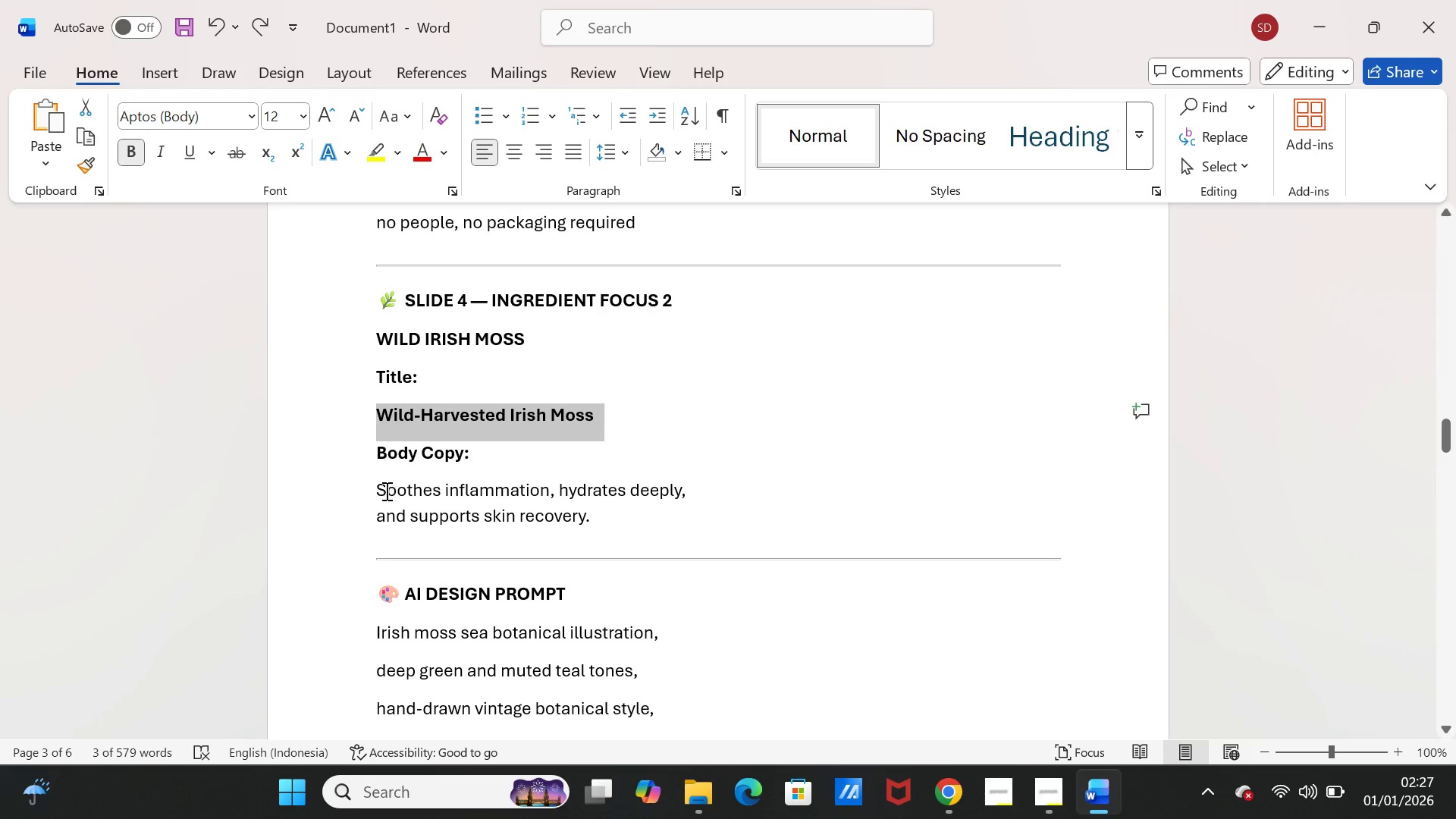 
left_click_drag(start_coordinate=[377, 490], to_coordinate=[588, 514])
 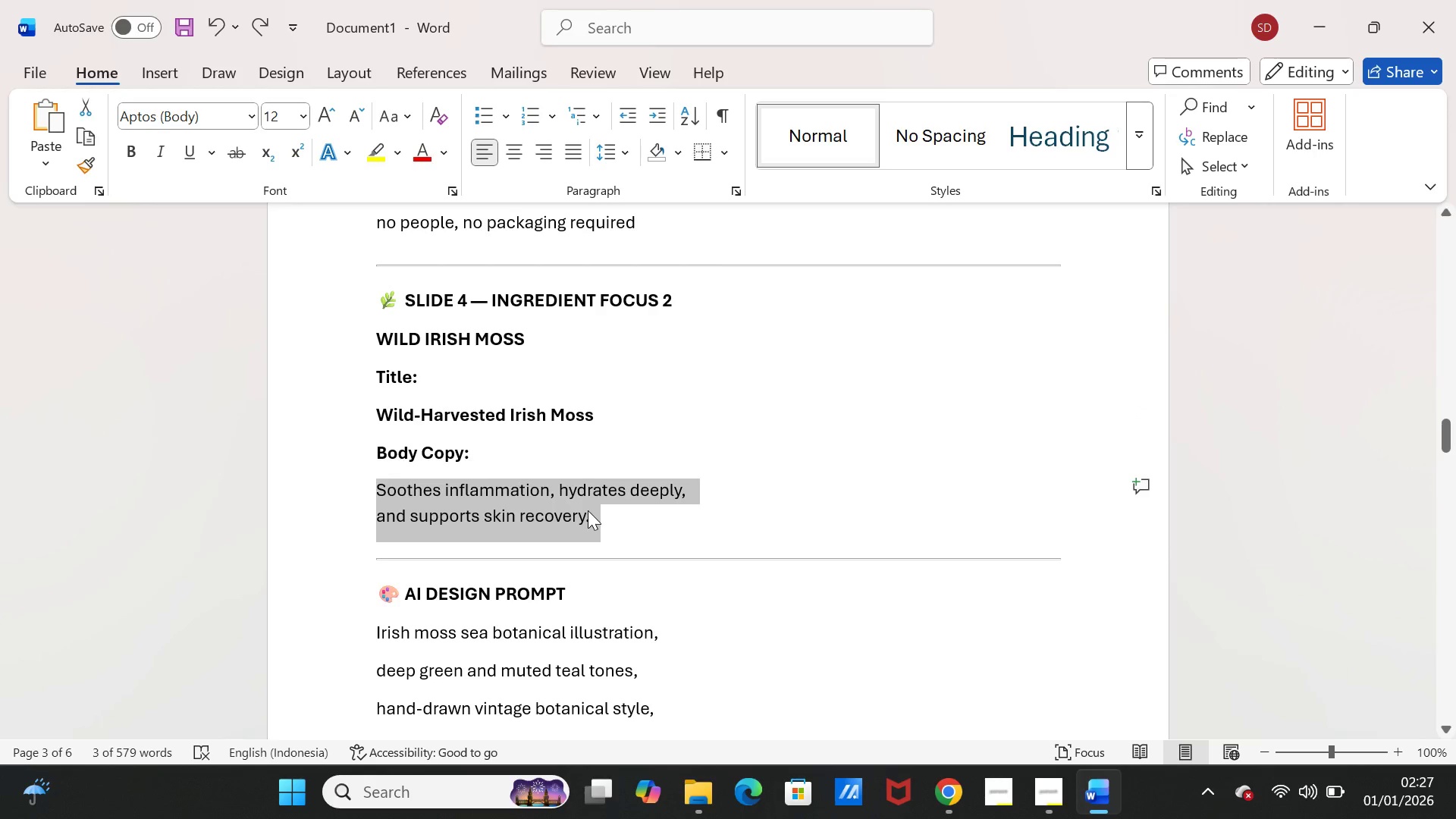 
key(Control+C)
 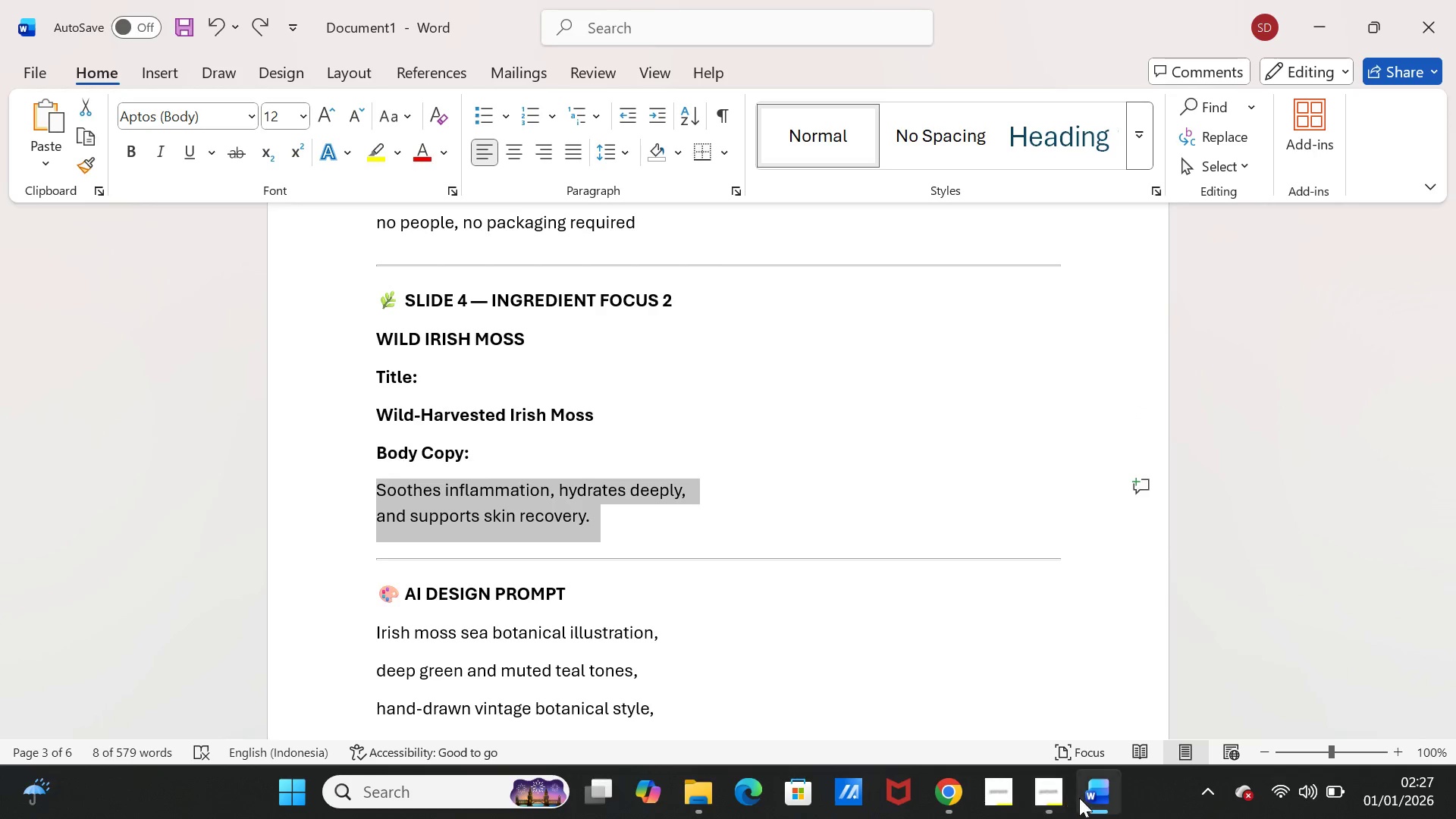 
left_click([1094, 794])
 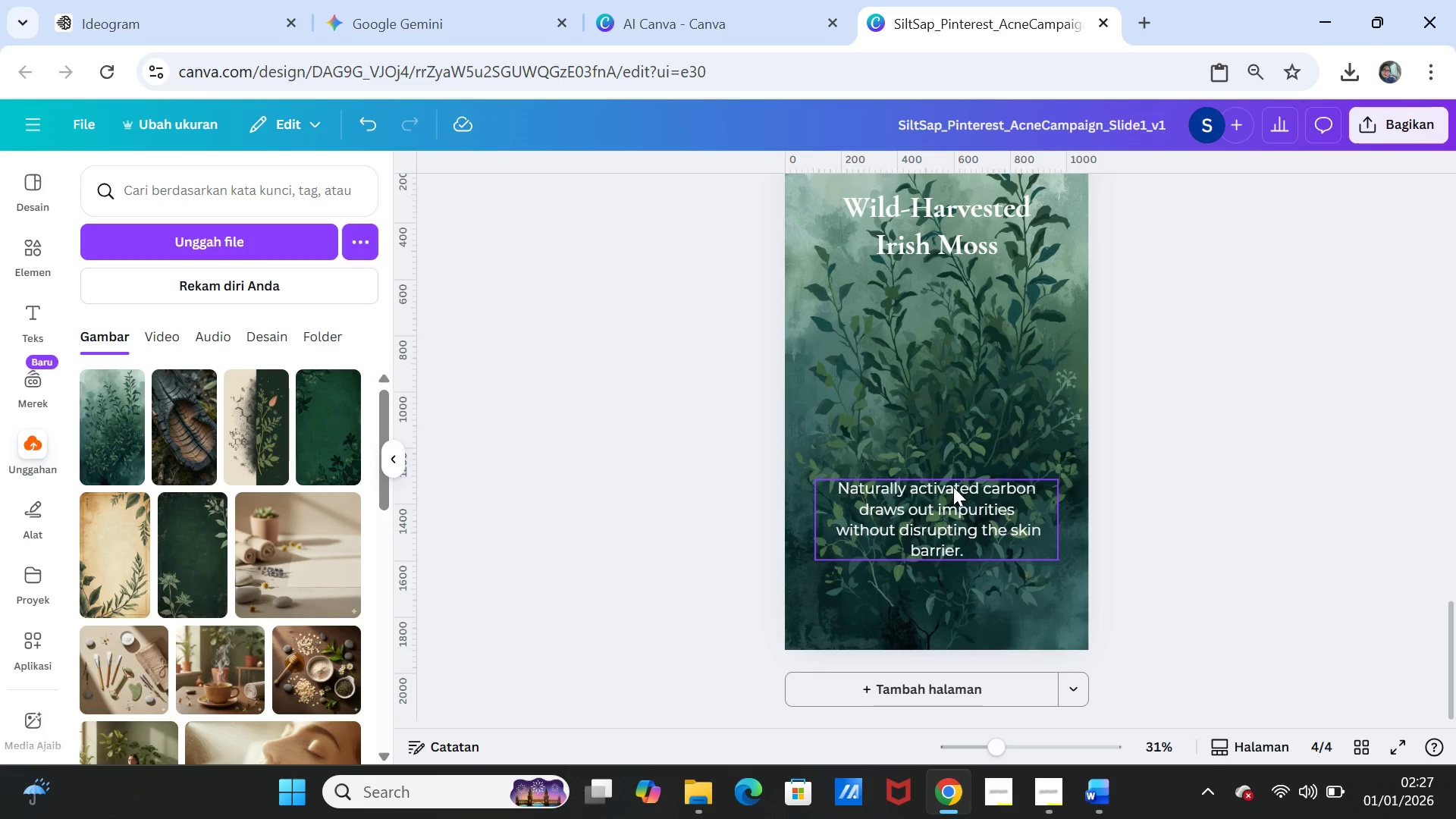 
double_click([953, 487])
 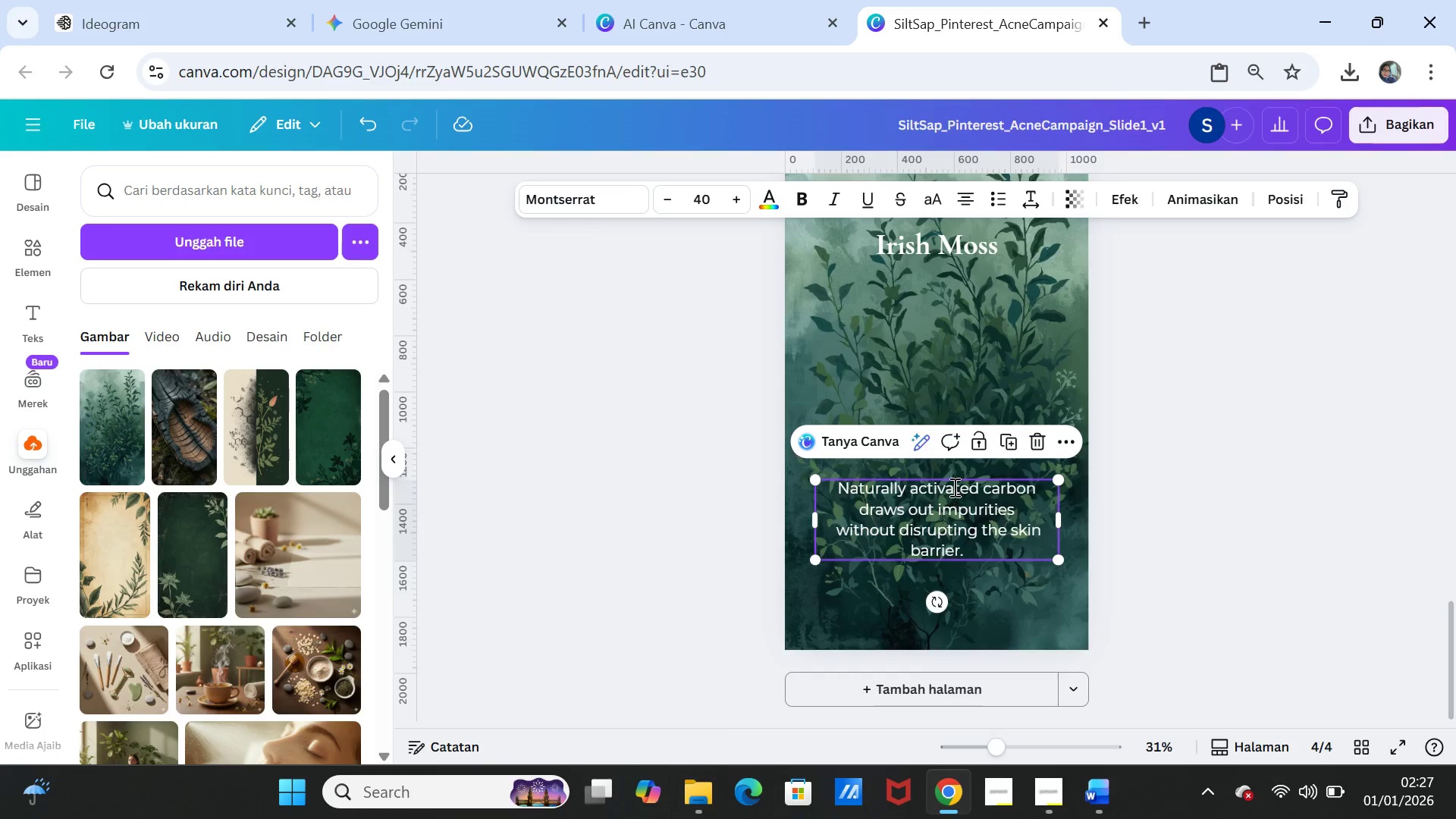 
triple_click([953, 487])
 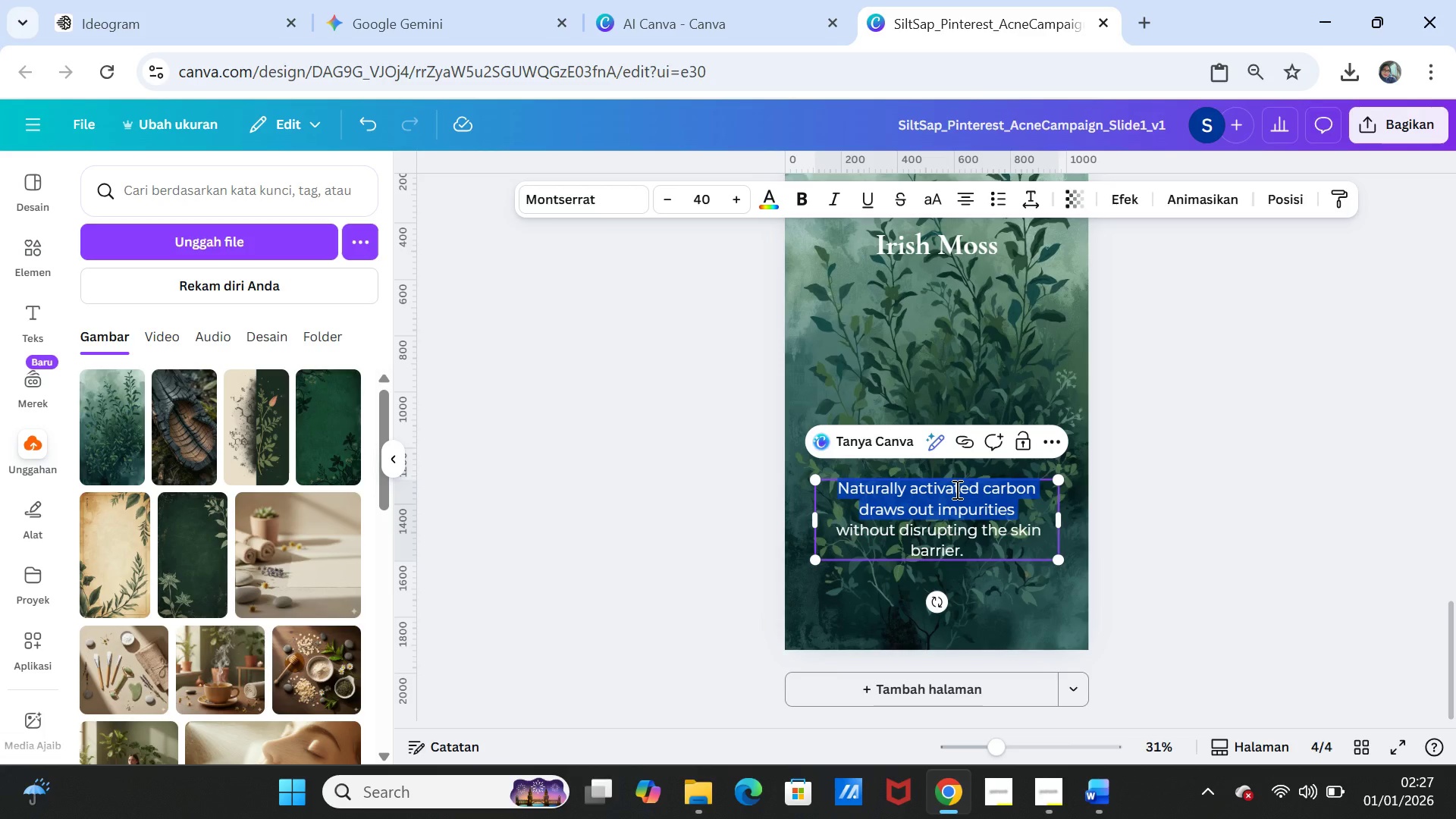 
key(Shift+ArrowDown)
 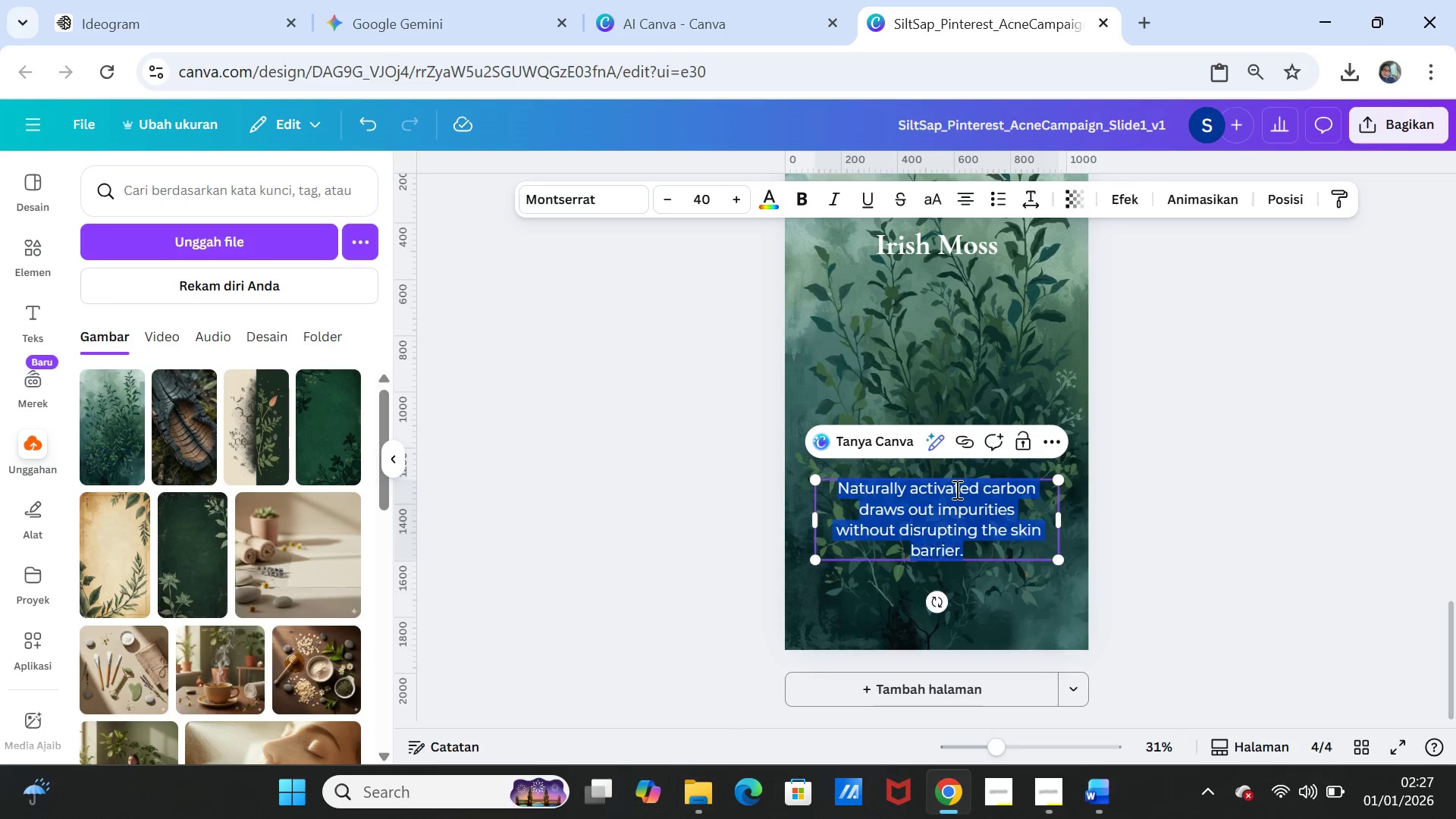 
key(Shift+ArrowDown)
 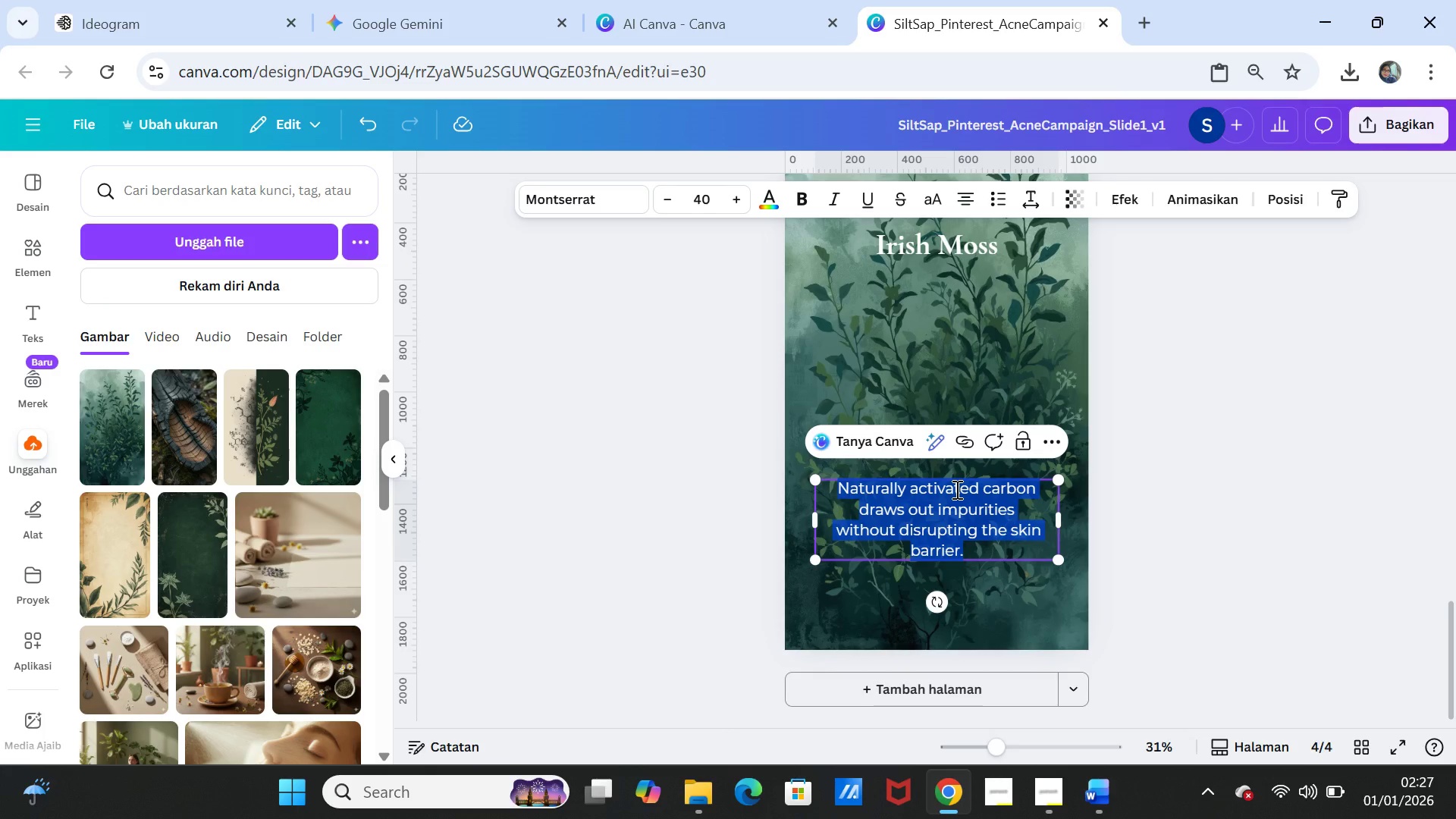 
key(Control+V)
 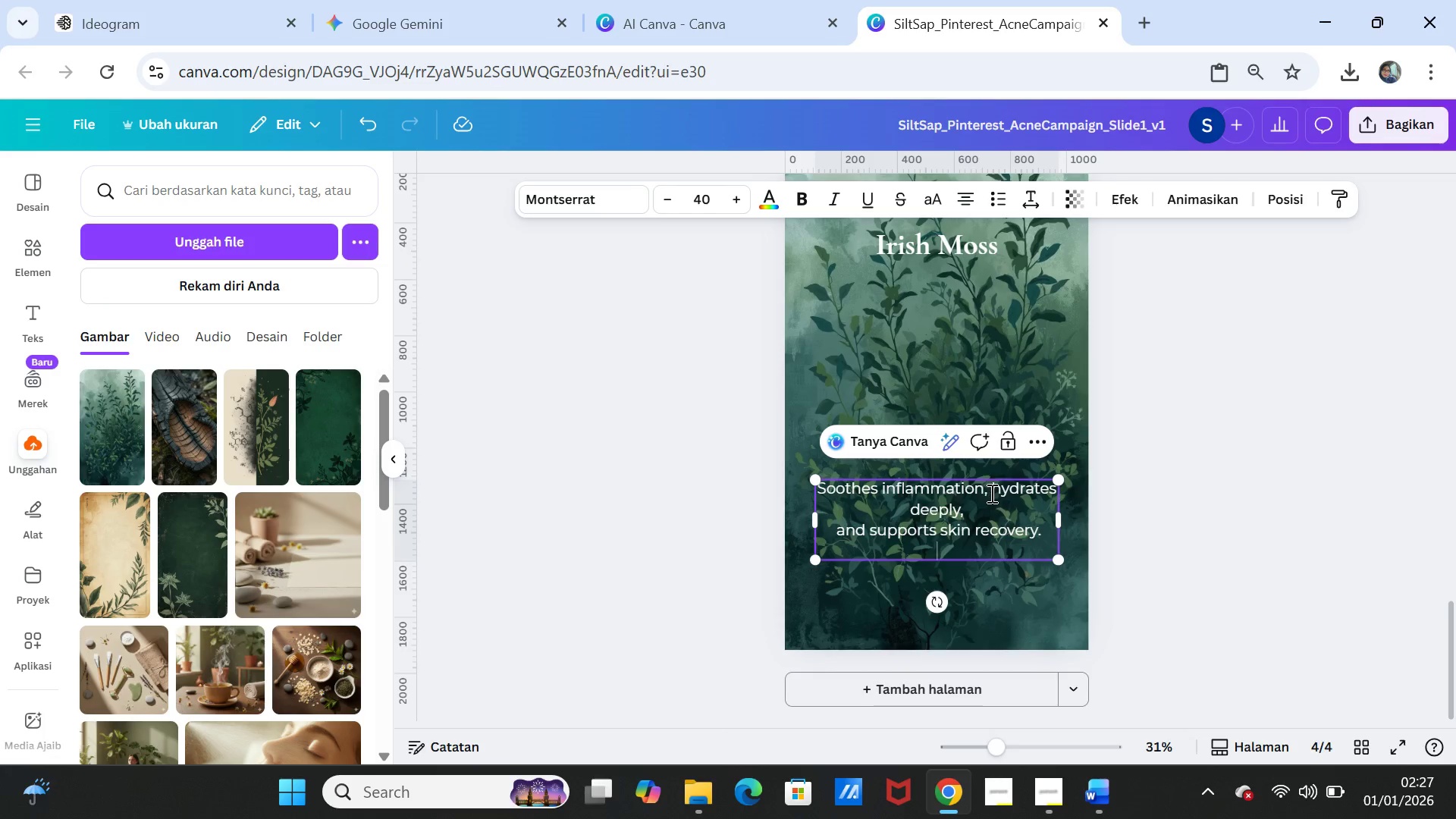 
left_click([991, 493])
 